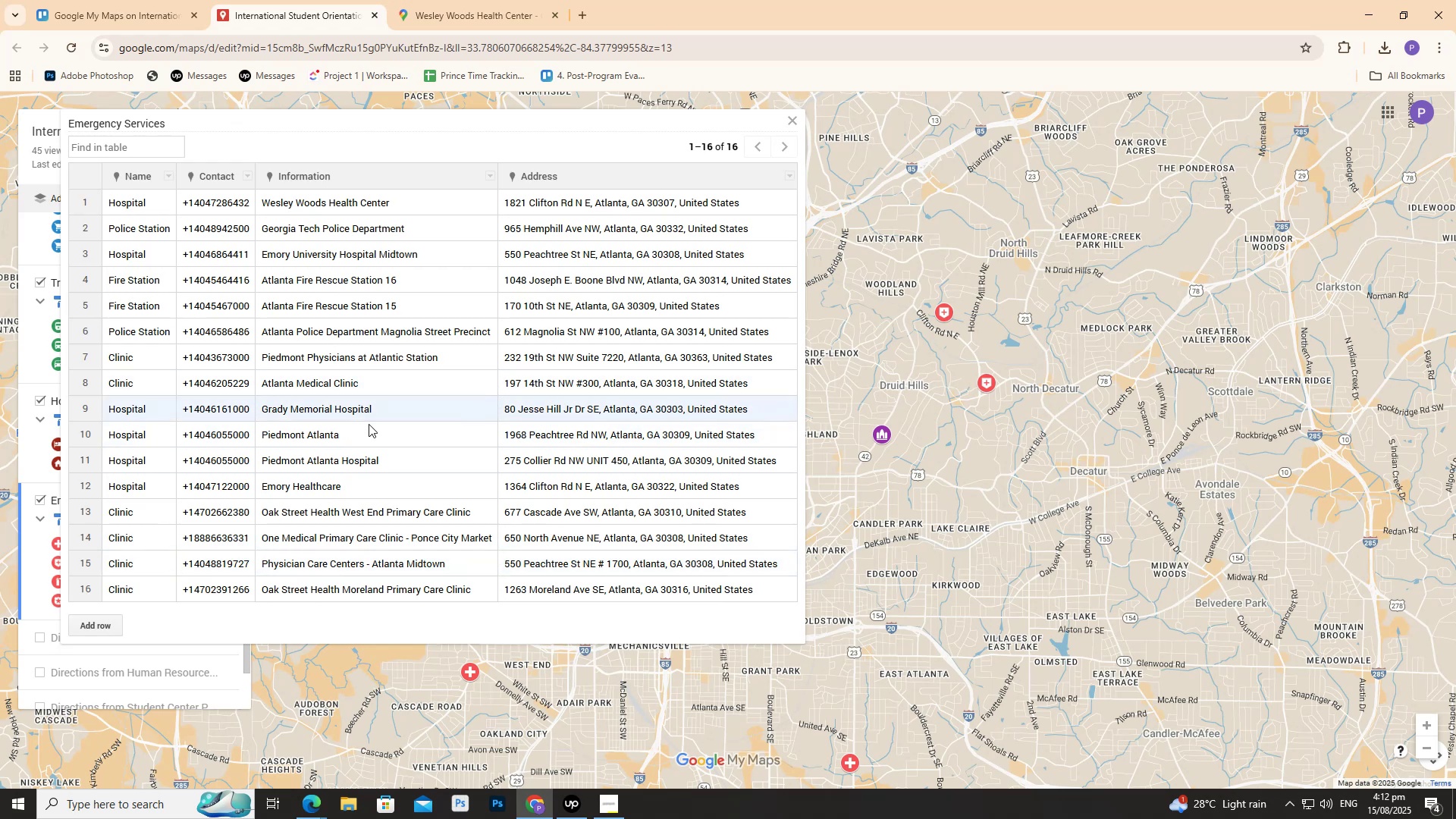 
wait(6.04)
 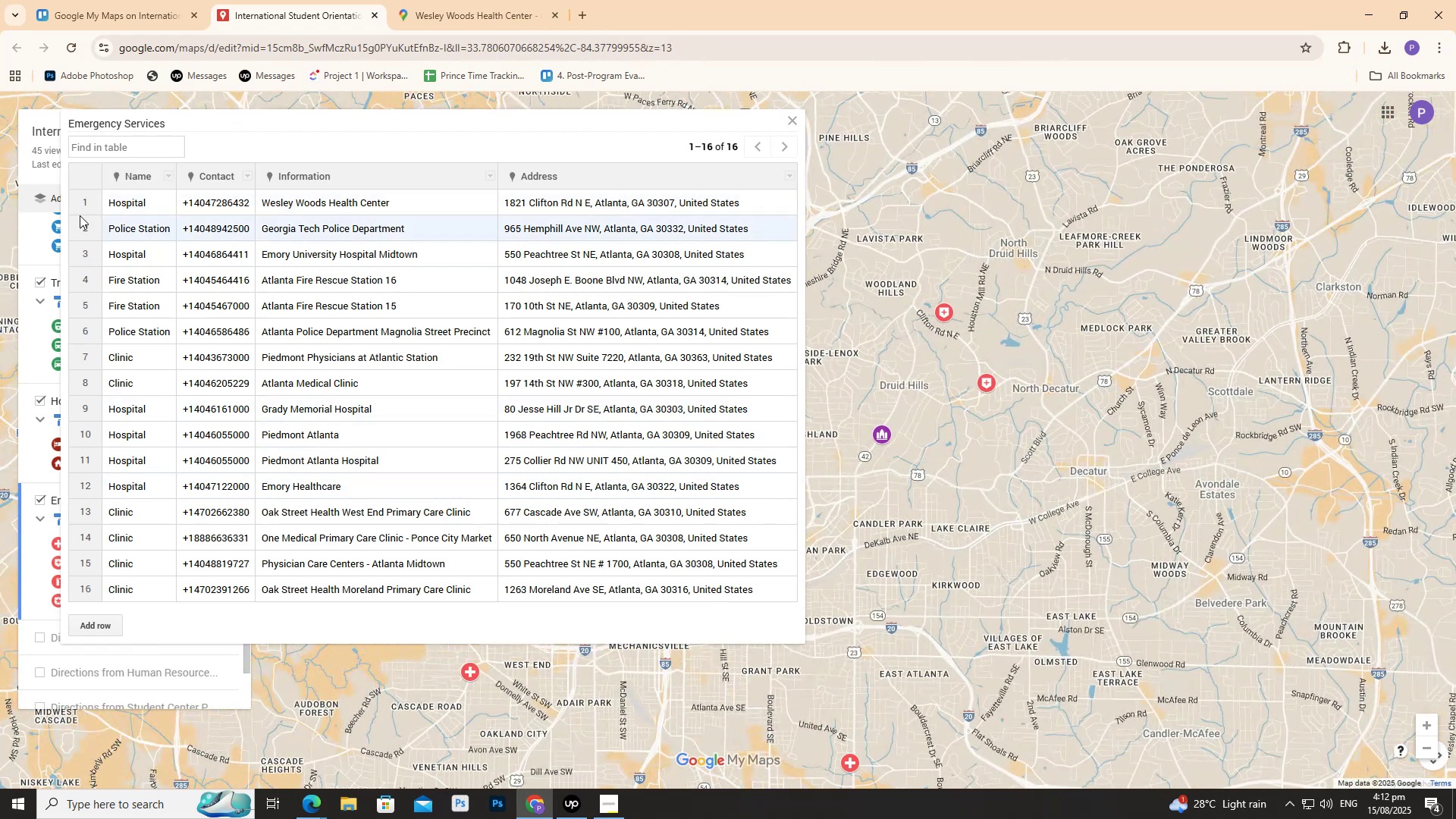 
mouse_move([447, 8])
 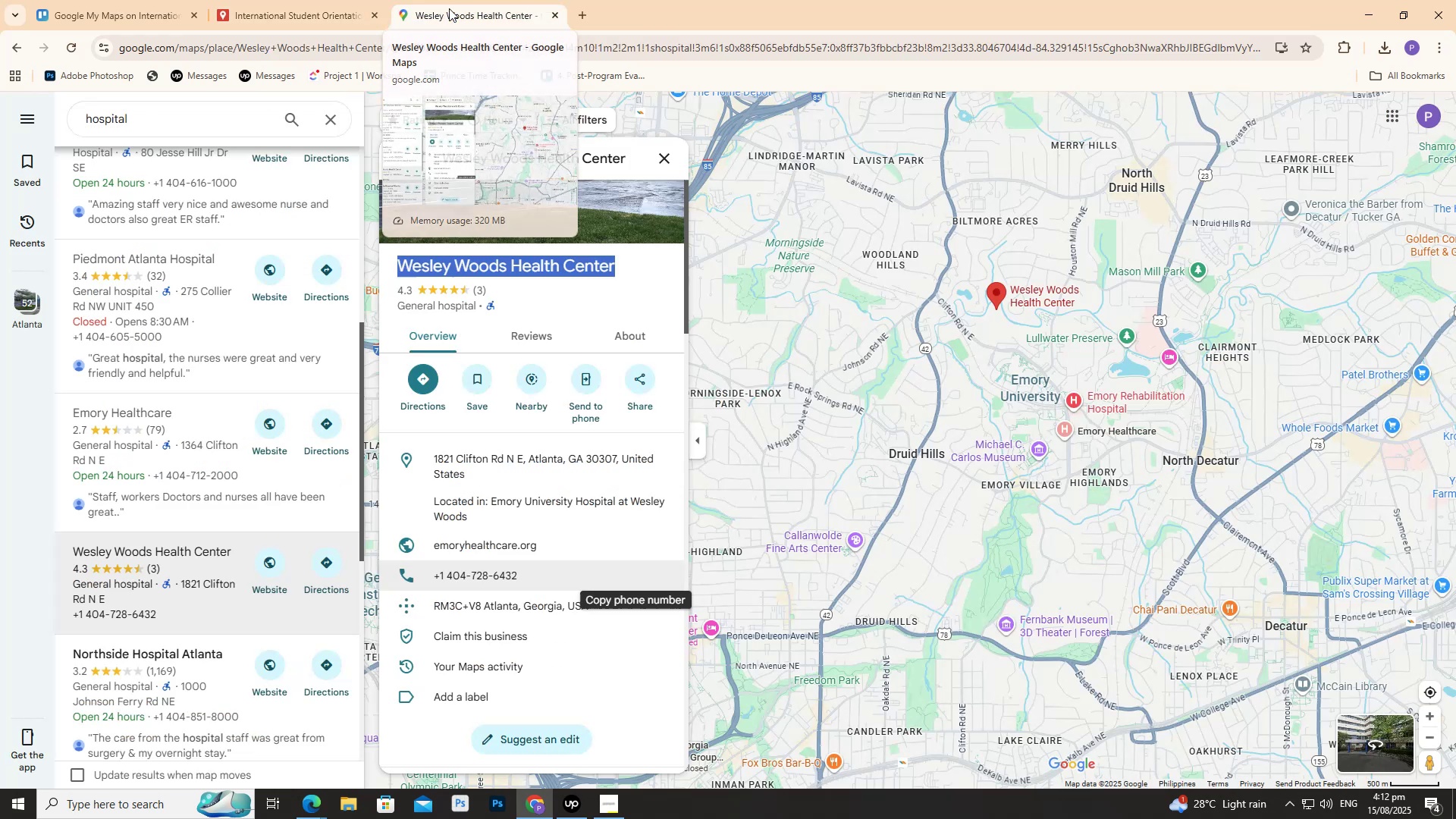 
left_click([449, 8])
 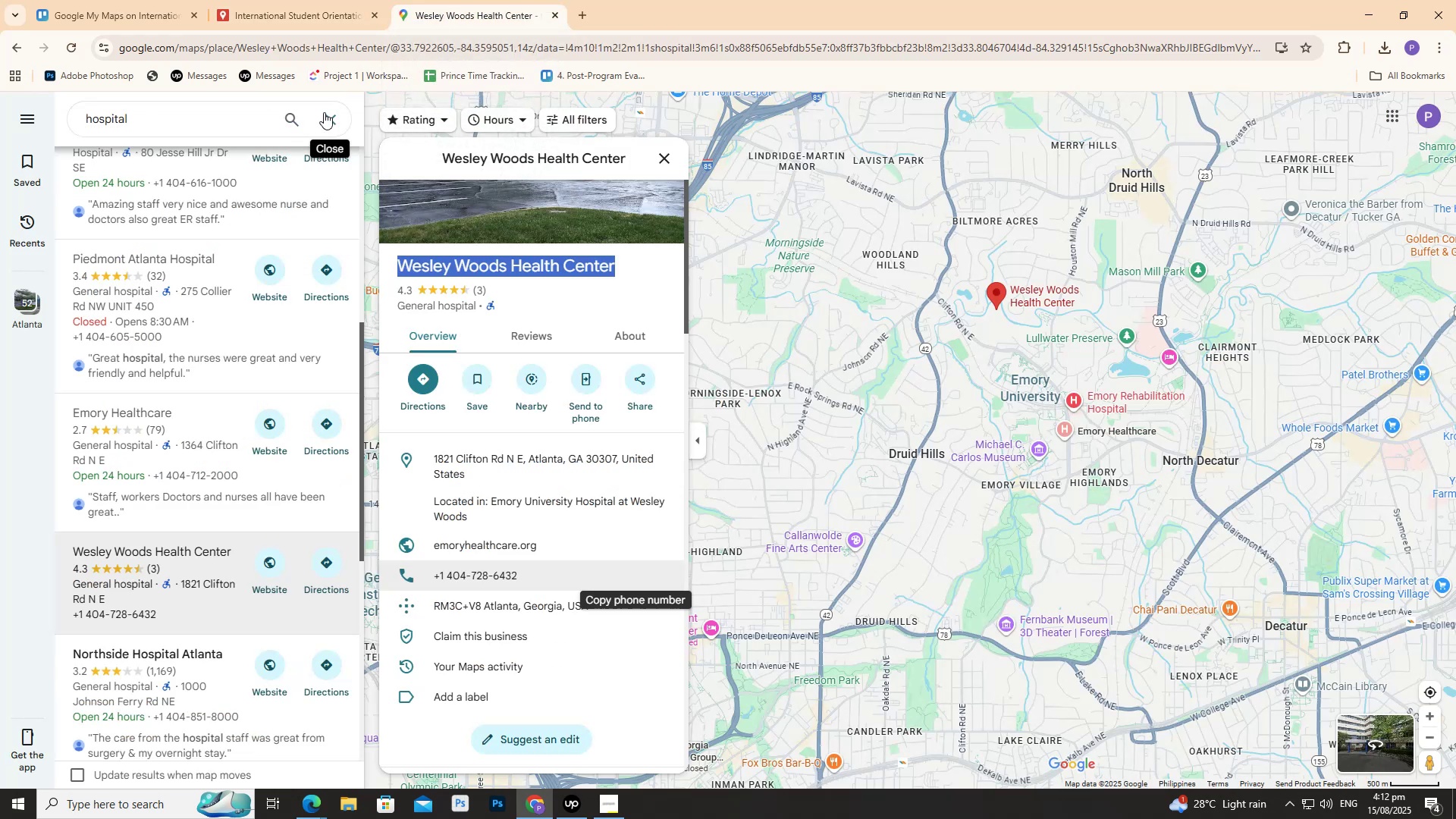 
left_click([324, 111])
 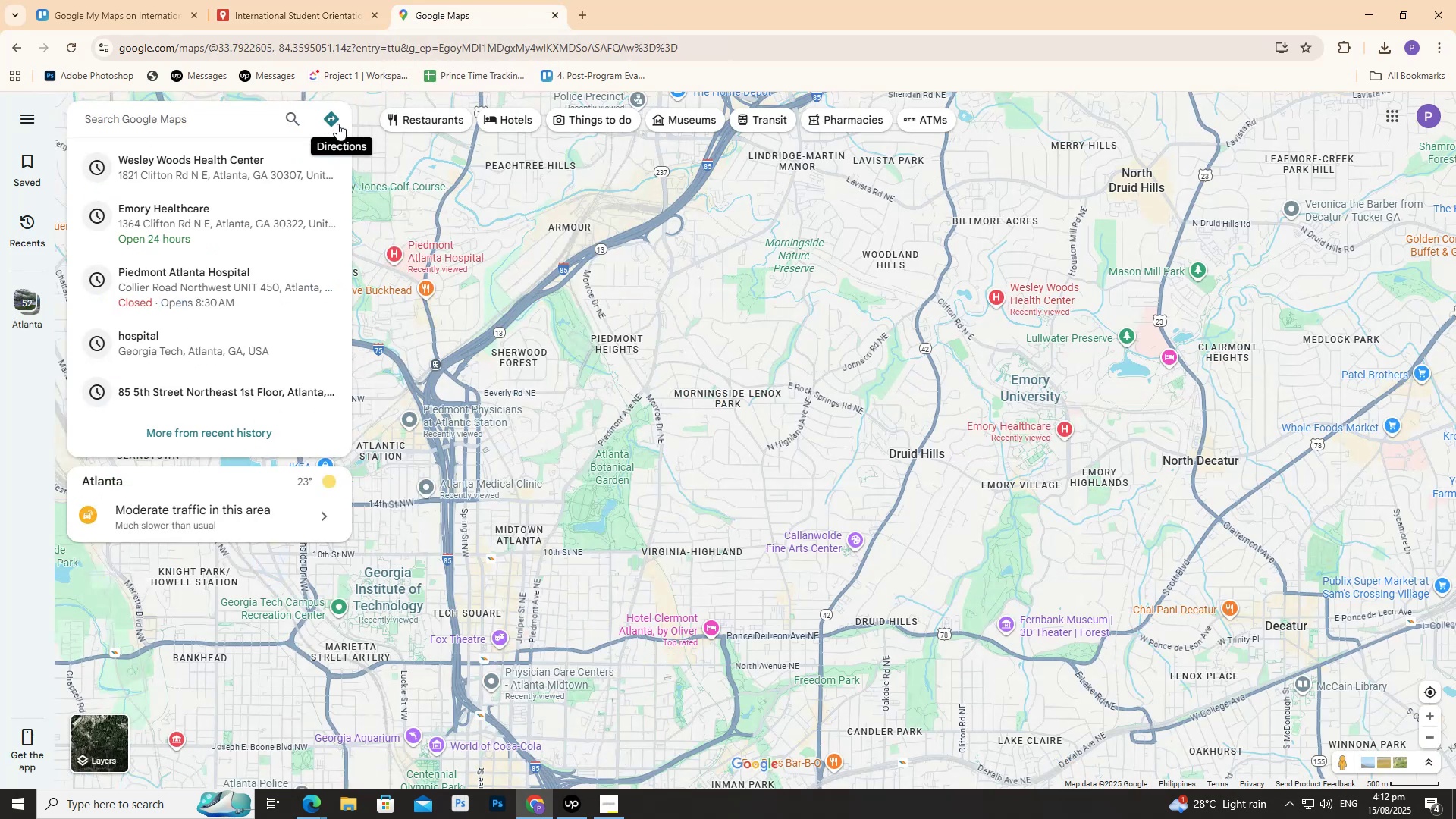 
type(police )
 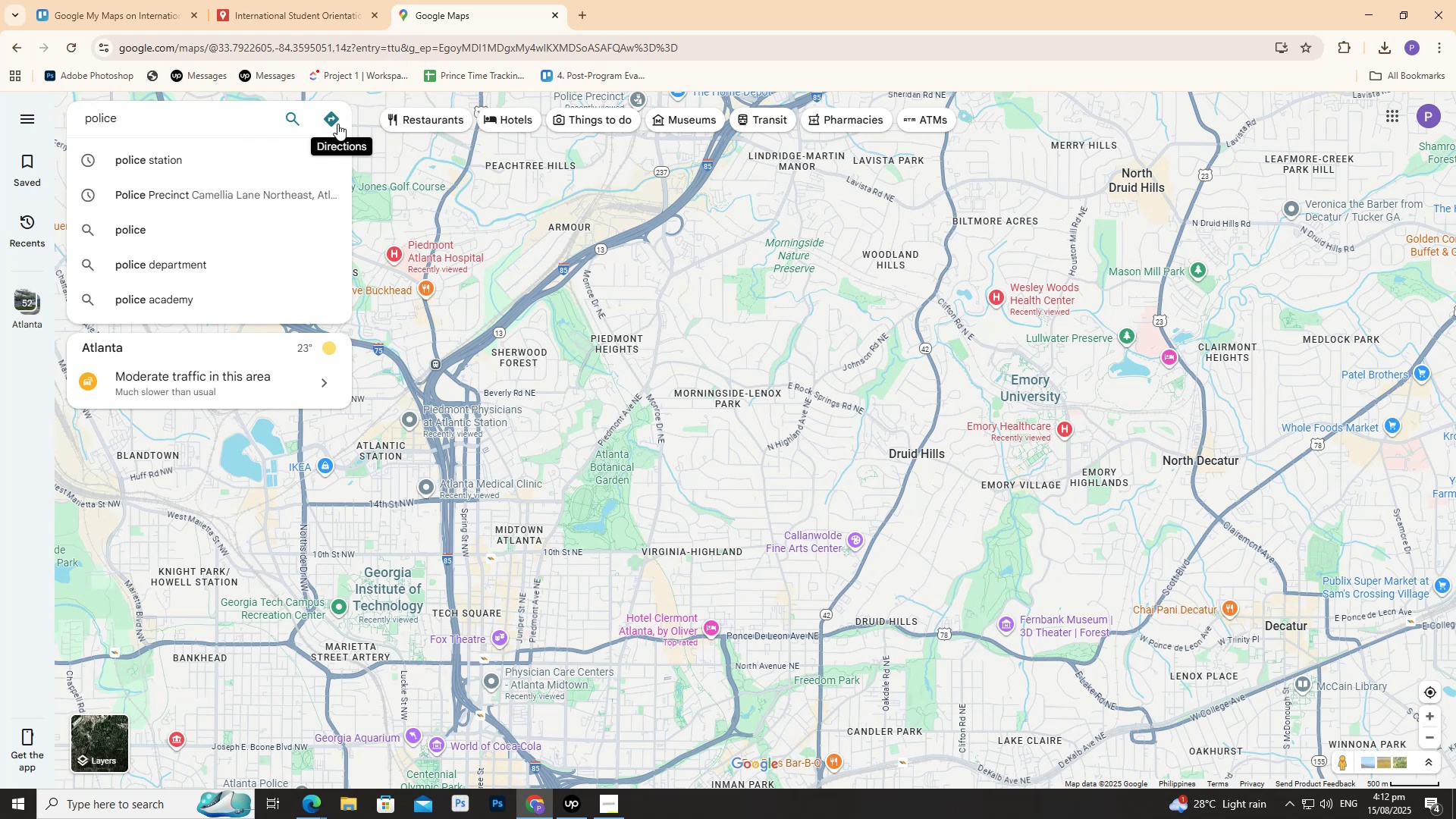 
key(ArrowDown)
 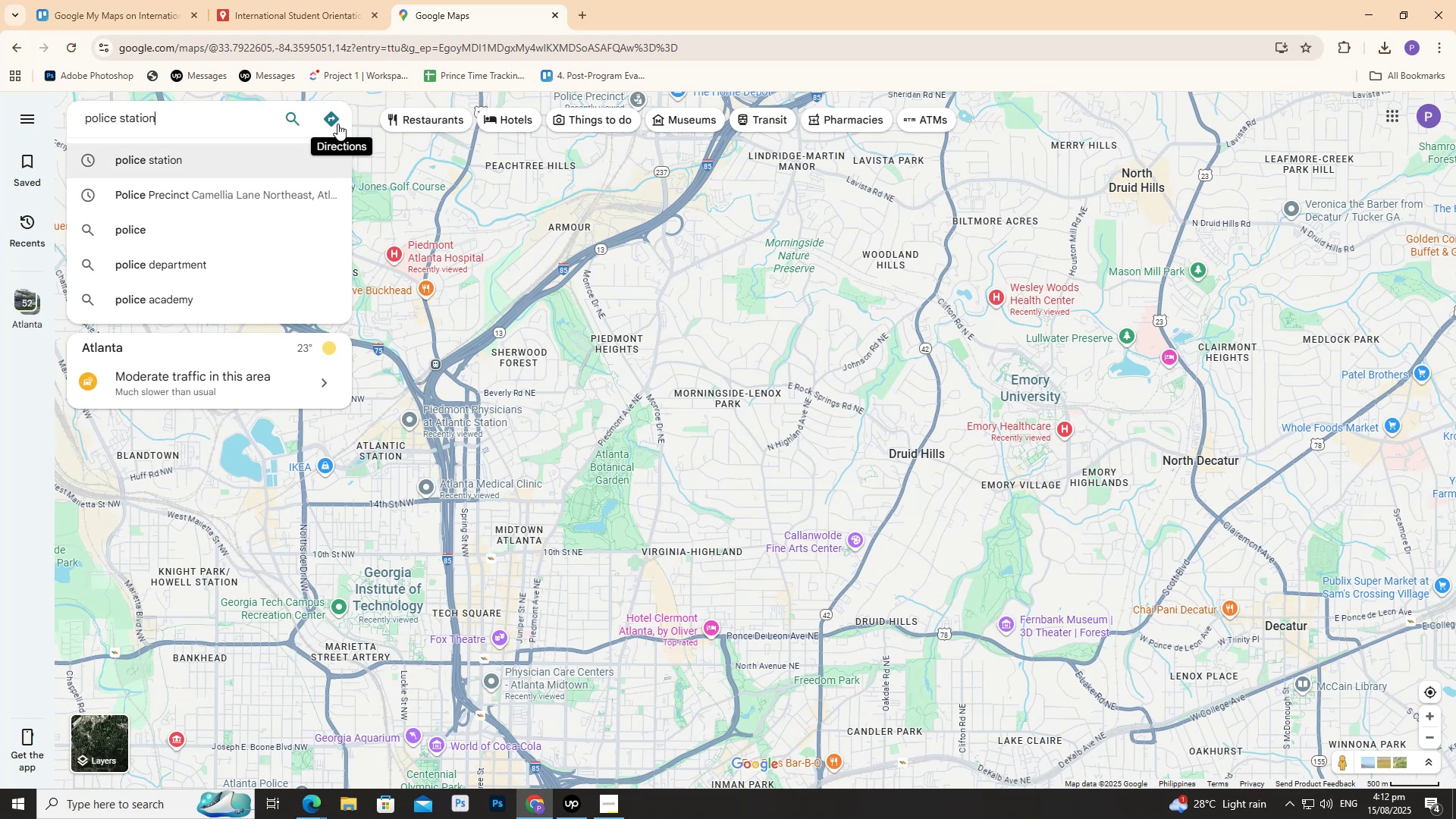 
key(Enter)
 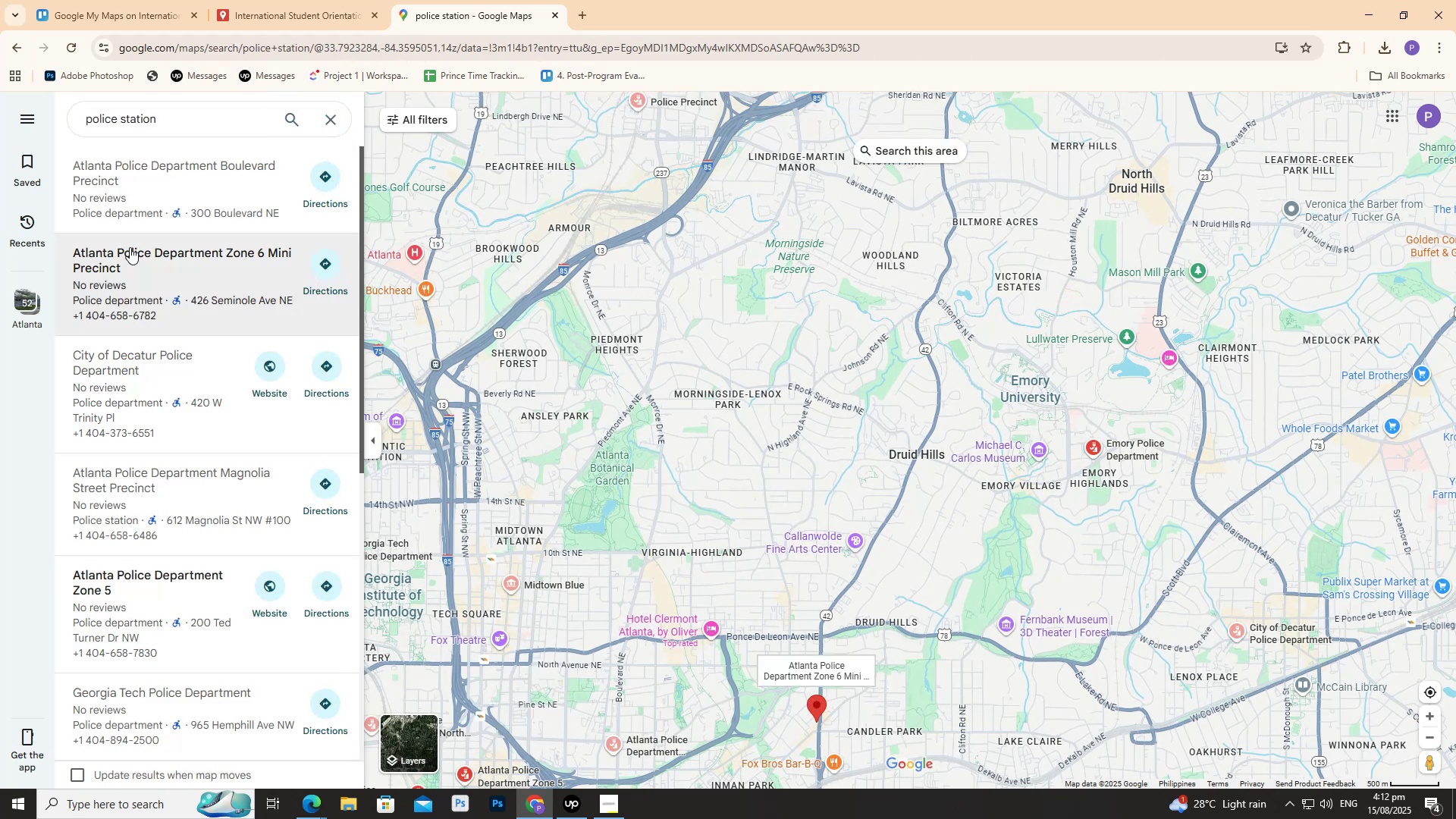 
wait(5.04)
 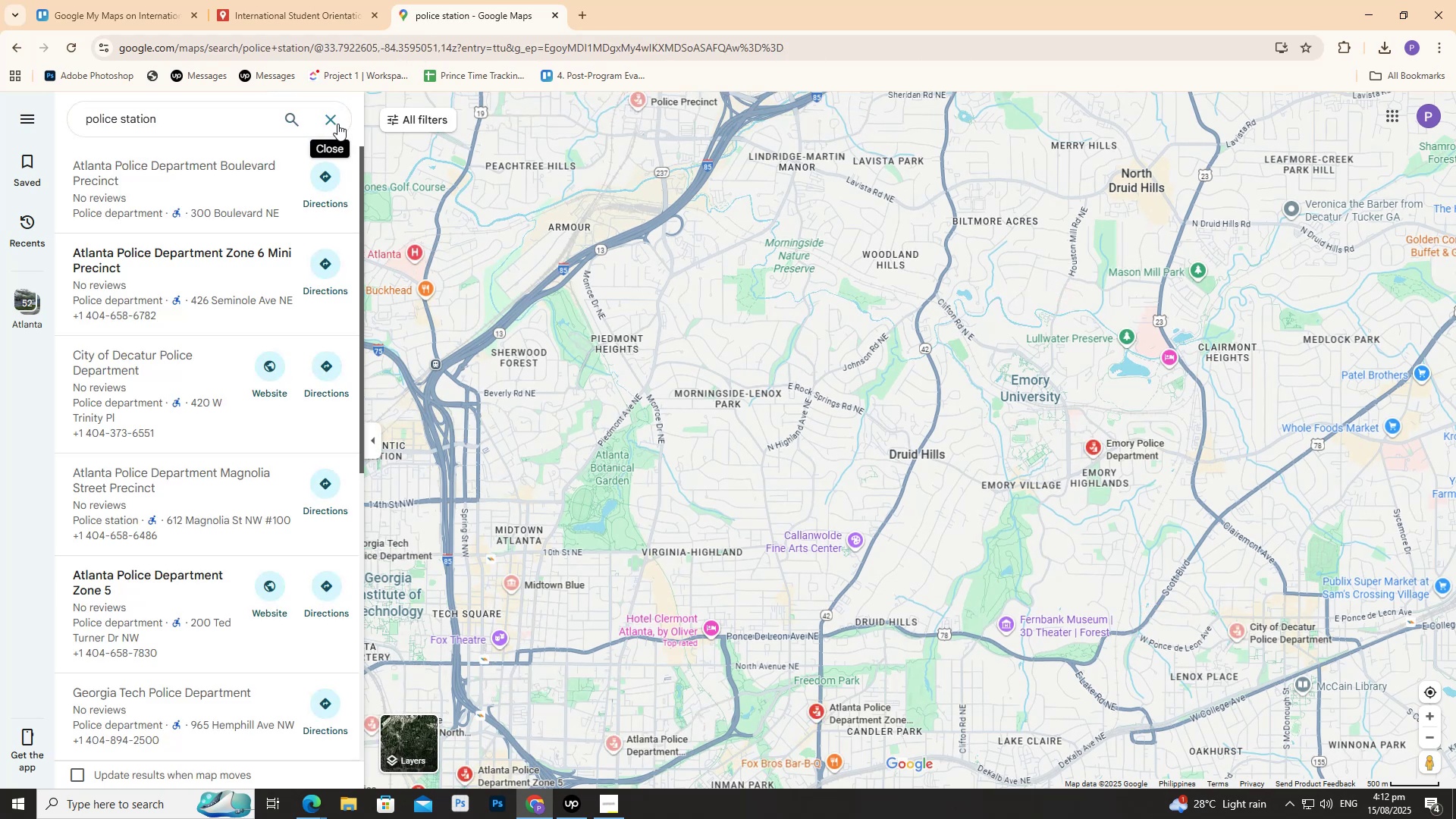 
left_click([140, 262])
 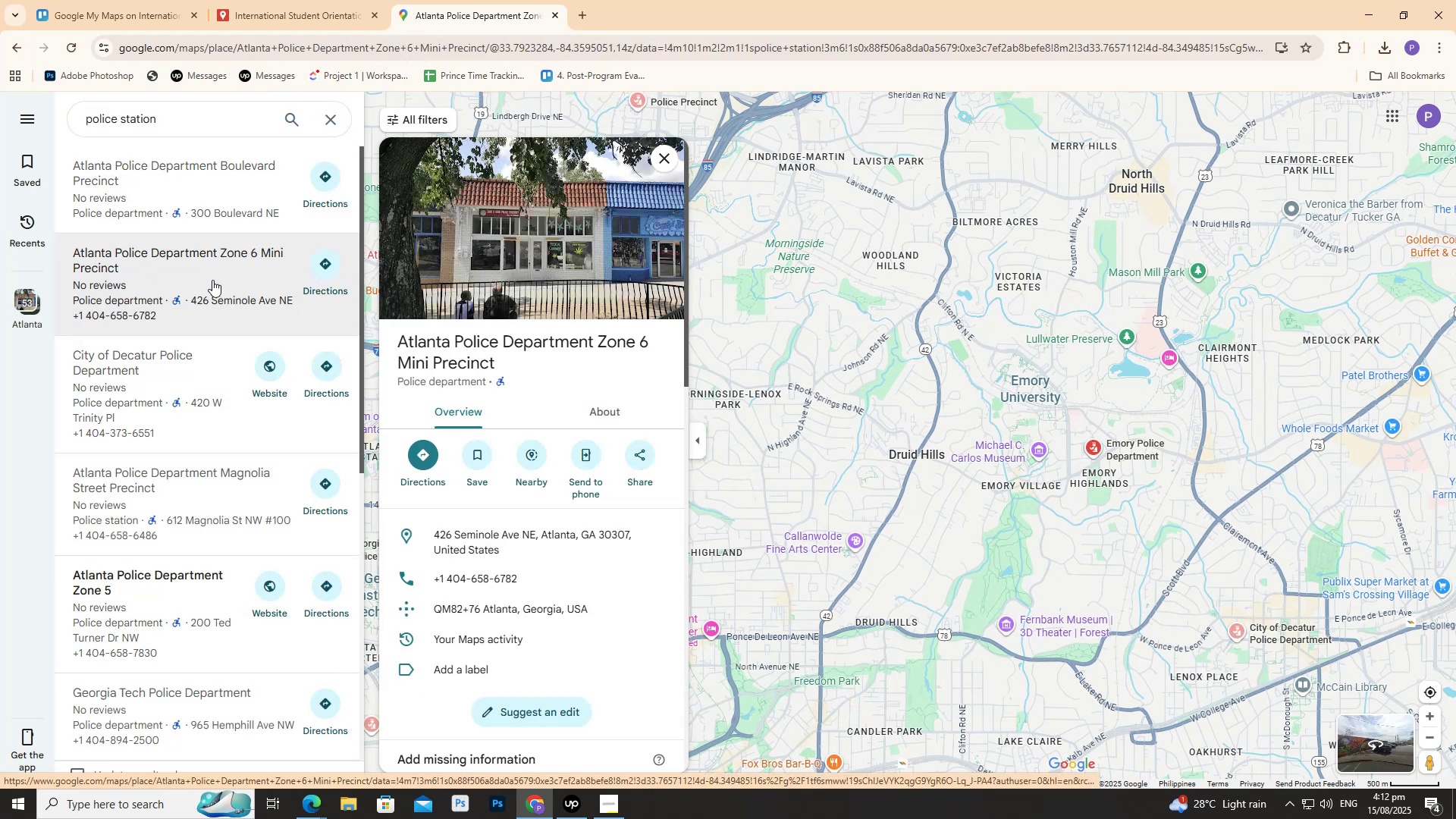 
scroll: coordinate [154, 599], scroll_direction: down, amount: 1.0
 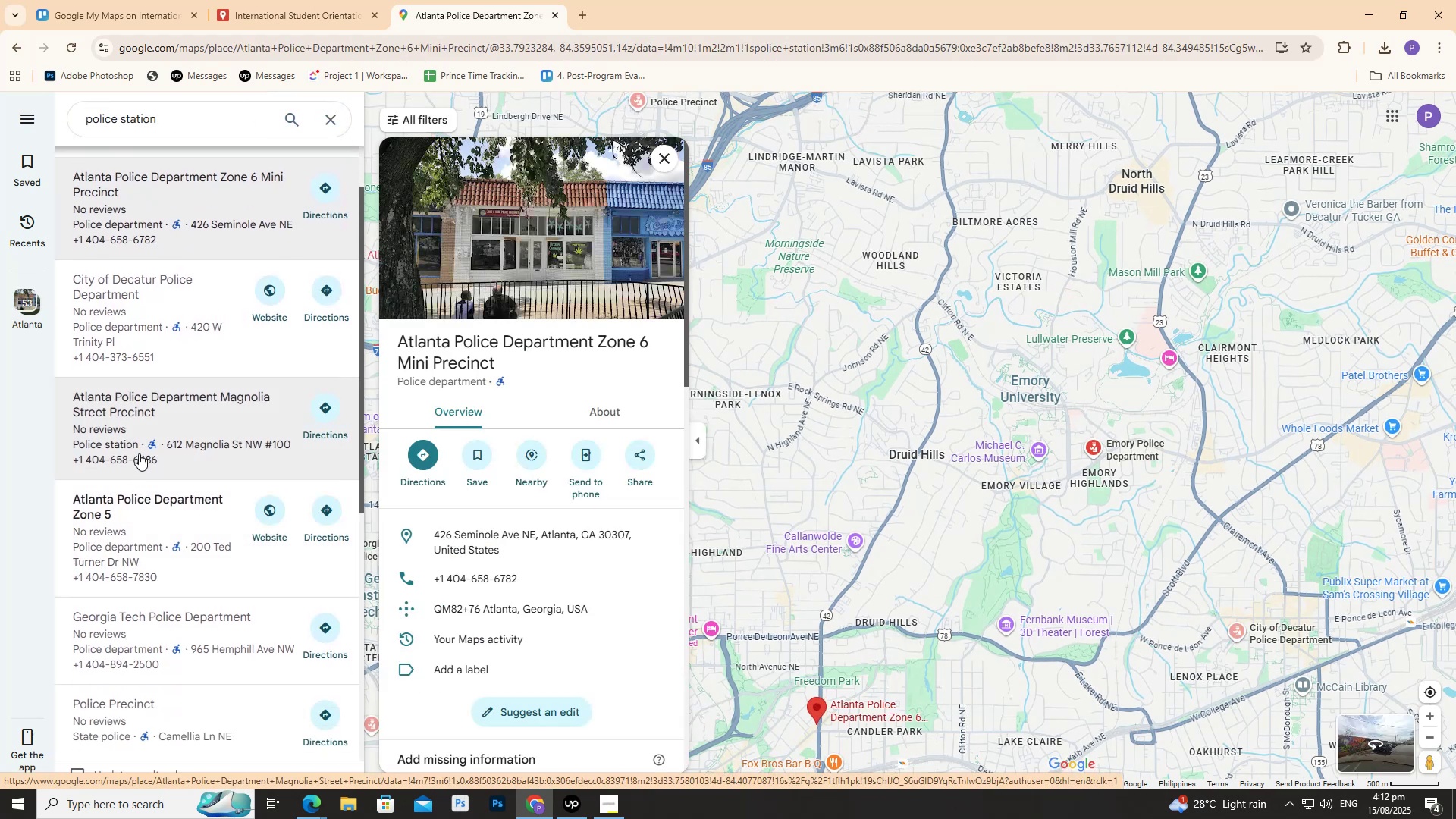 
left_click([139, 453])
 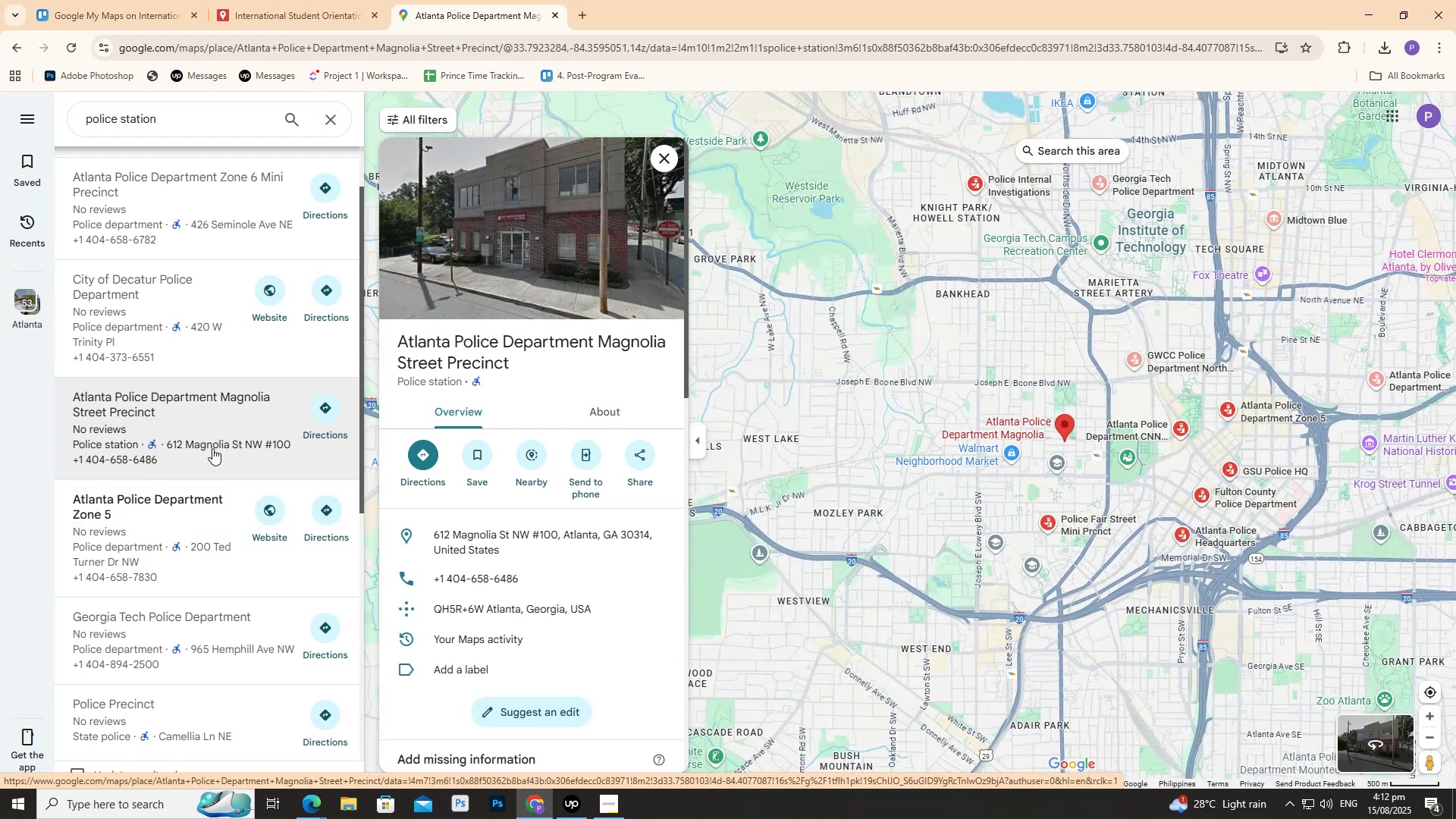 
left_click([202, 522])
 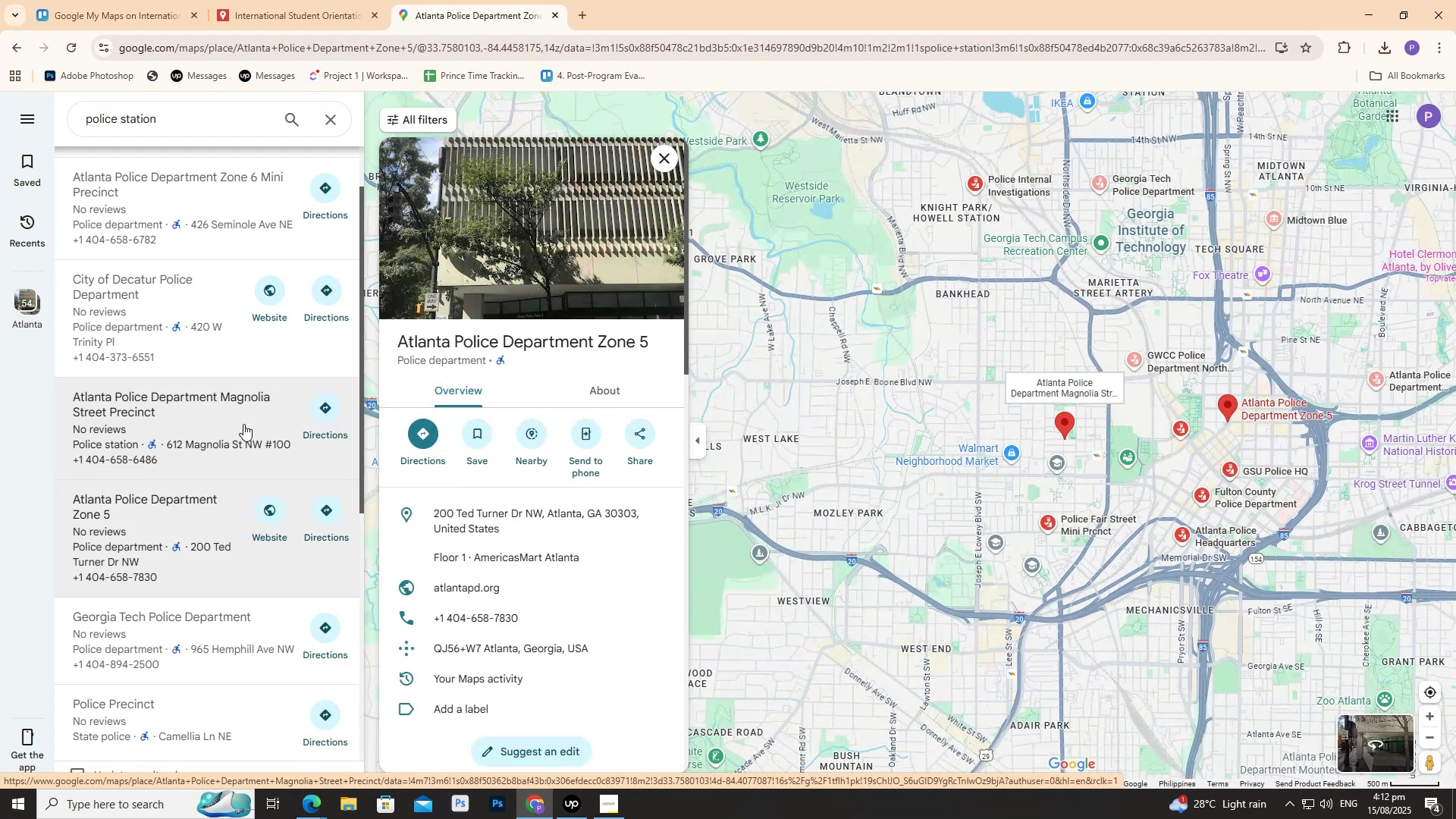 
scroll: coordinate [209, 636], scroll_direction: down, amount: 1.0
 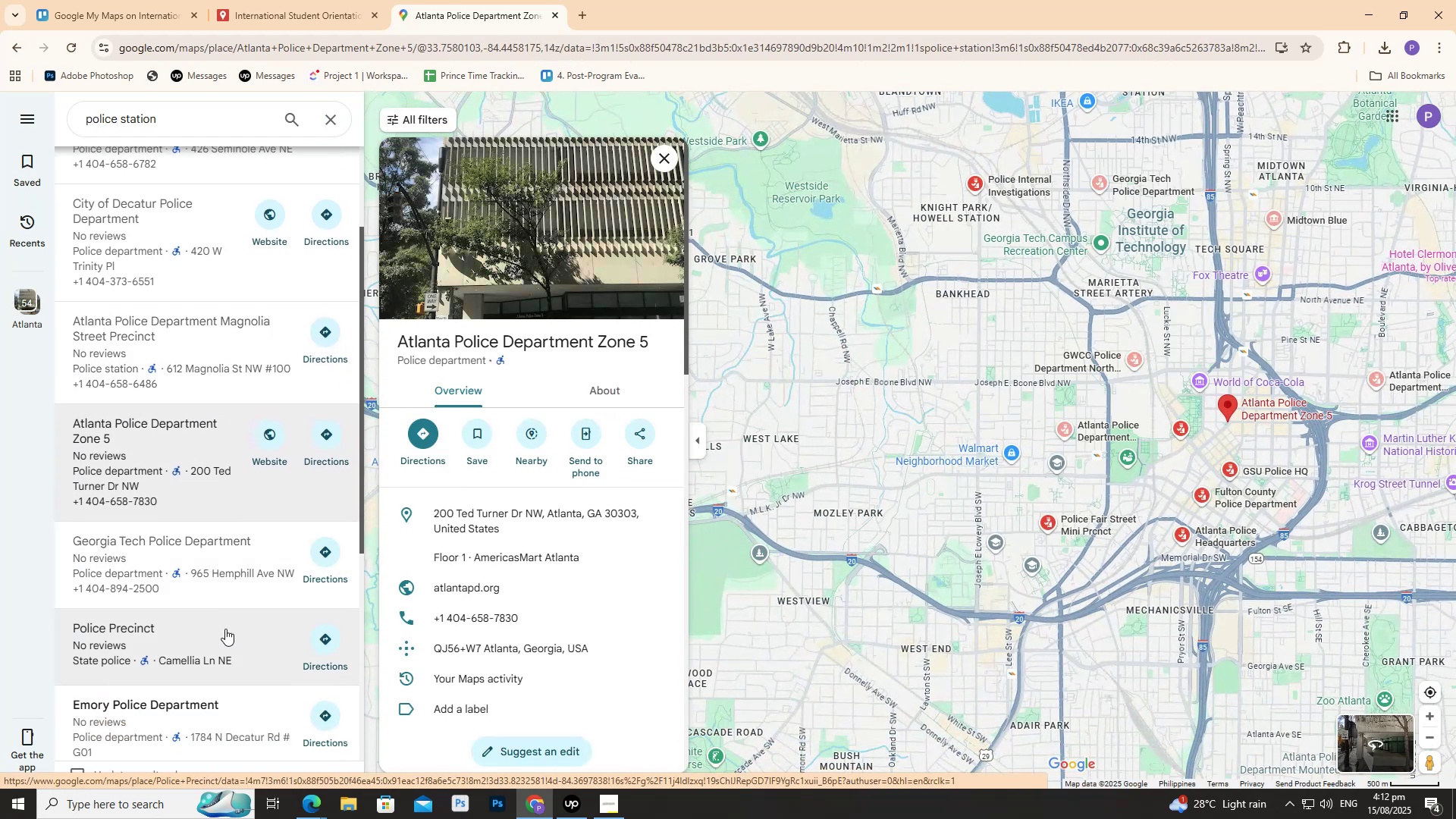 
left_click([221, 654])
 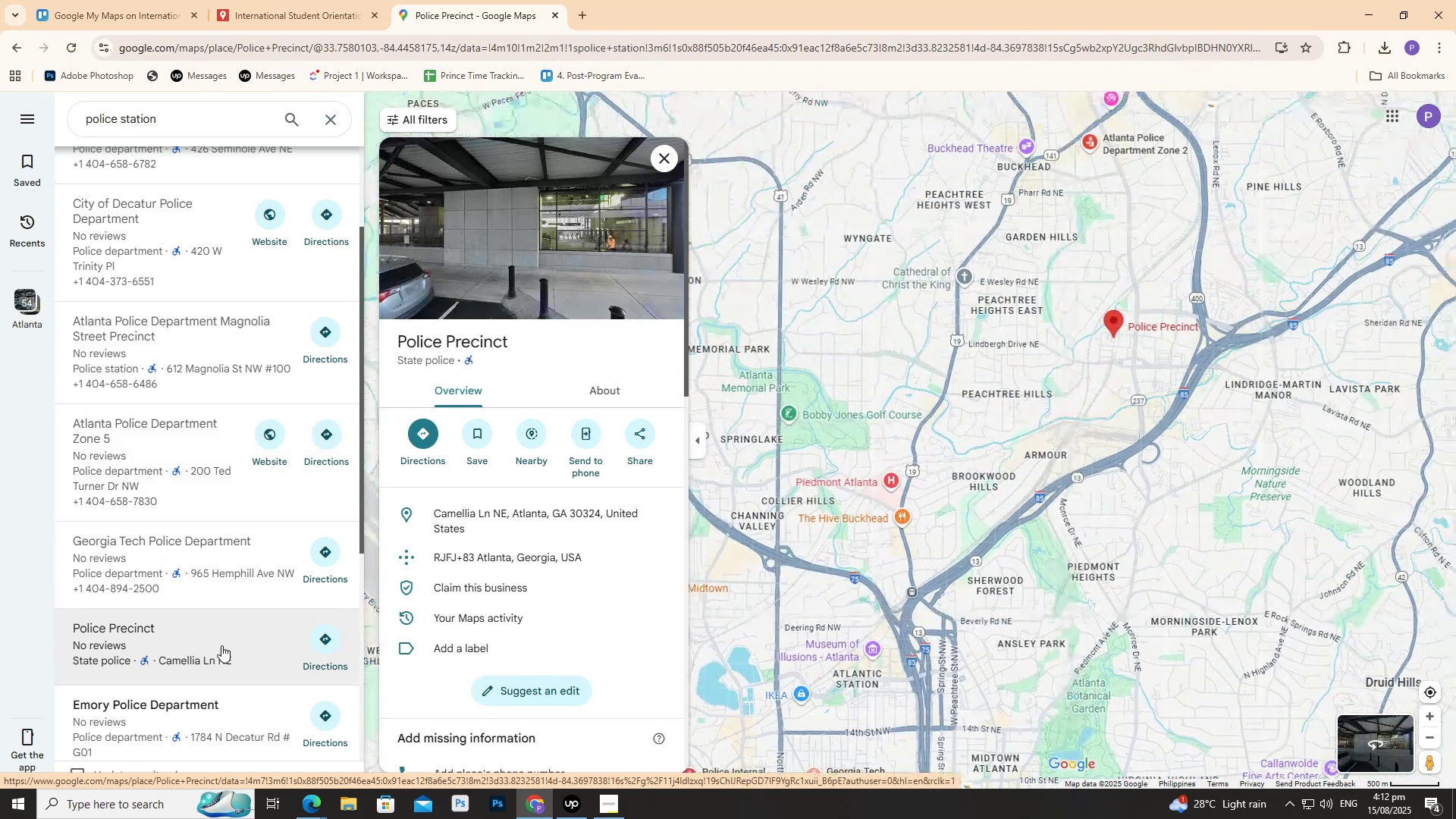 
scroll: coordinate [163, 506], scroll_direction: down, amount: 24.0
 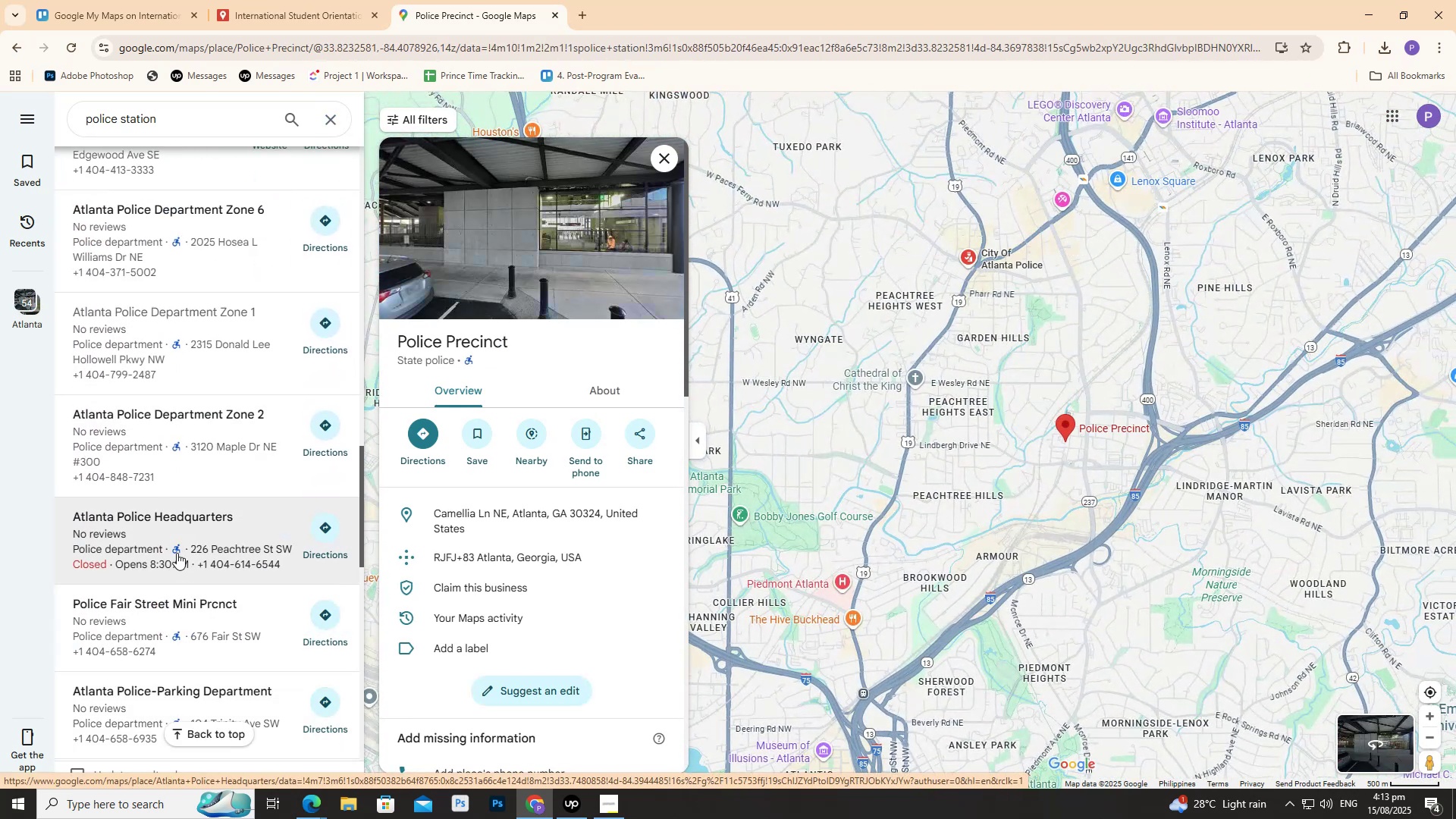 
left_click([186, 532])
 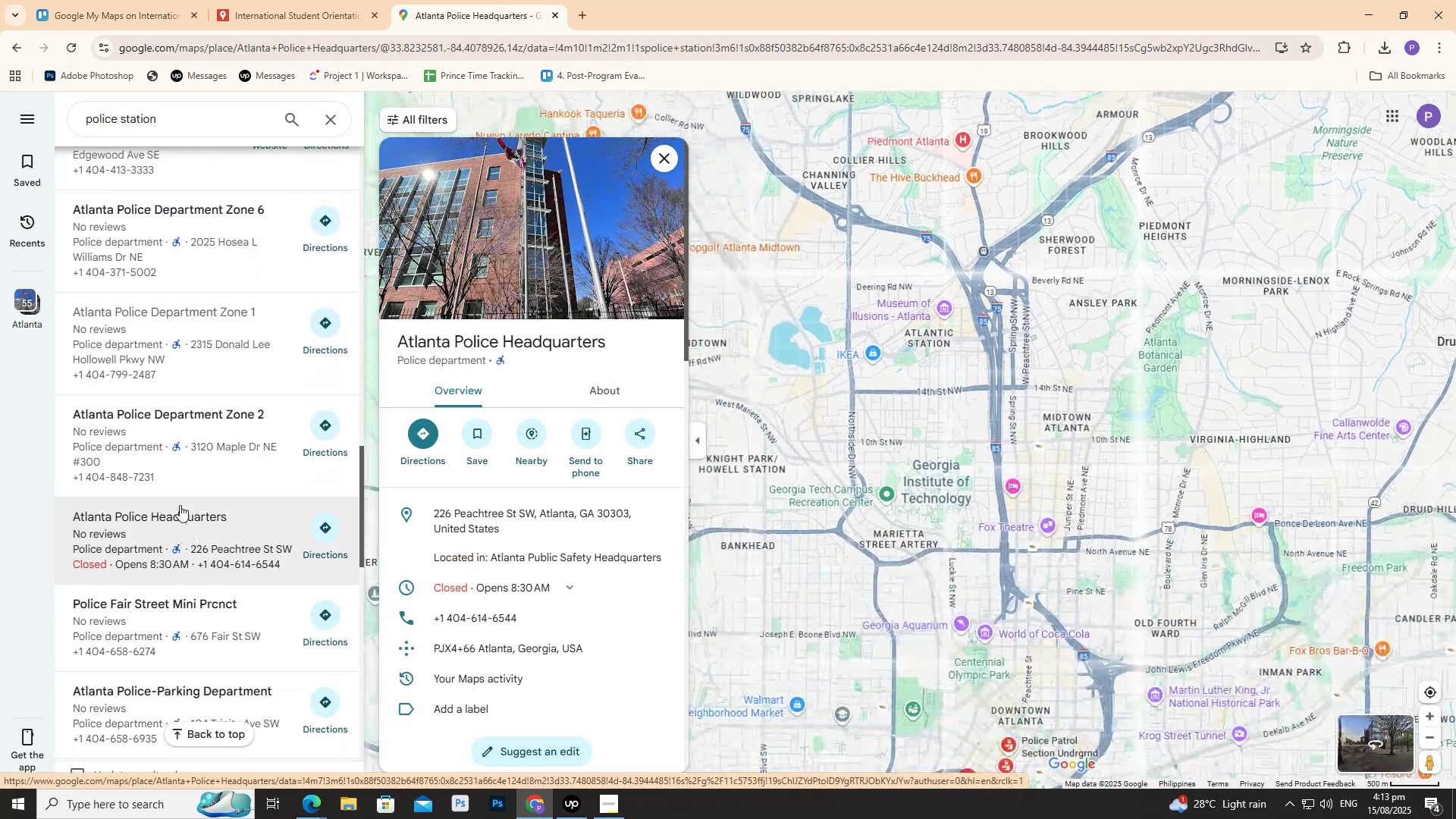 
left_click([177, 480])
 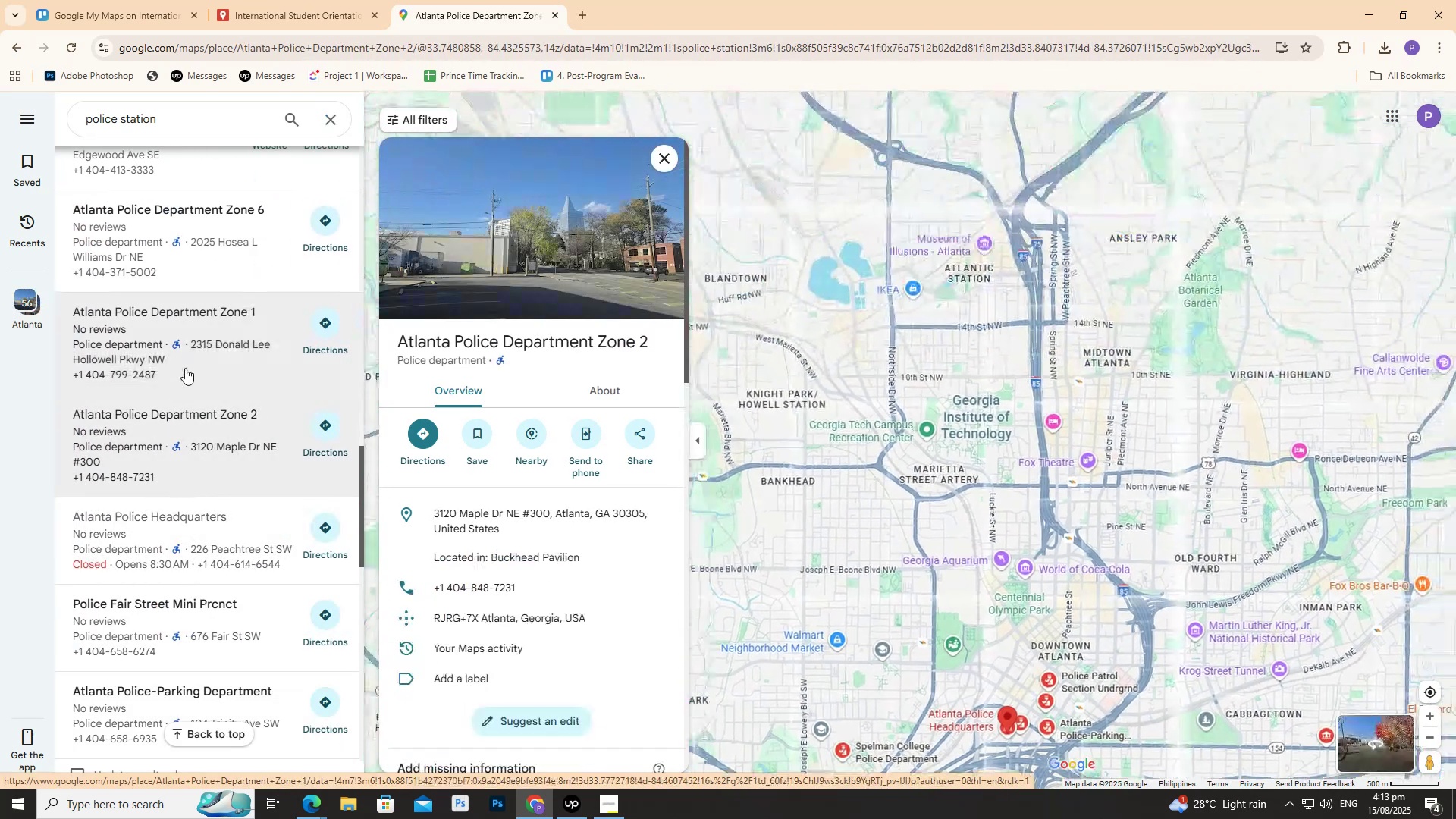 
left_click([185, 366])
 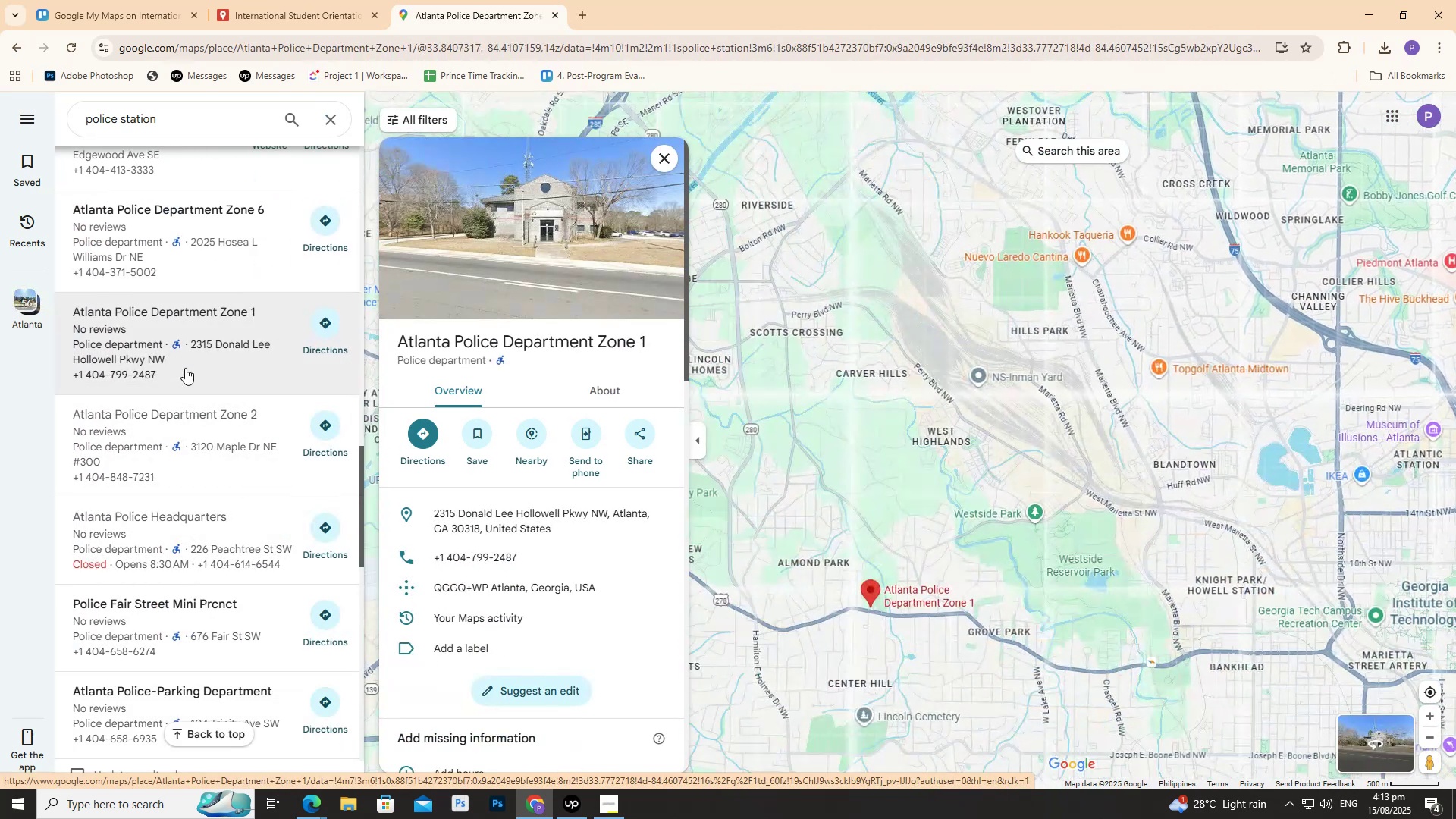 
scroll: coordinate [116, 668], scroll_direction: up, amount: 1.0
 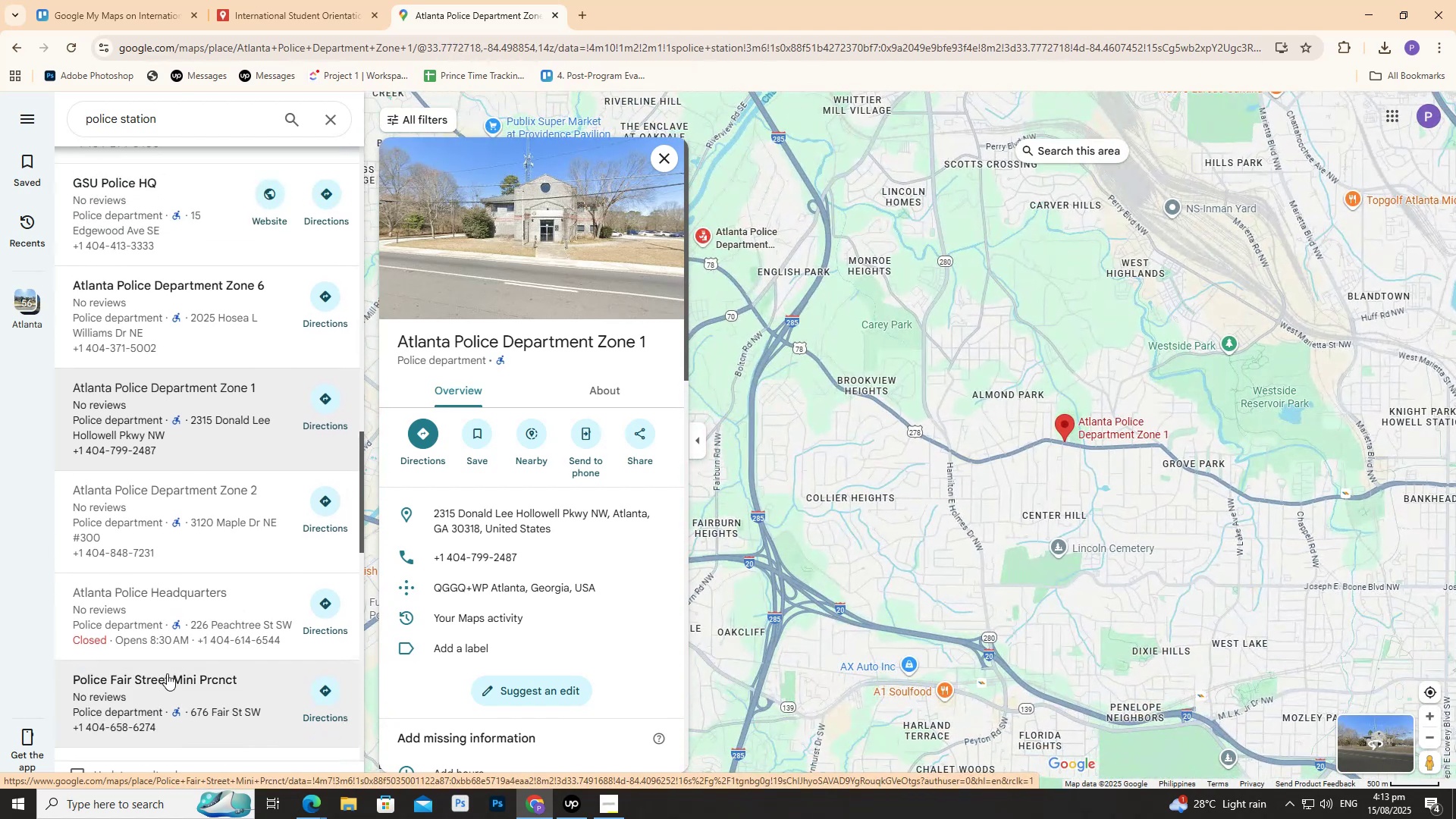 
scroll: coordinate [173, 661], scroll_direction: down, amount: 3.0
 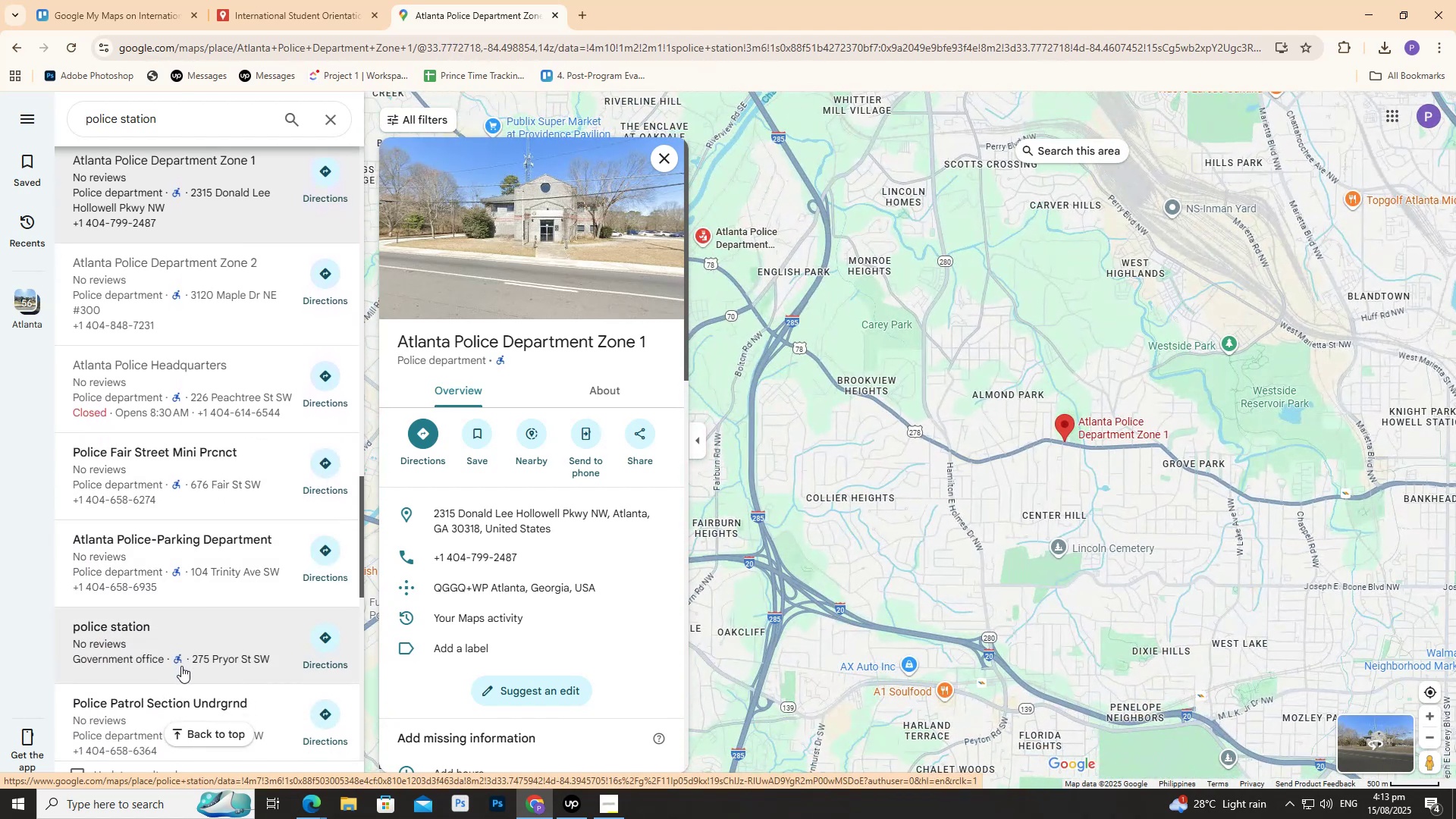 
left_click([181, 666])
 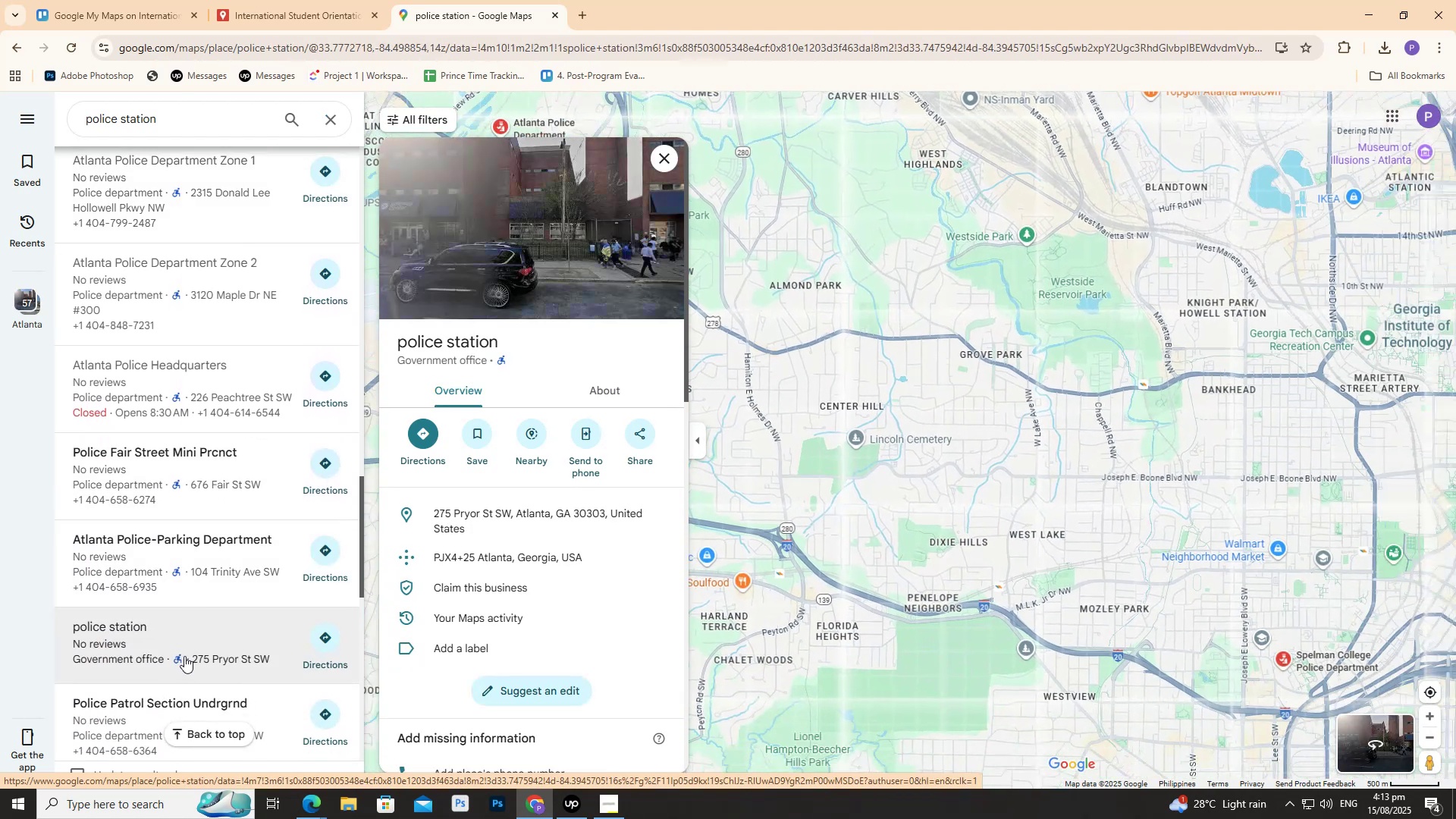 
scroll: coordinate [186, 651], scroll_direction: down, amount: 2.0
 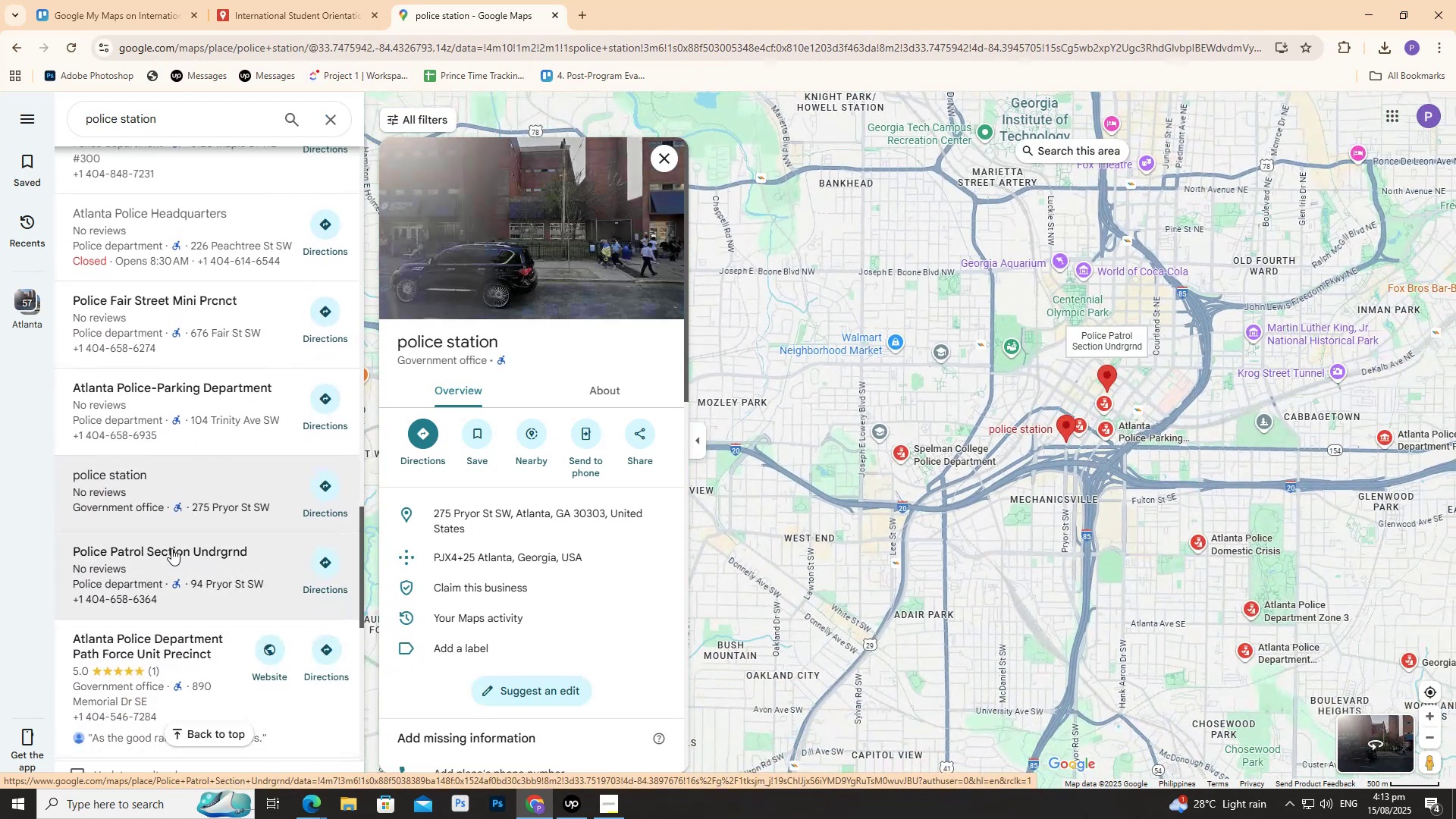 
left_click([171, 548])
 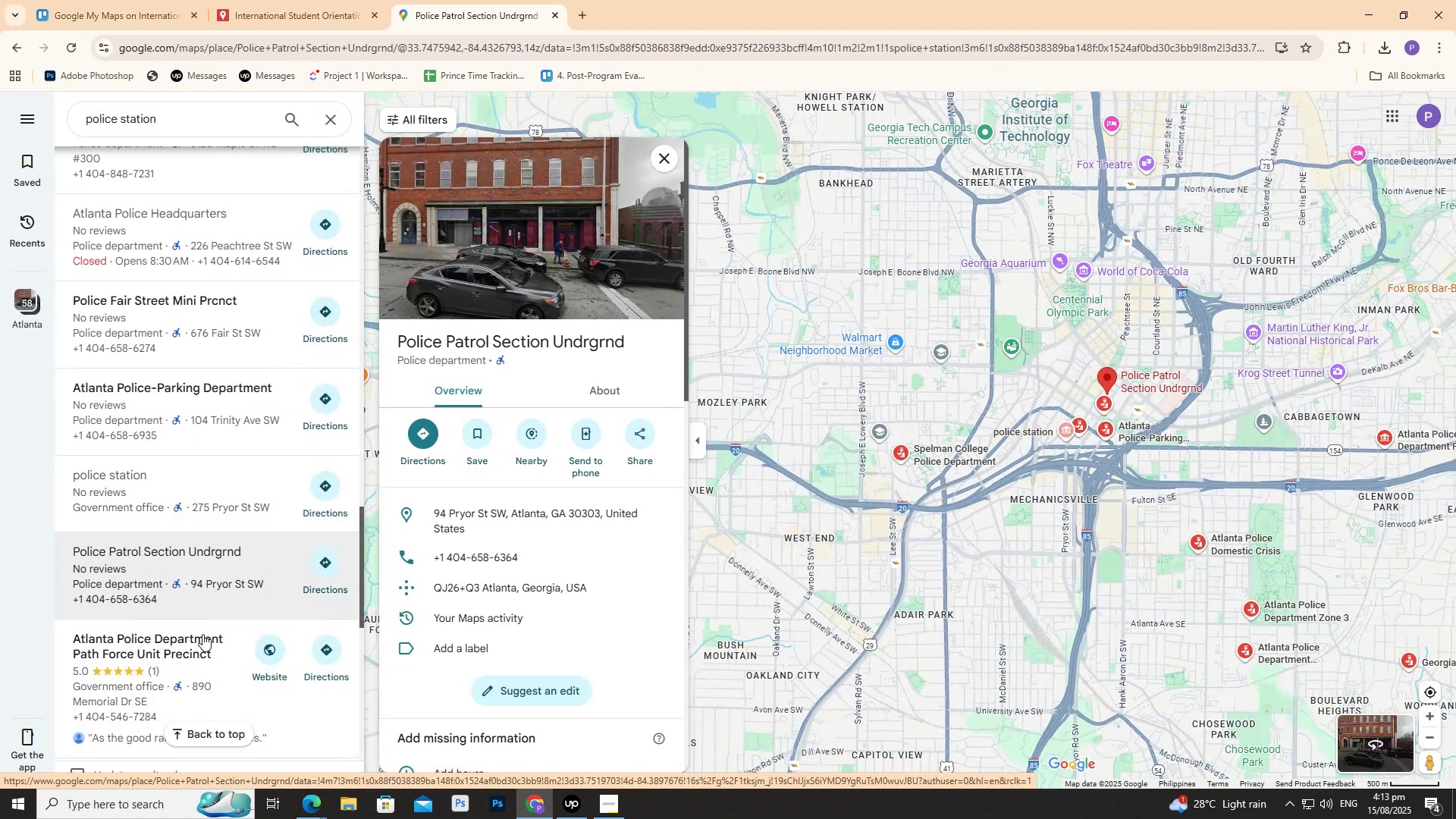 
left_click([213, 656])
 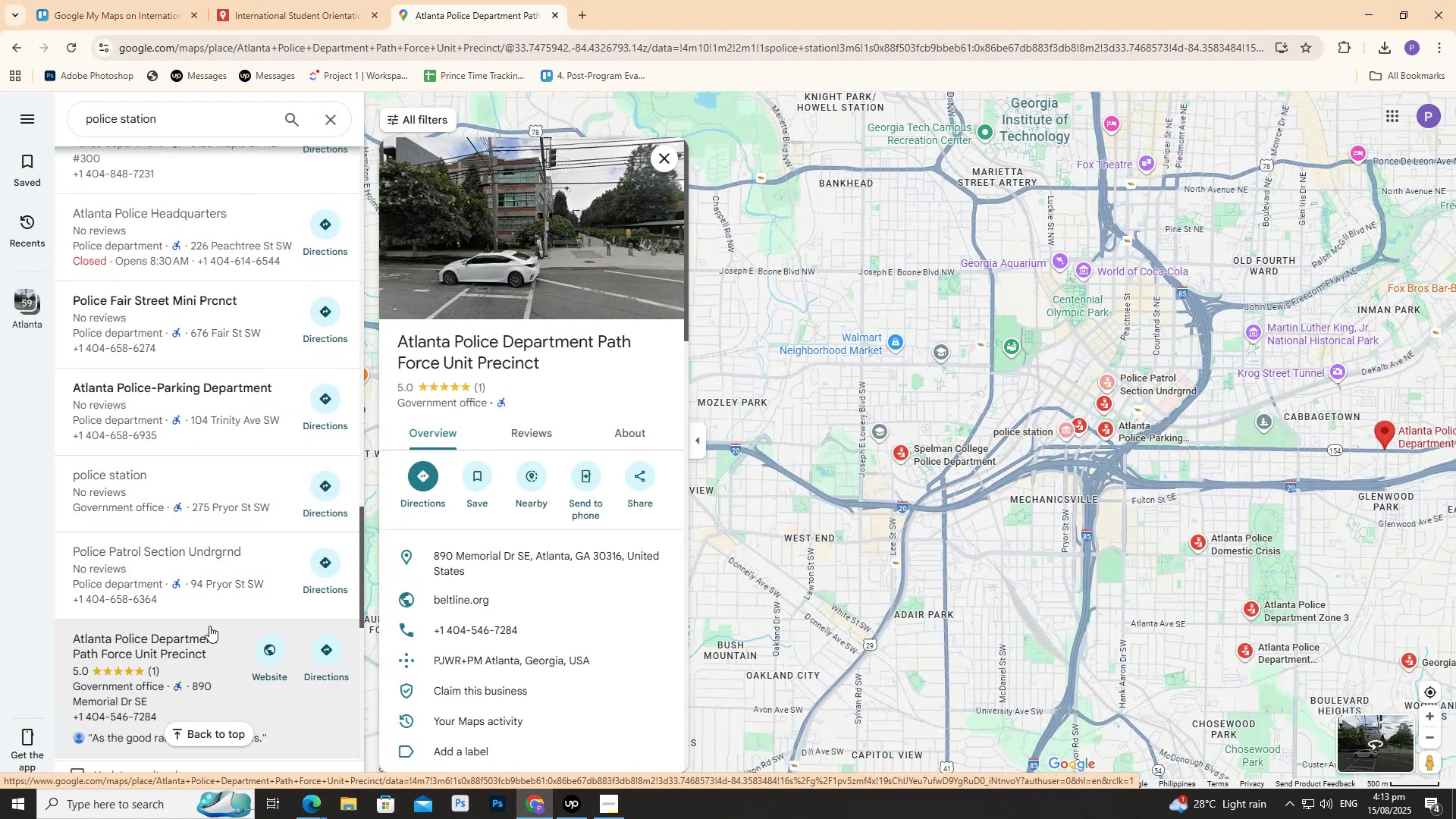 
scroll: coordinate [209, 626], scroll_direction: down, amount: 2.0
 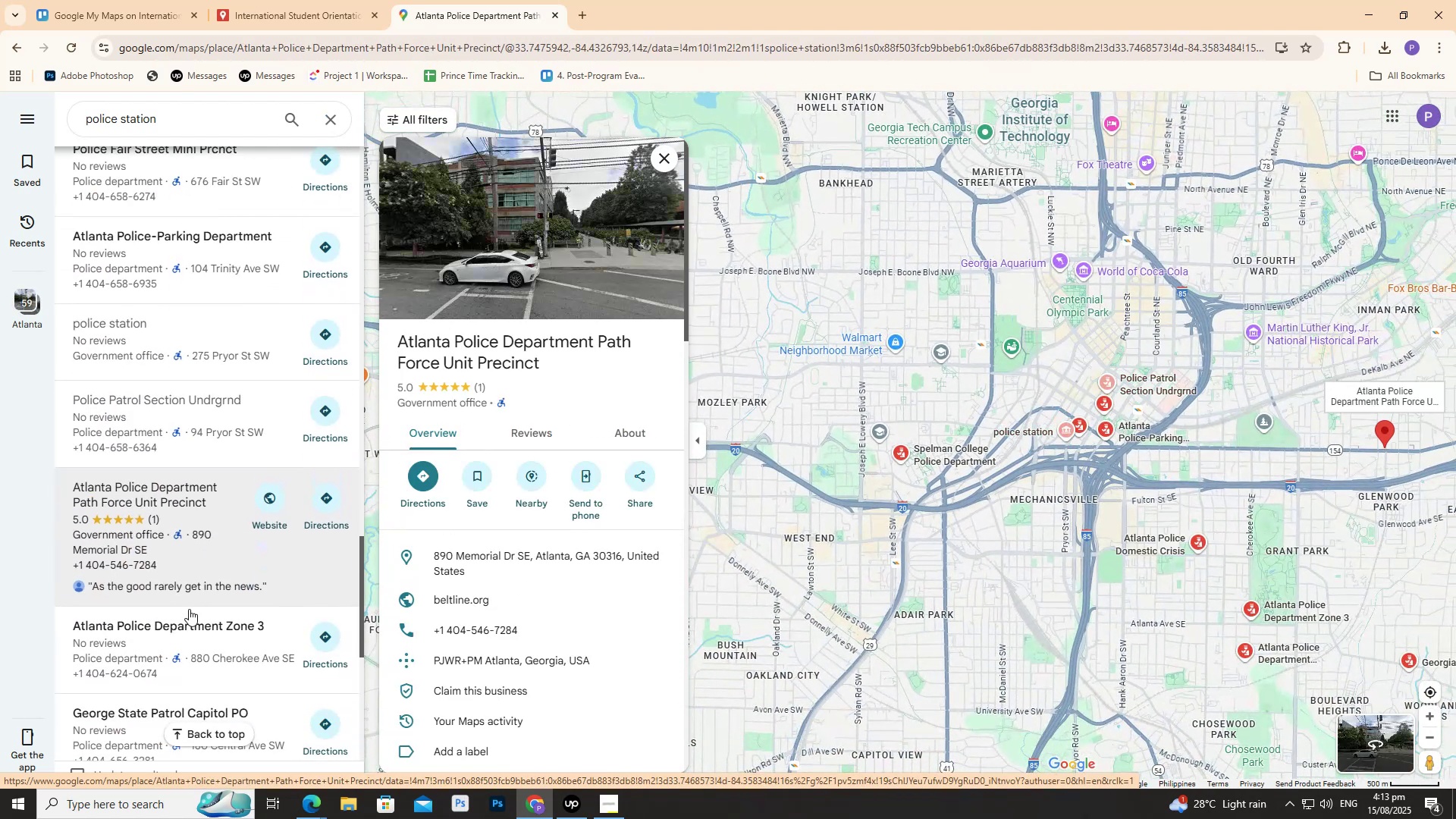 
left_click_drag(start_coordinate=[189, 630], to_coordinate=[193, 631])
 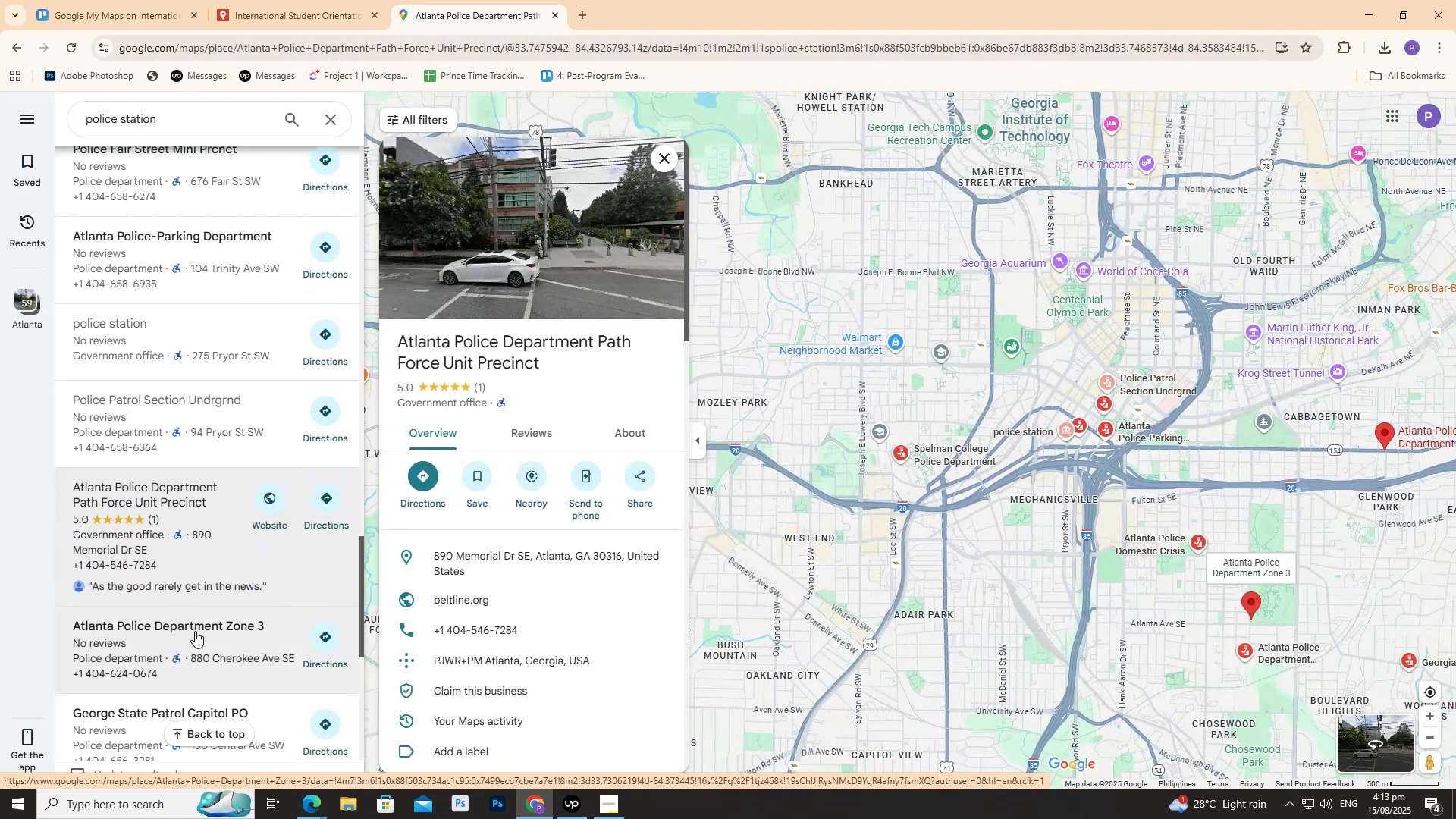 
double_click([195, 631])
 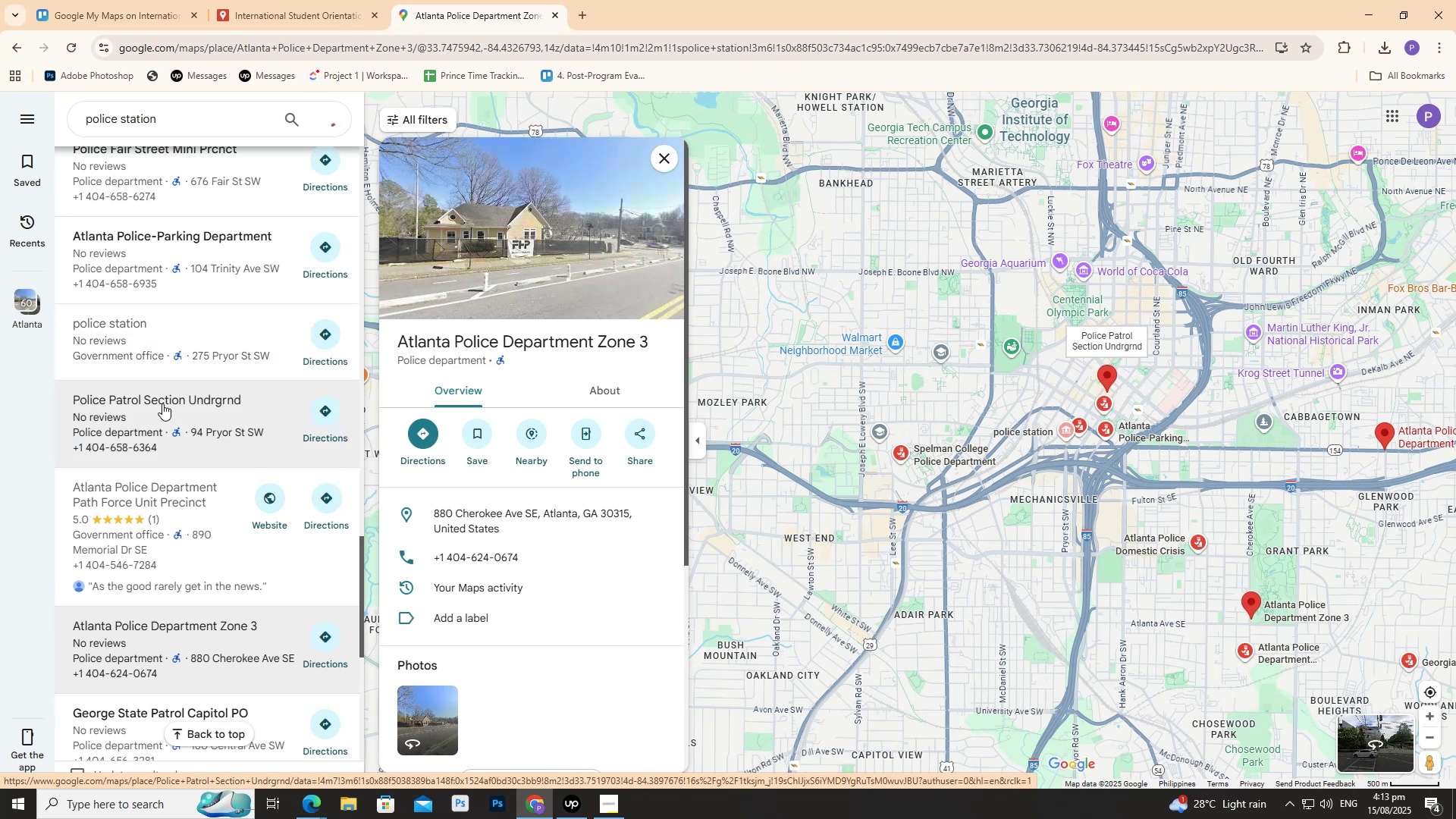 
scroll: coordinate [212, 332], scroll_direction: up, amount: 19.0
 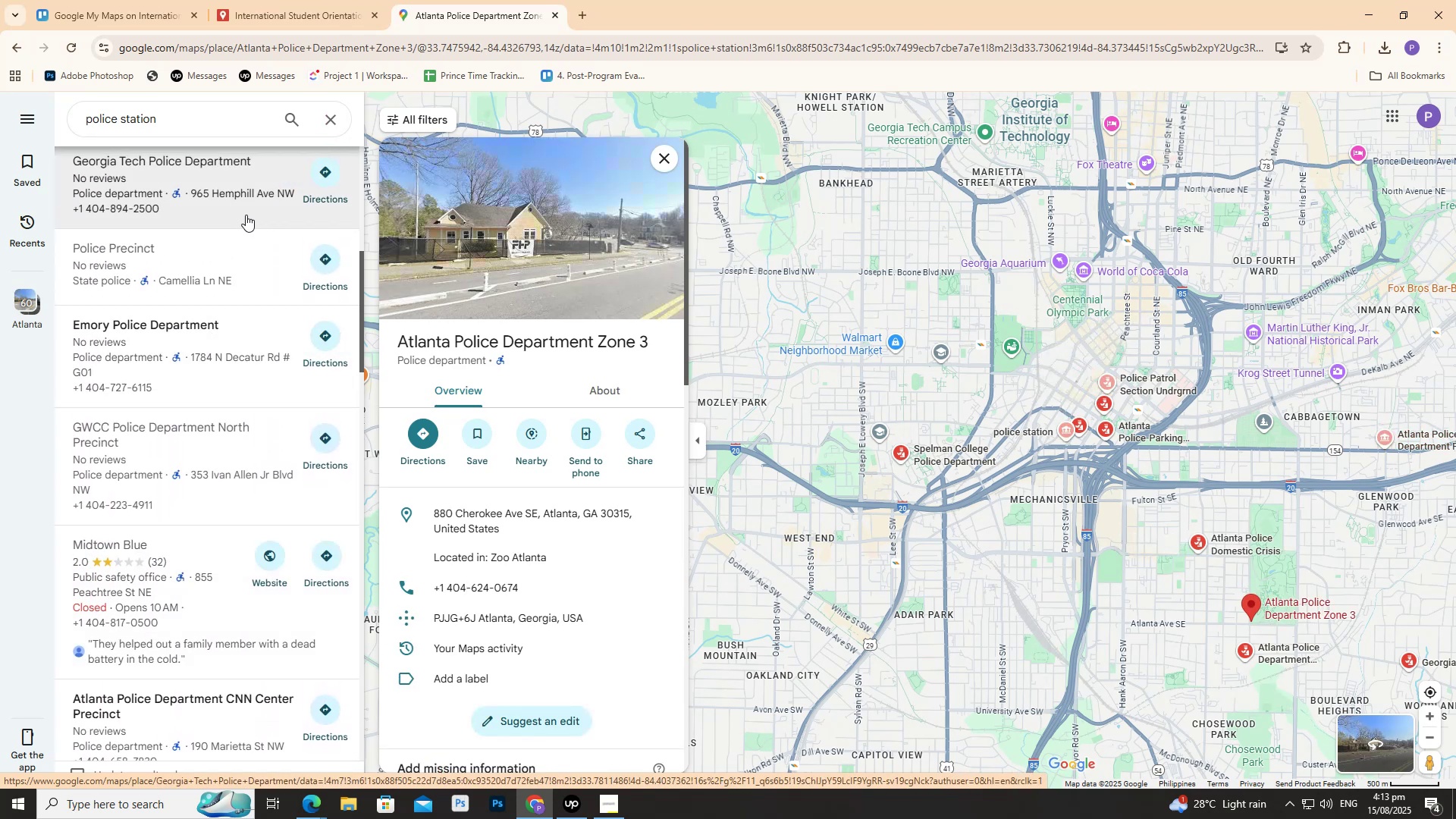 
wait(5.36)
 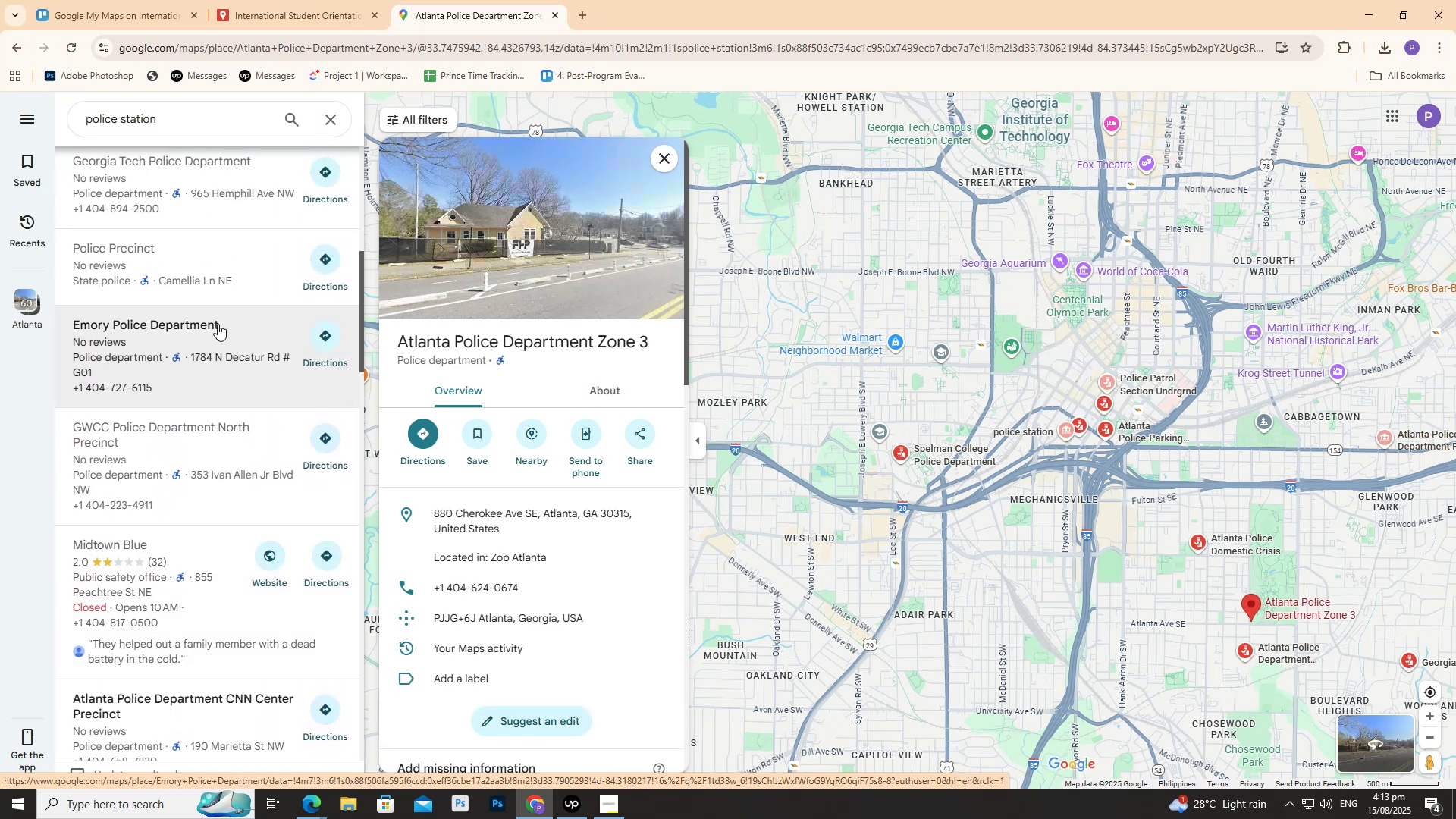 
left_click([351, 0])
 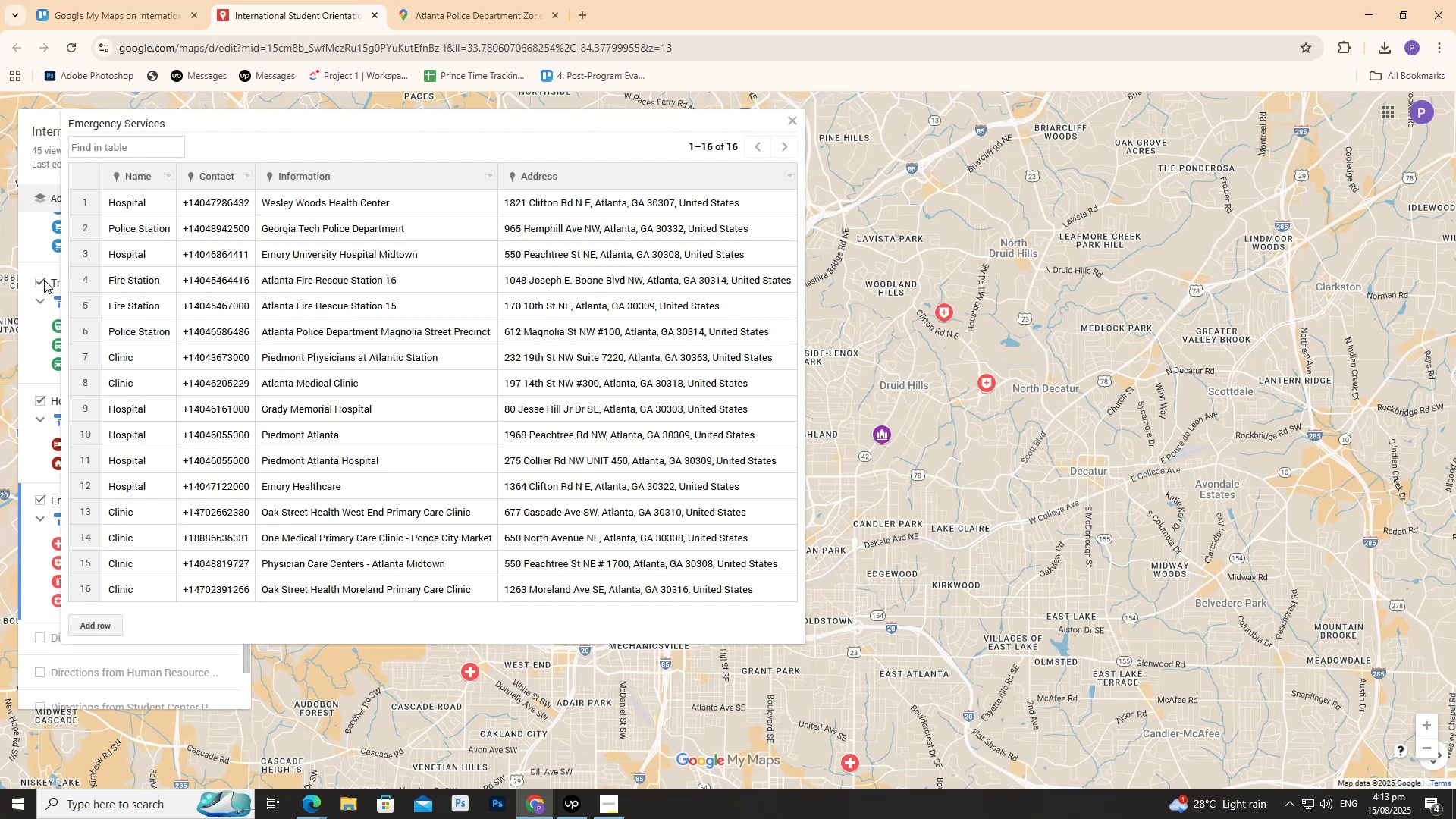 
wait(7.21)
 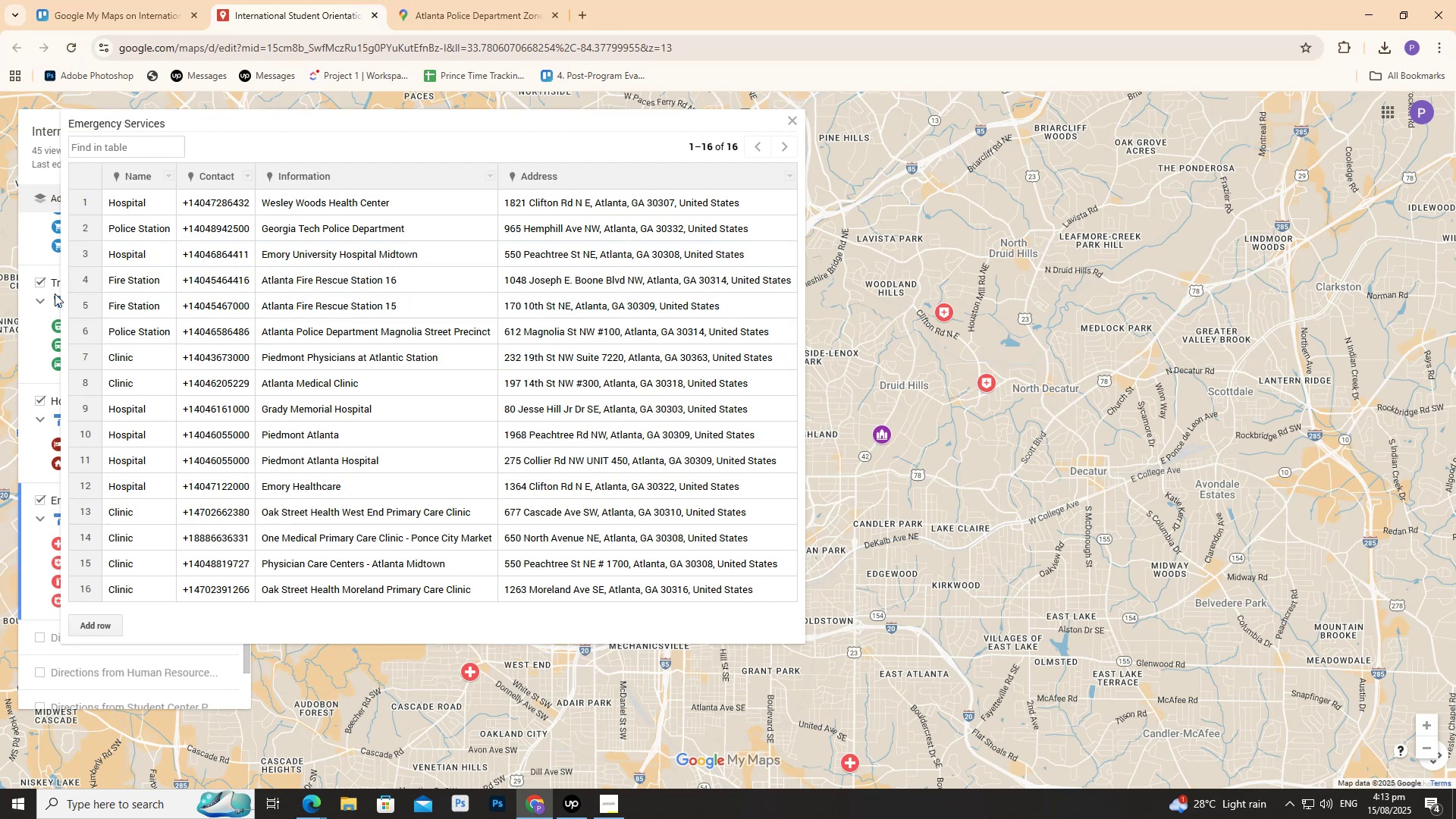 
left_click([439, 0])
 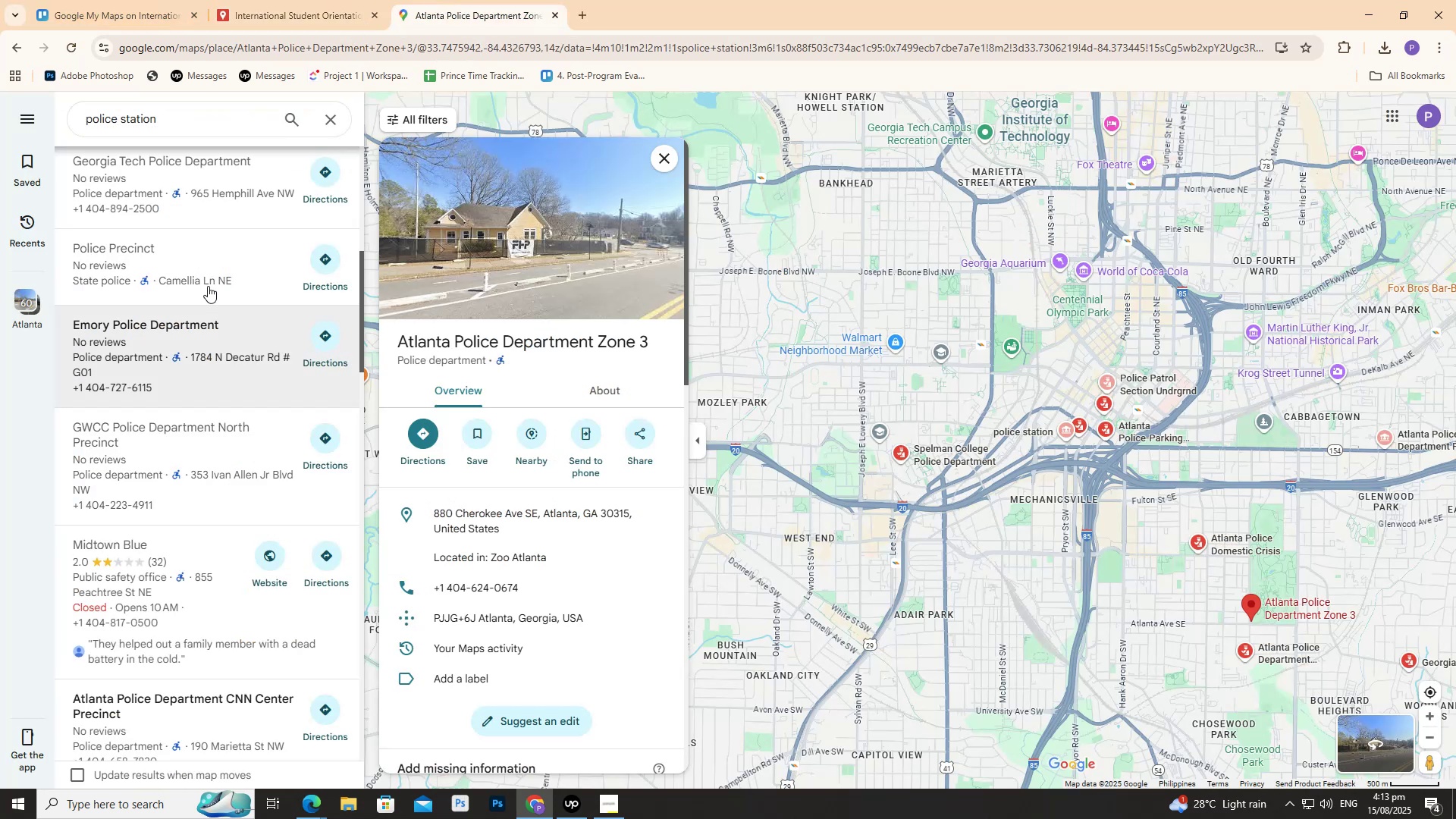 
left_click([207, 272])
 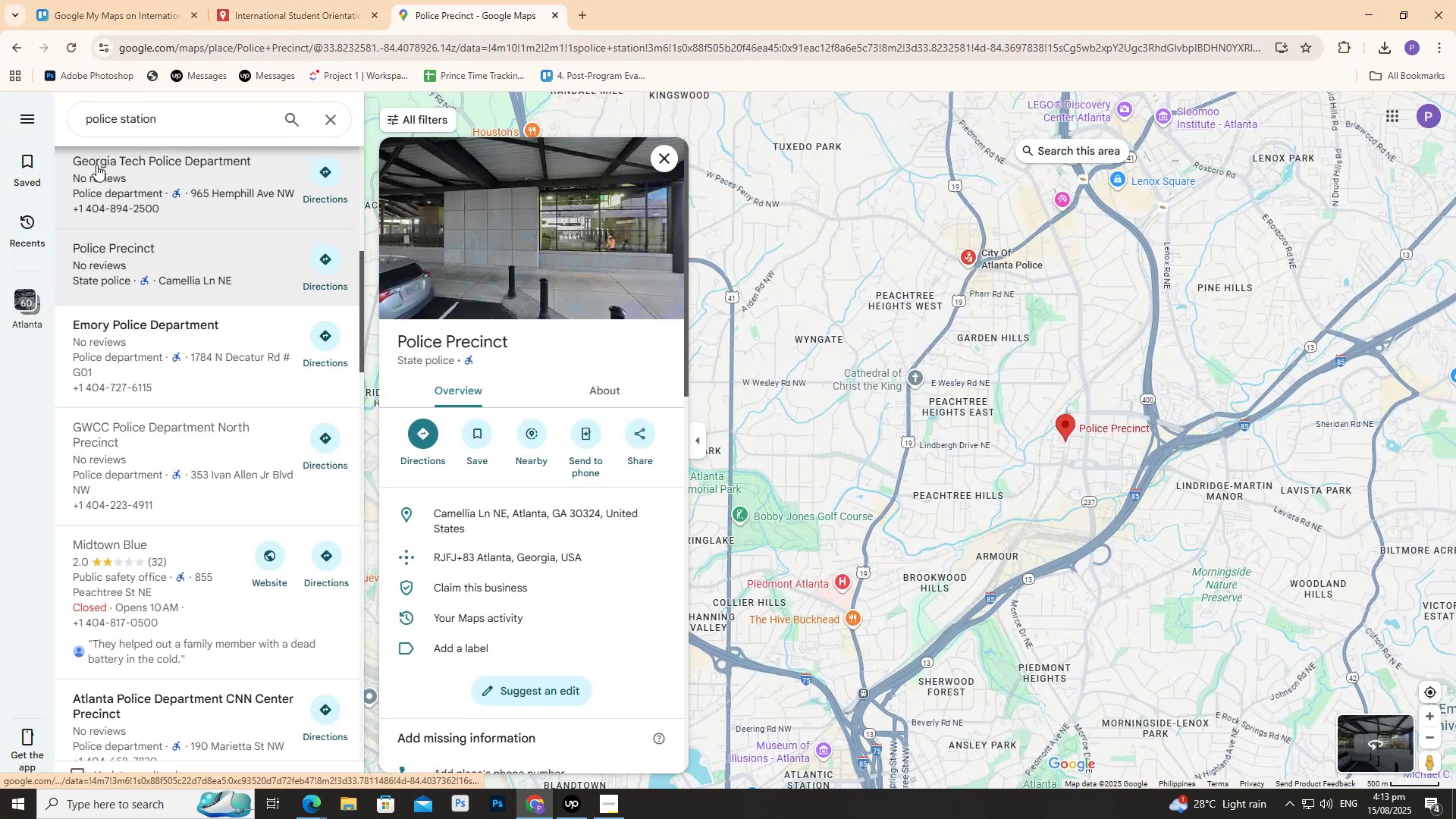 
left_click([199, 223])
 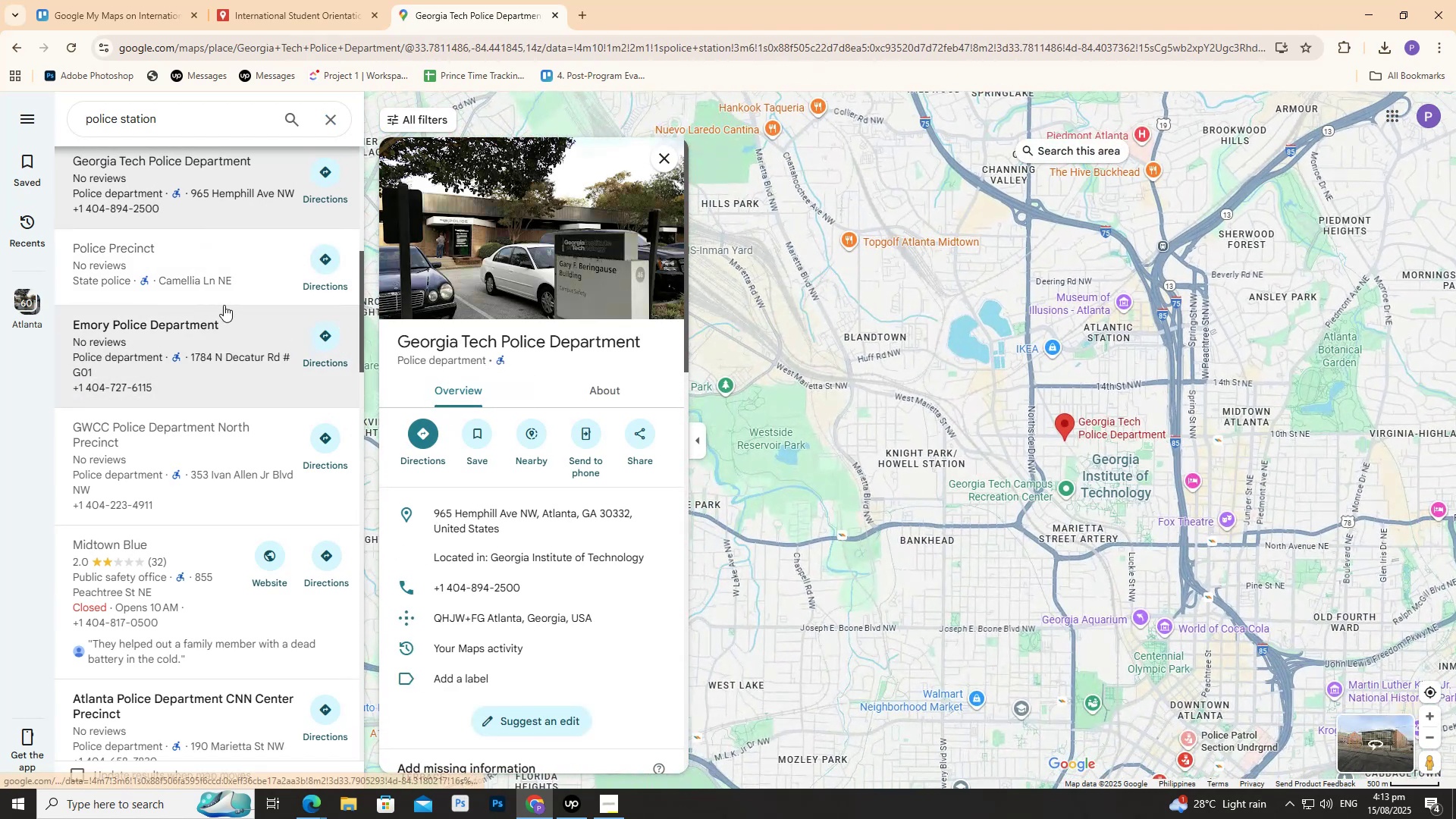 
scroll: coordinate [238, 303], scroll_direction: up, amount: 10.0
 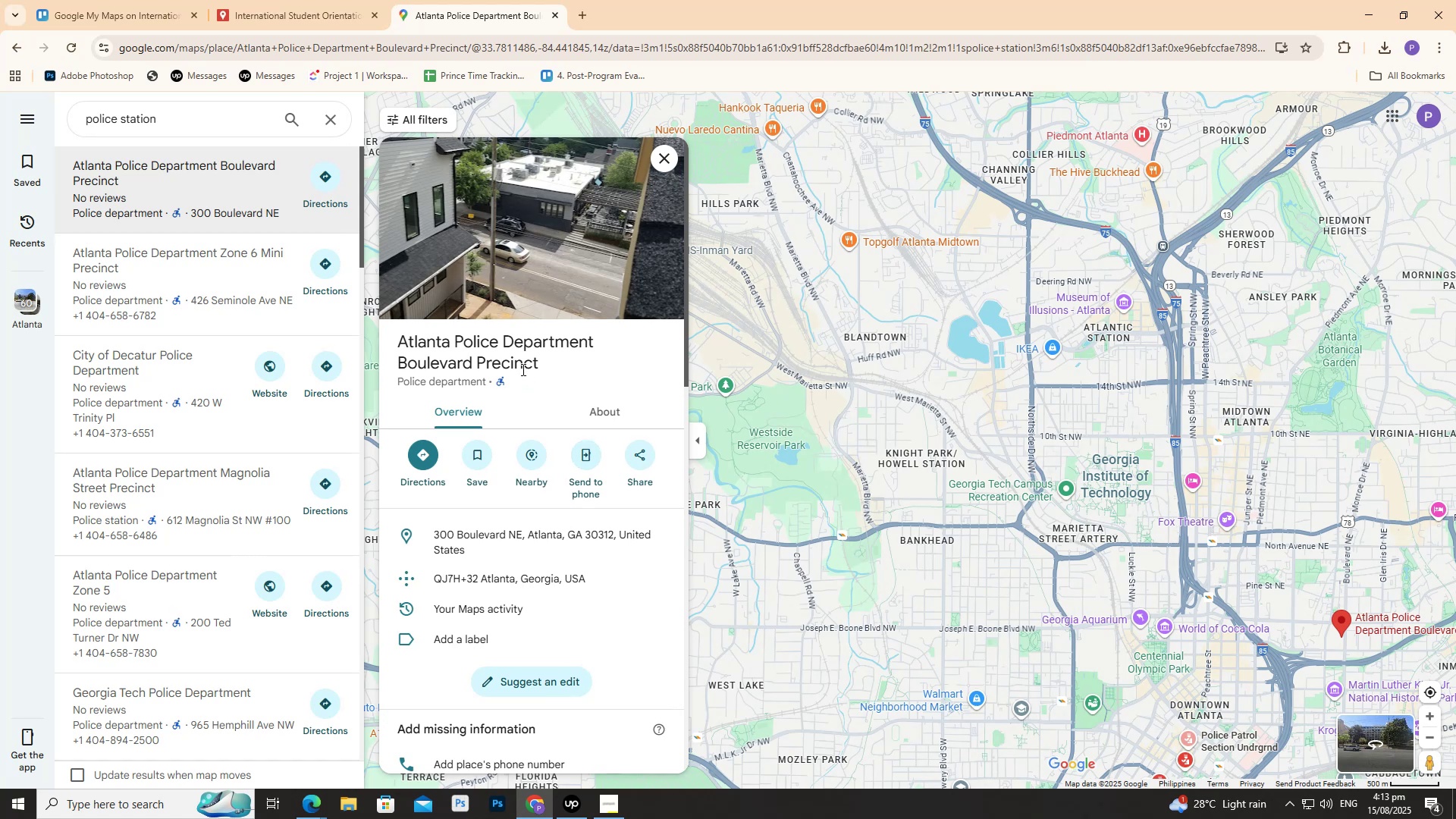 
wait(7.55)
 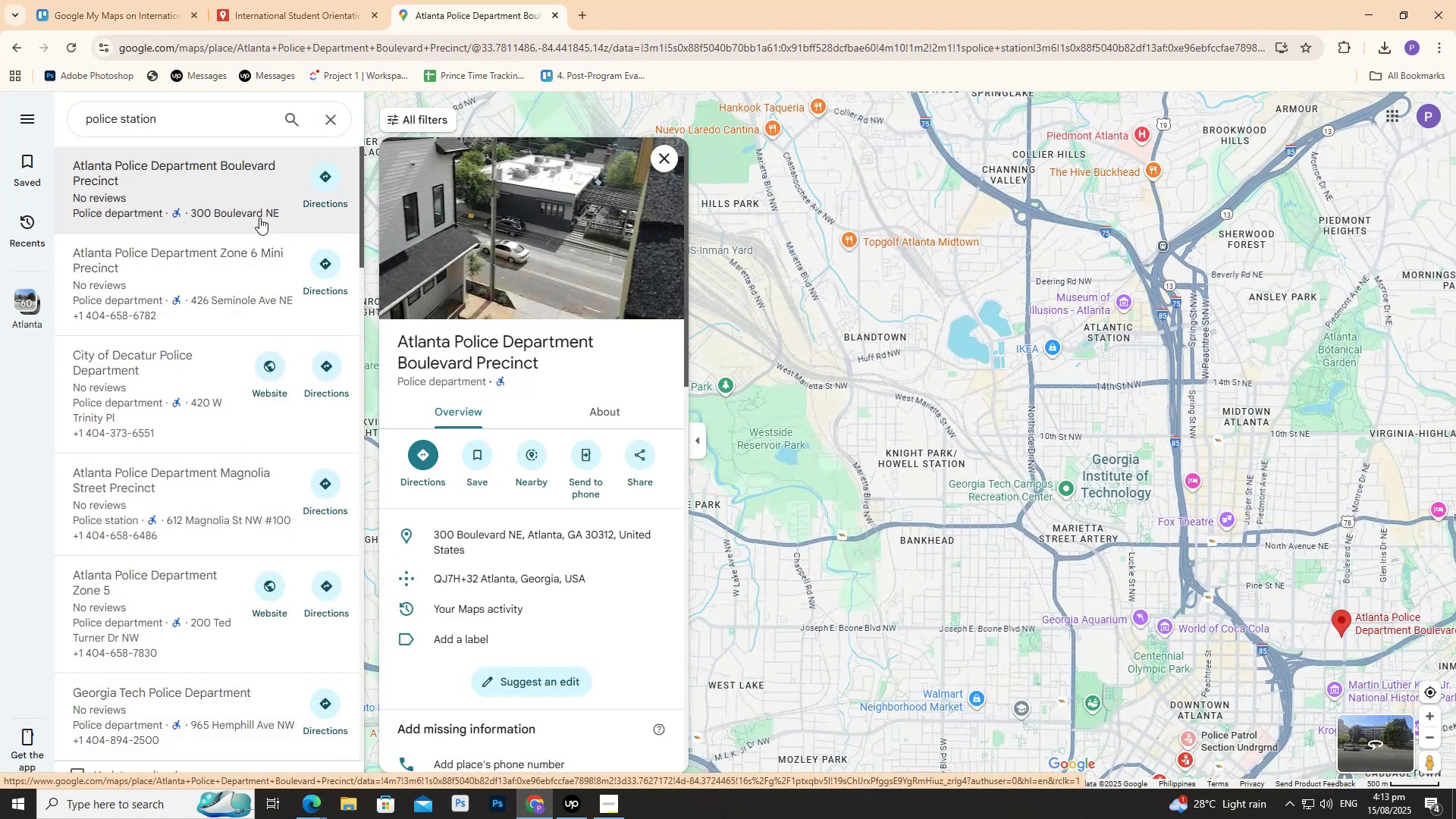 
left_click([315, 8])
 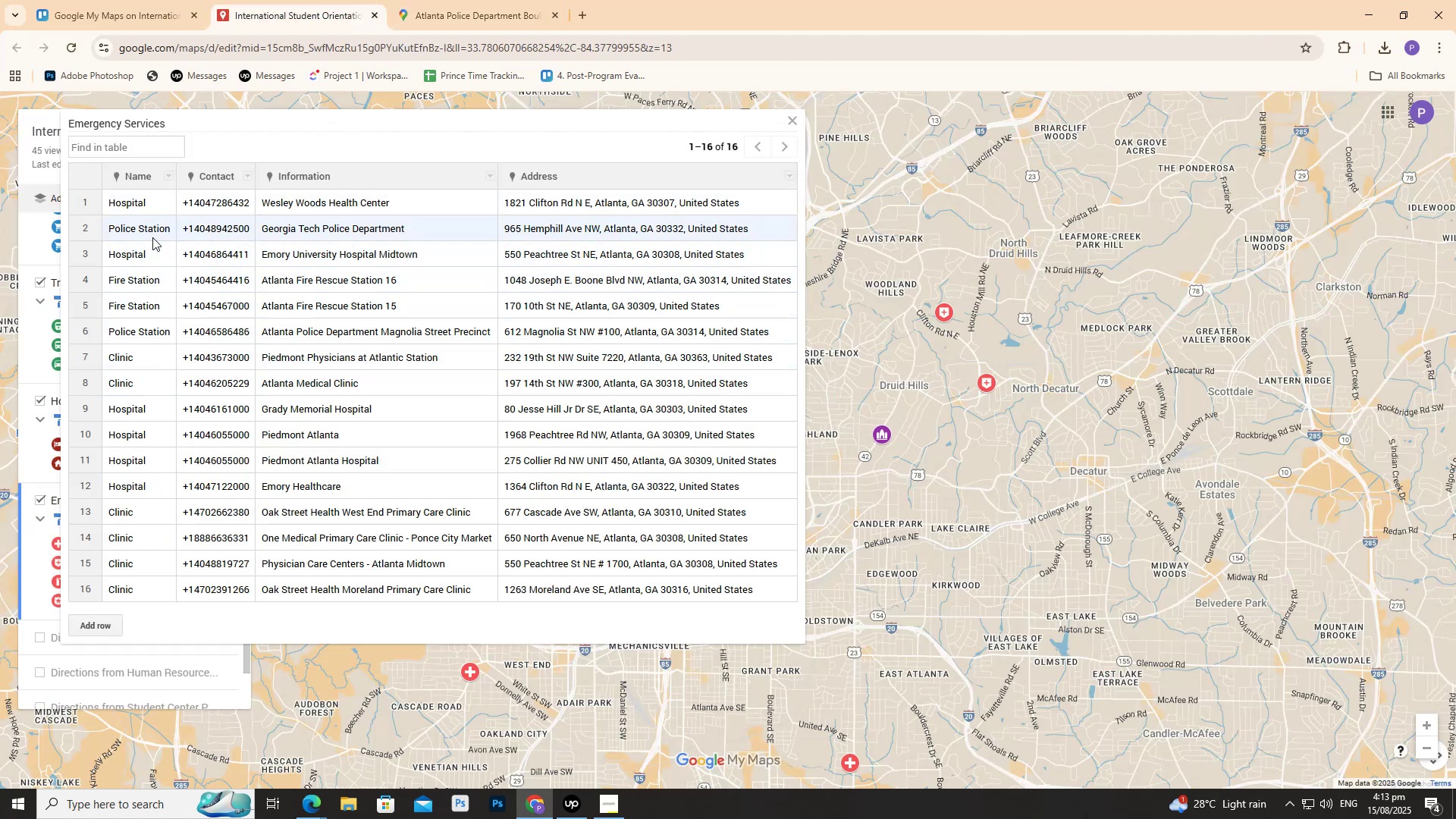 
wait(11.54)
 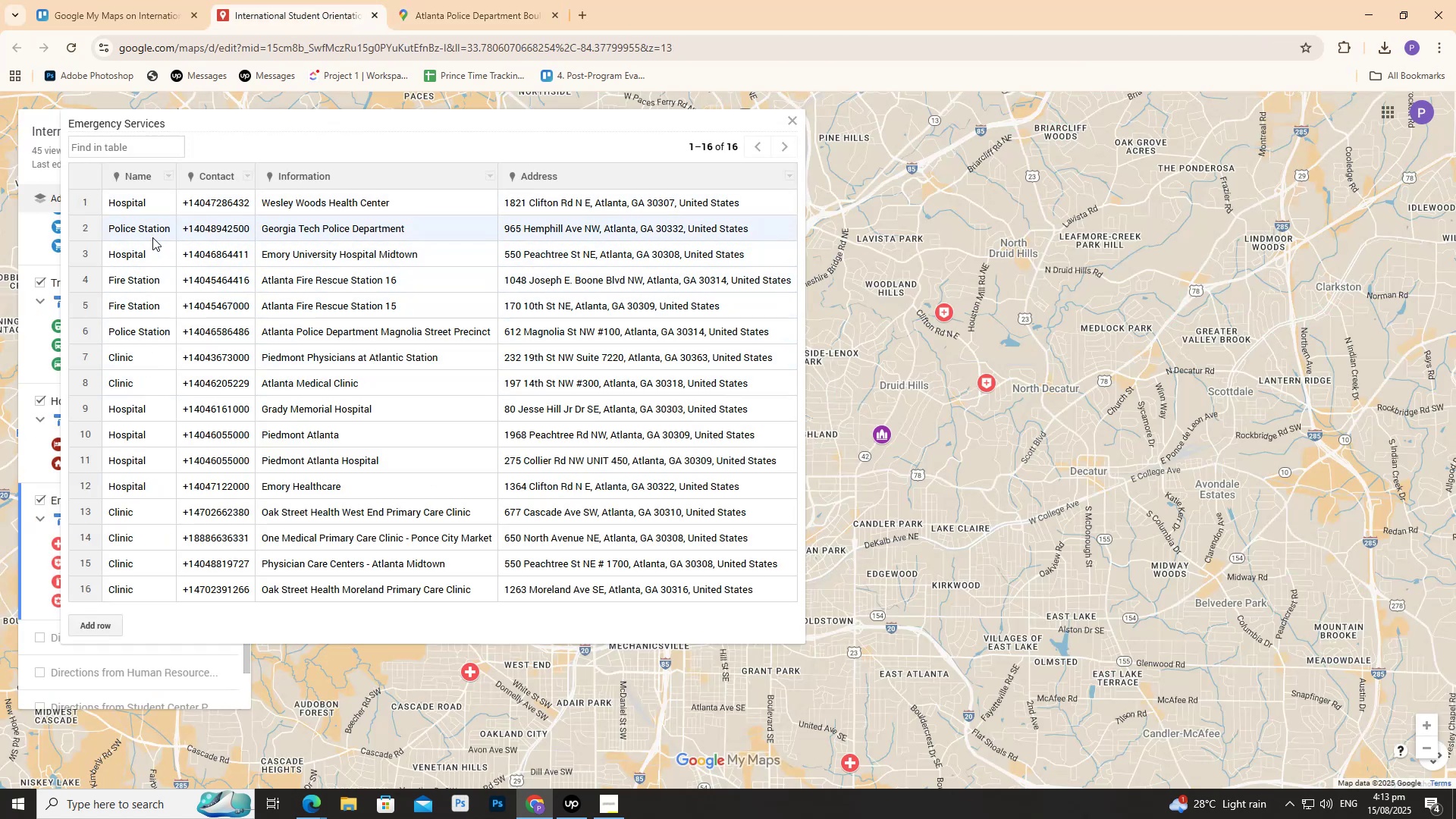 
left_click([466, 0])
 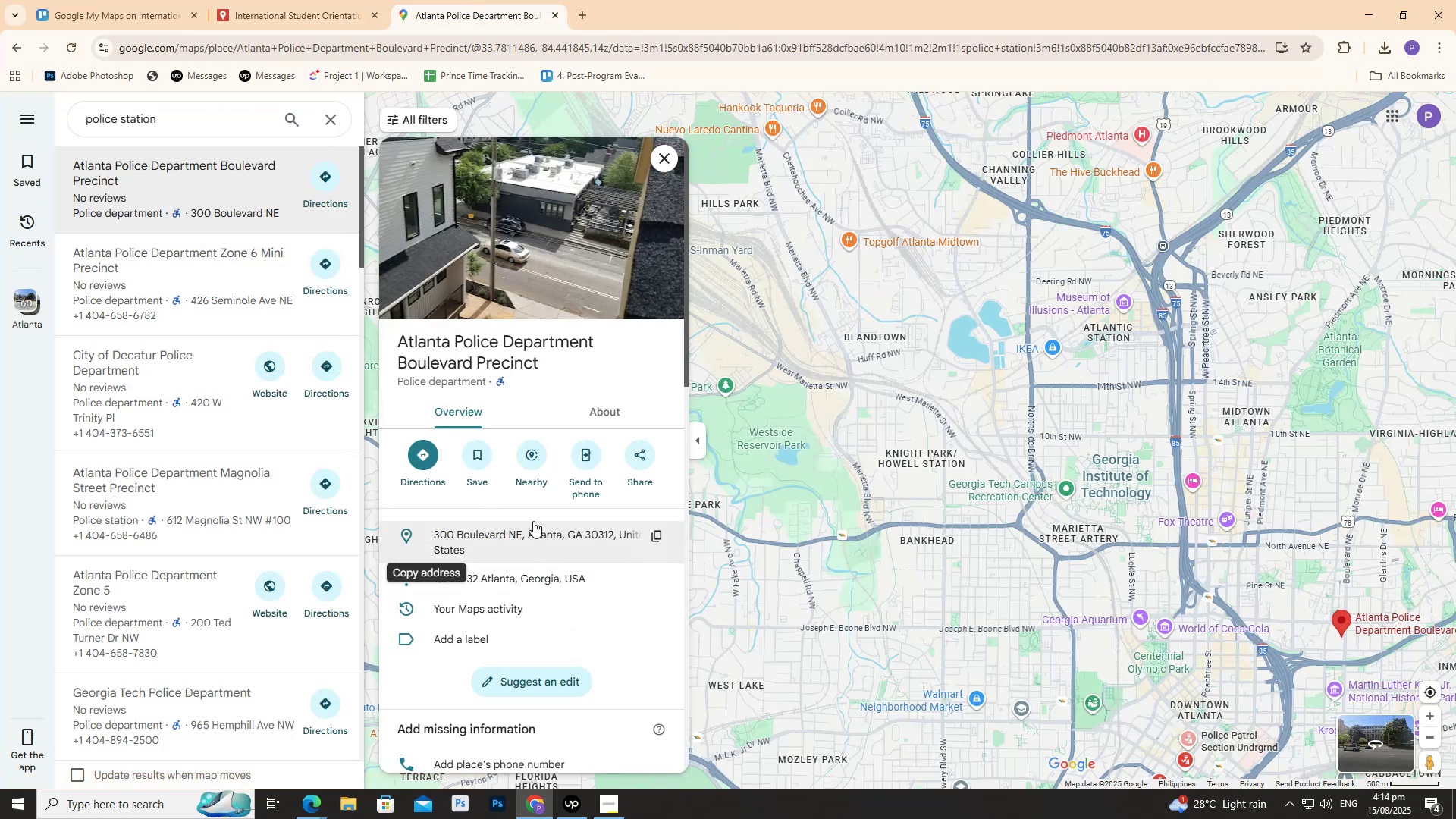 
left_click([208, 307])
 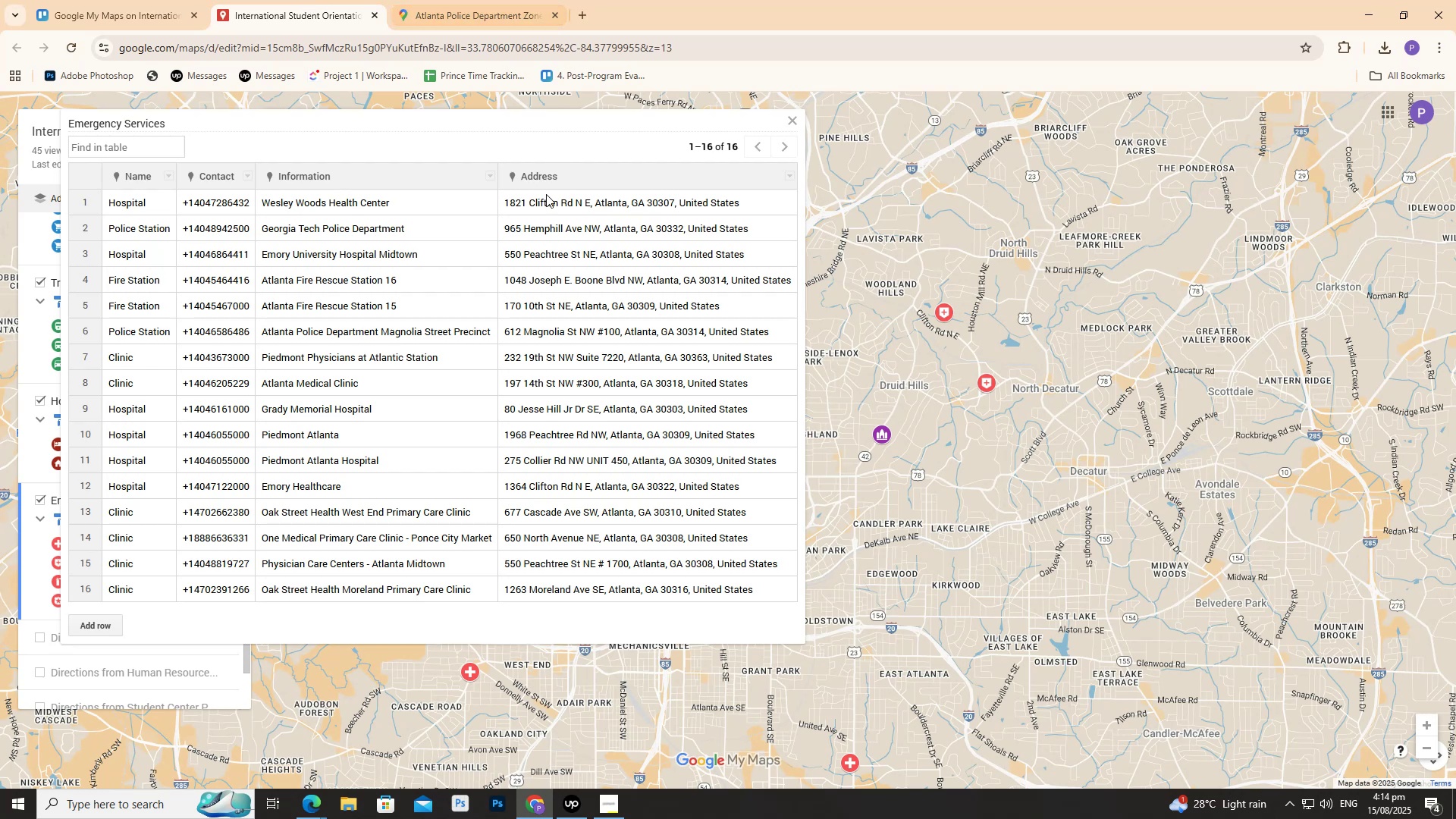 
wait(17.7)
 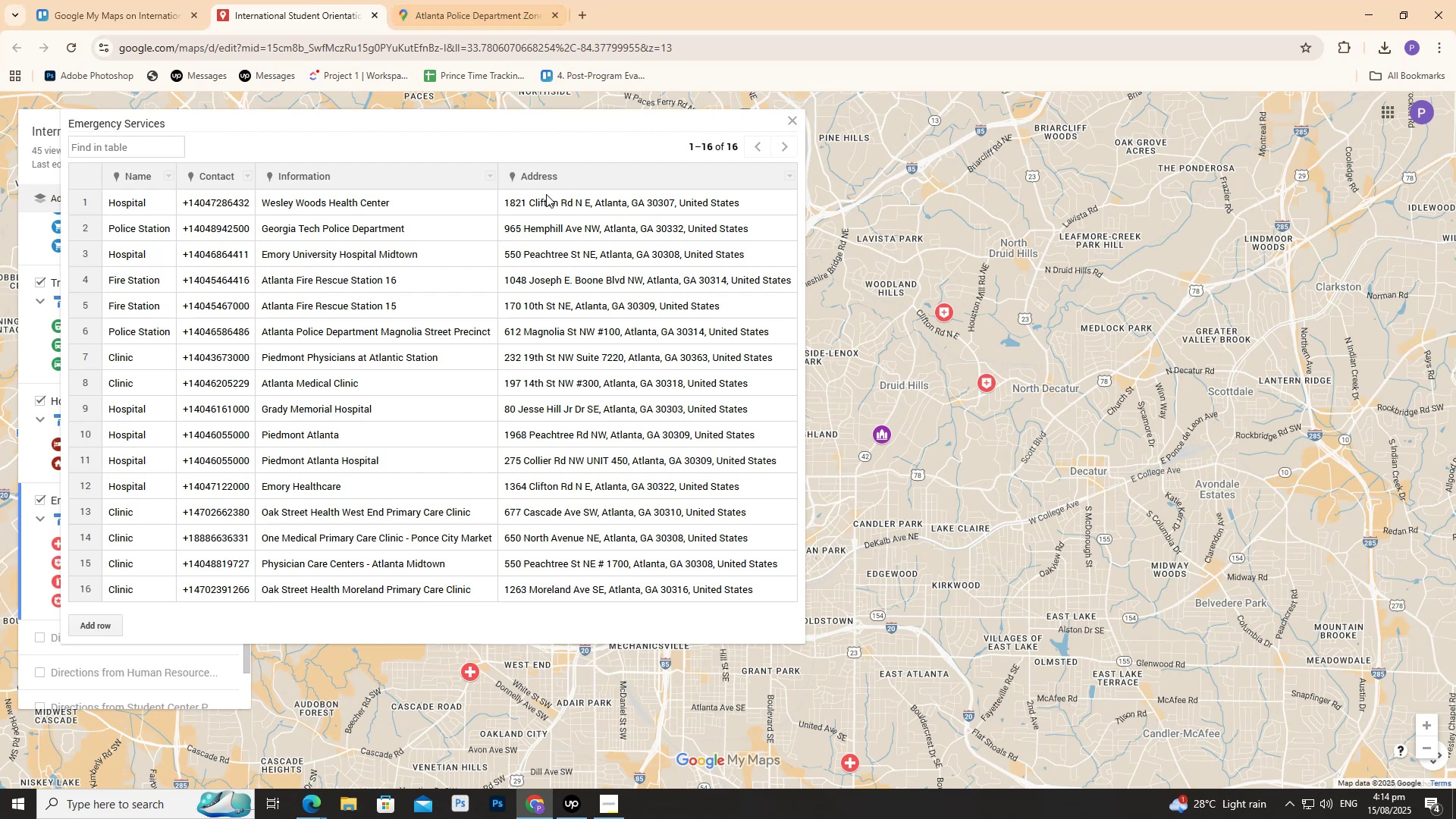 
scroll: coordinate [494, 477], scroll_direction: none, amount: 0.0
 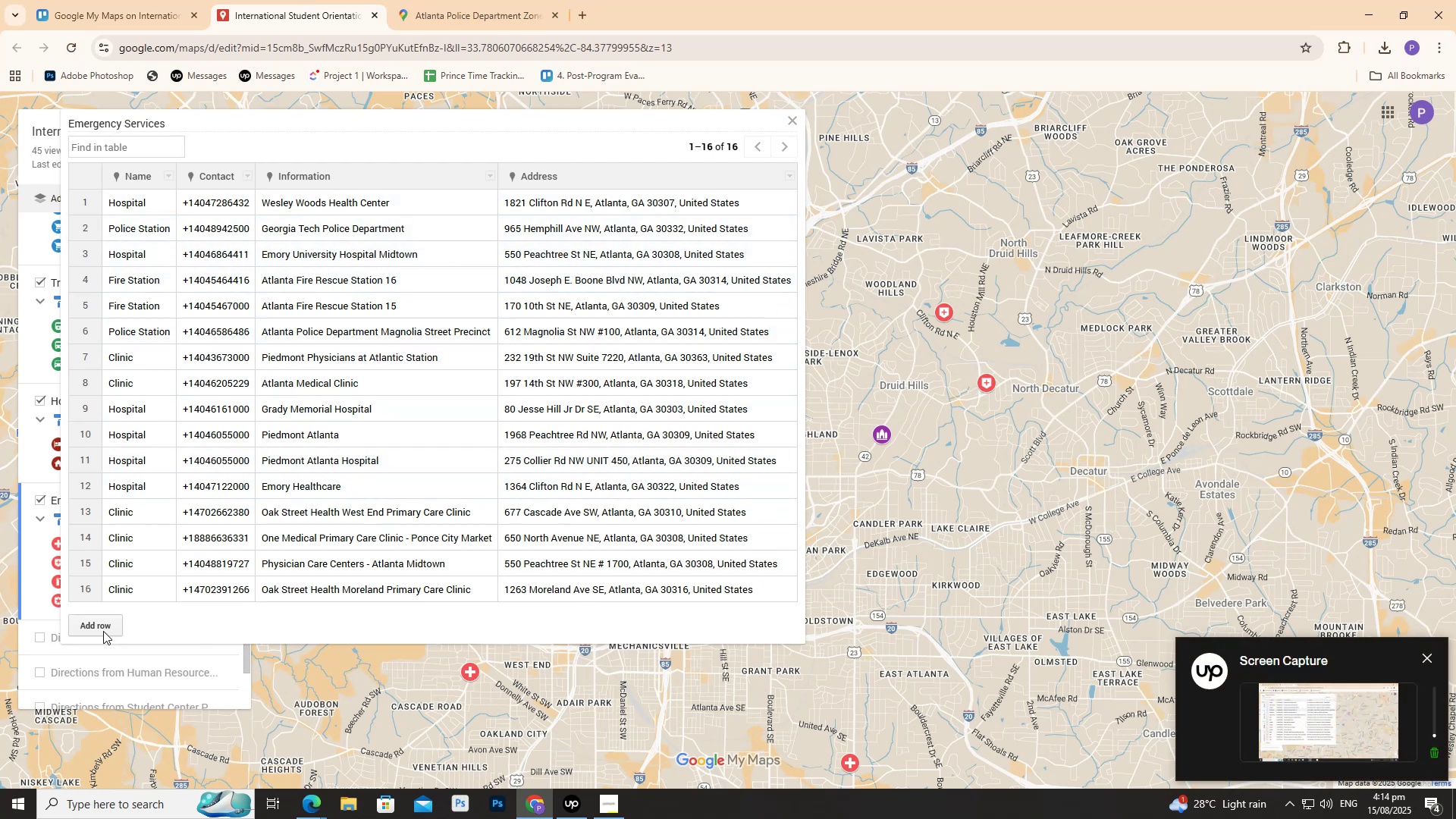 
left_click([102, 629])
 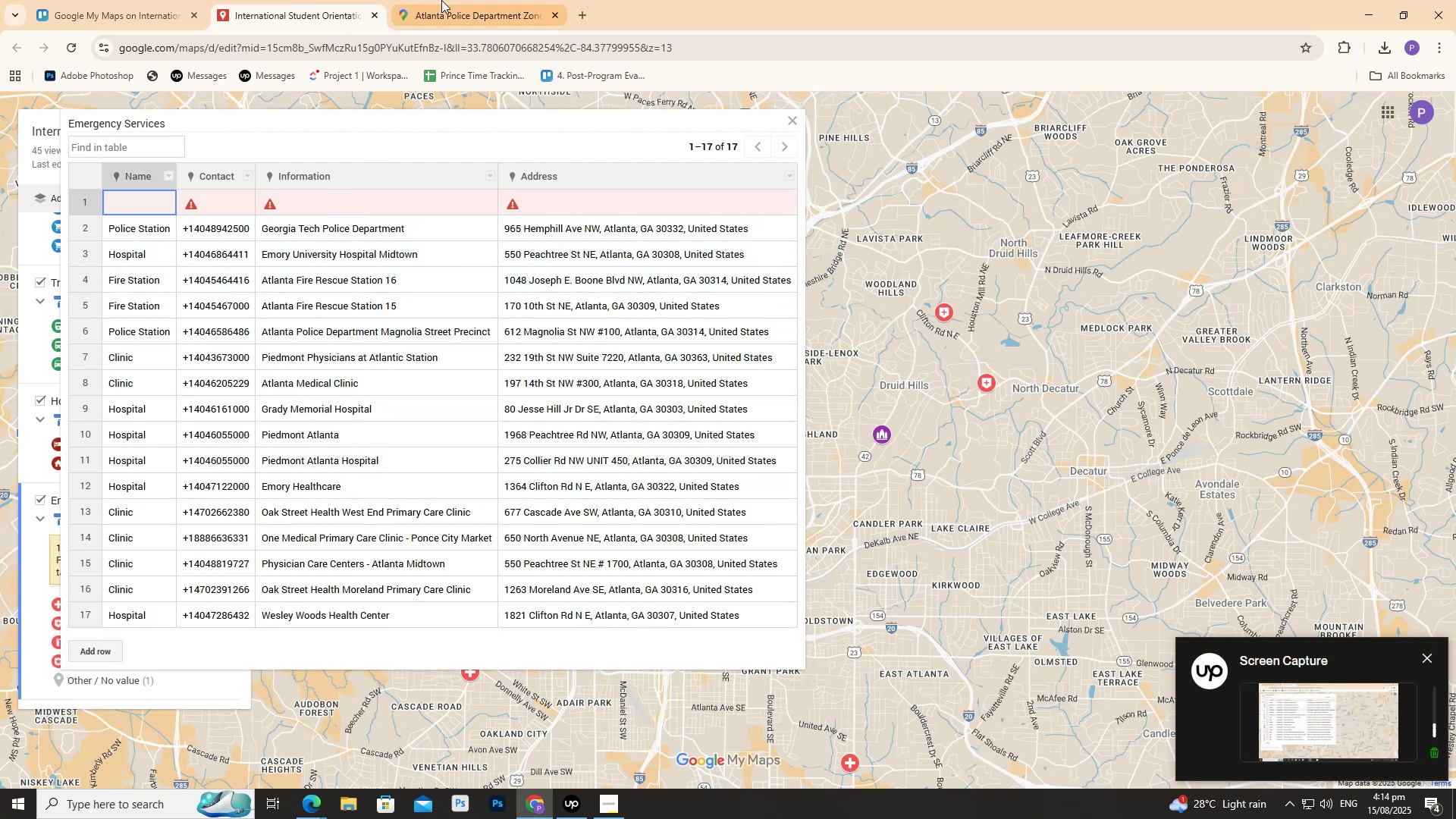 
left_click([441, 0])
 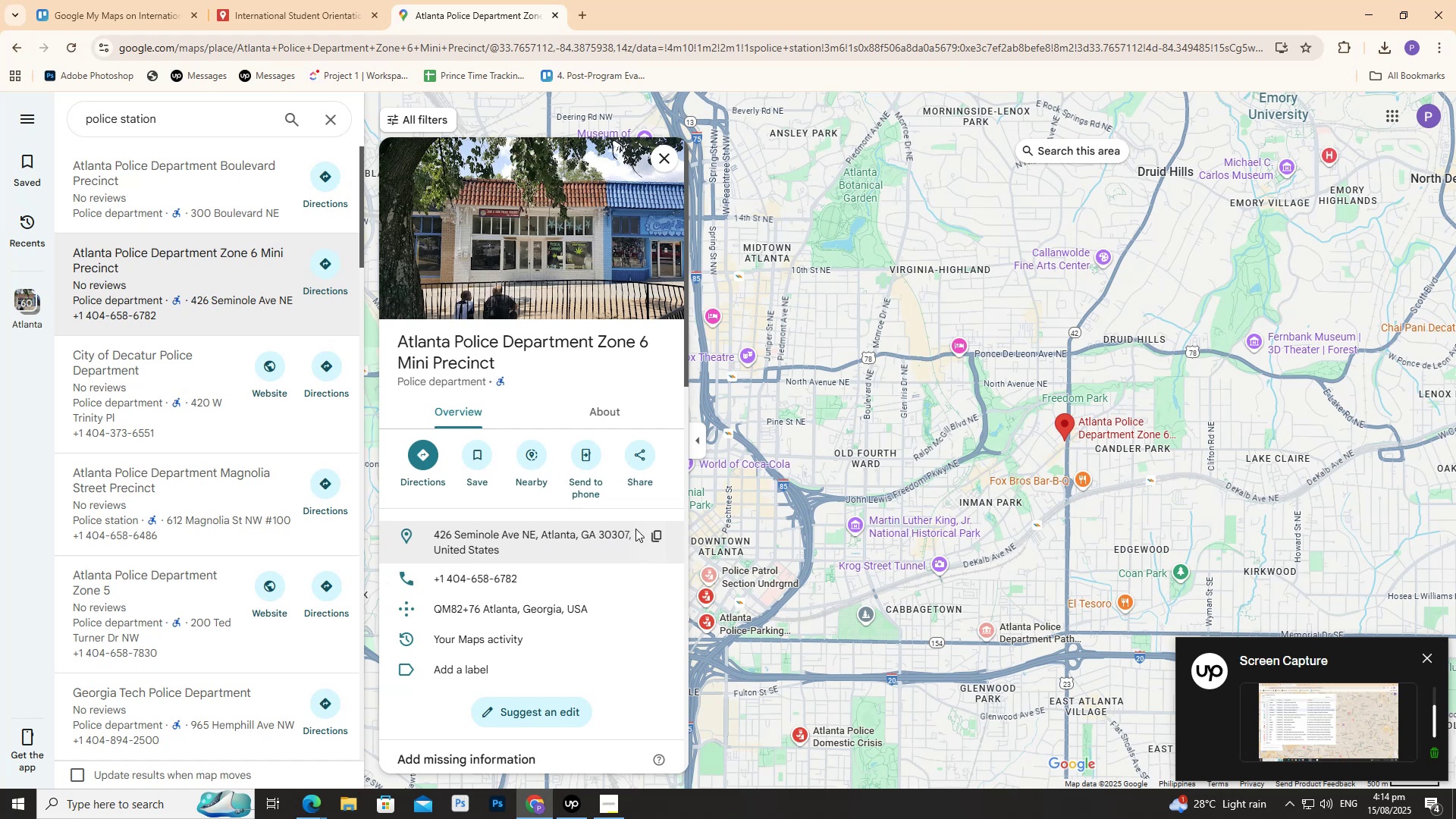 
left_click([654, 532])
 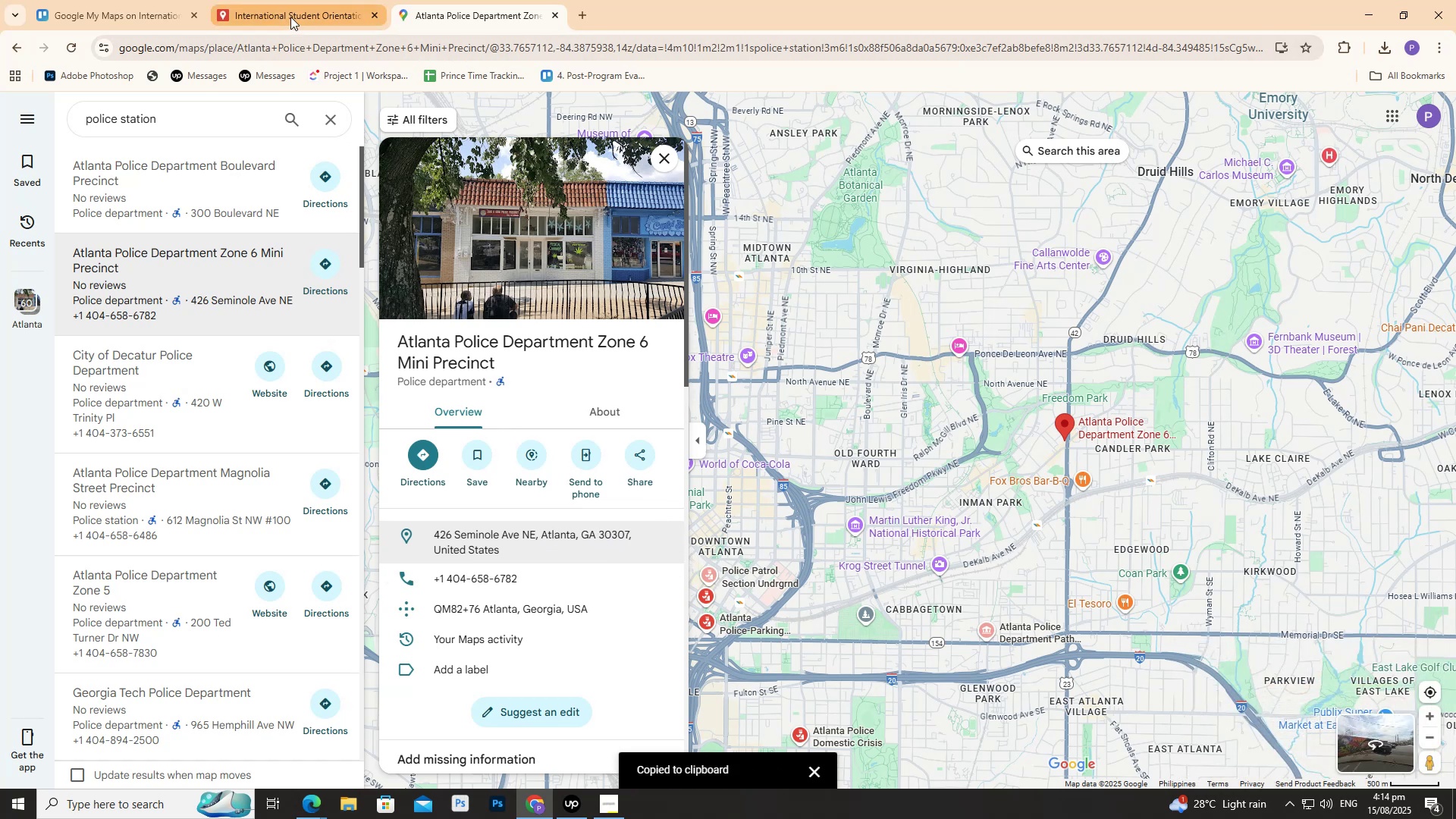 
left_click([290, 17])
 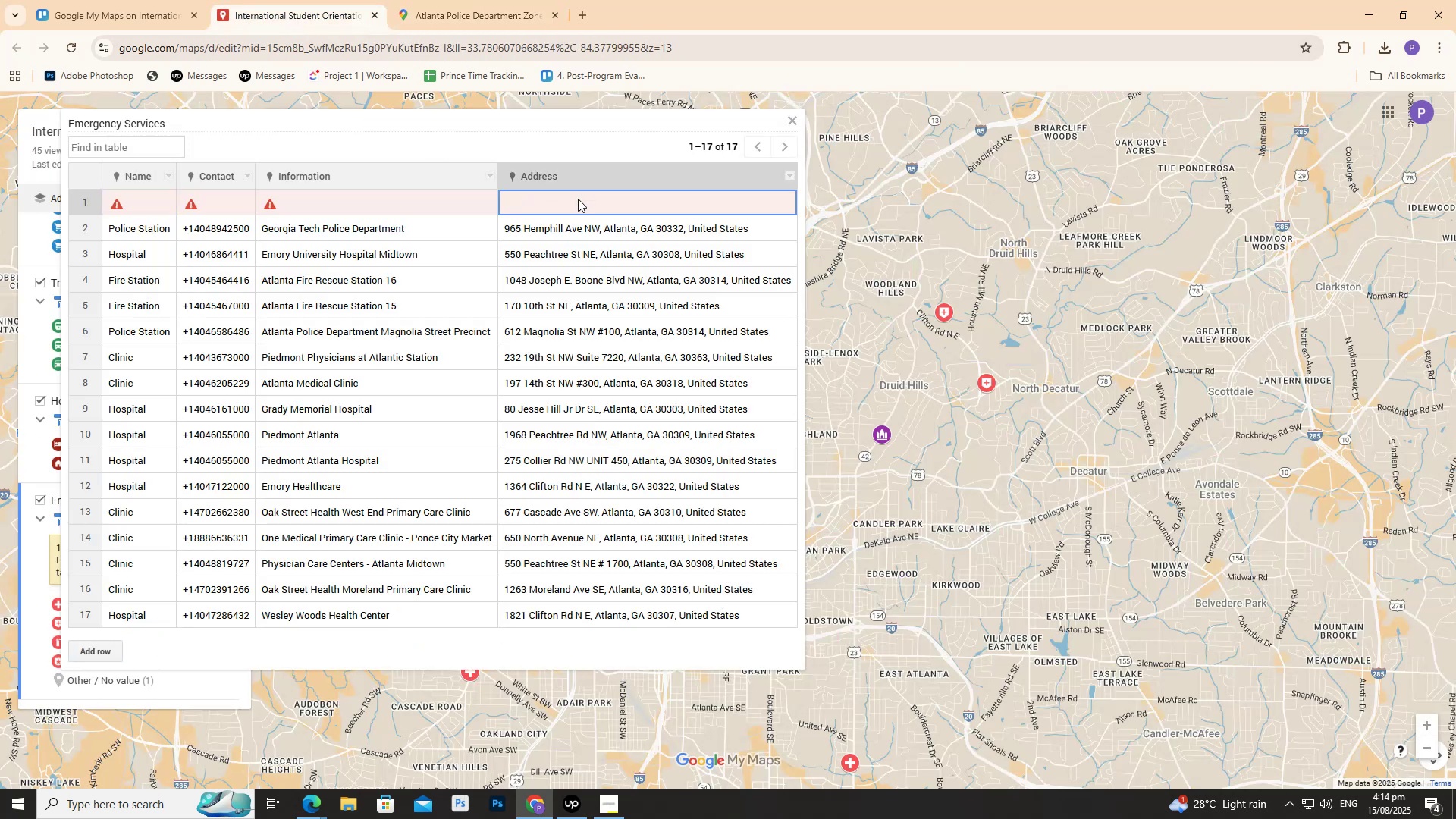 
left_click([578, 199])
 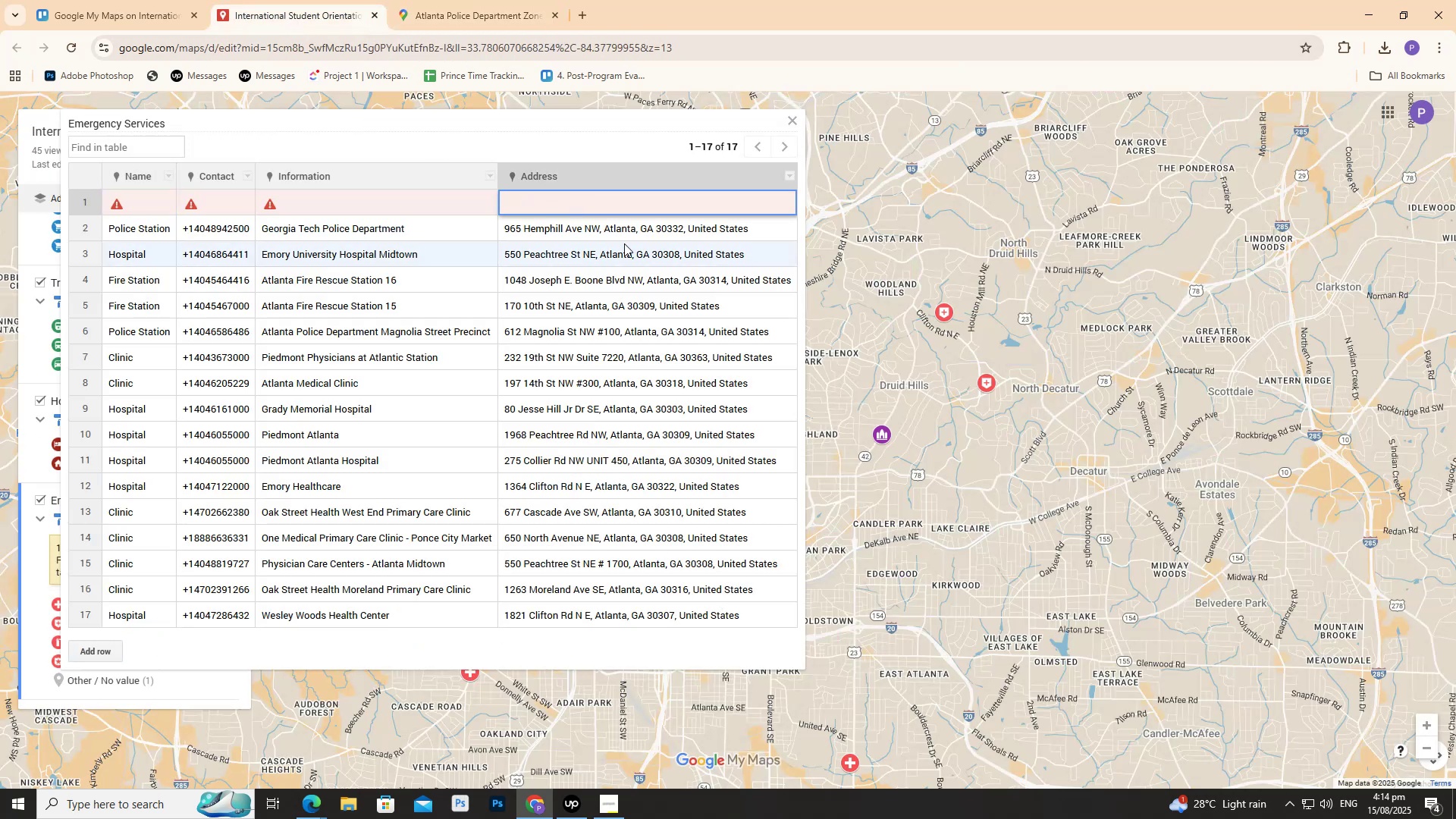 
key(Control+ControlLeft)
 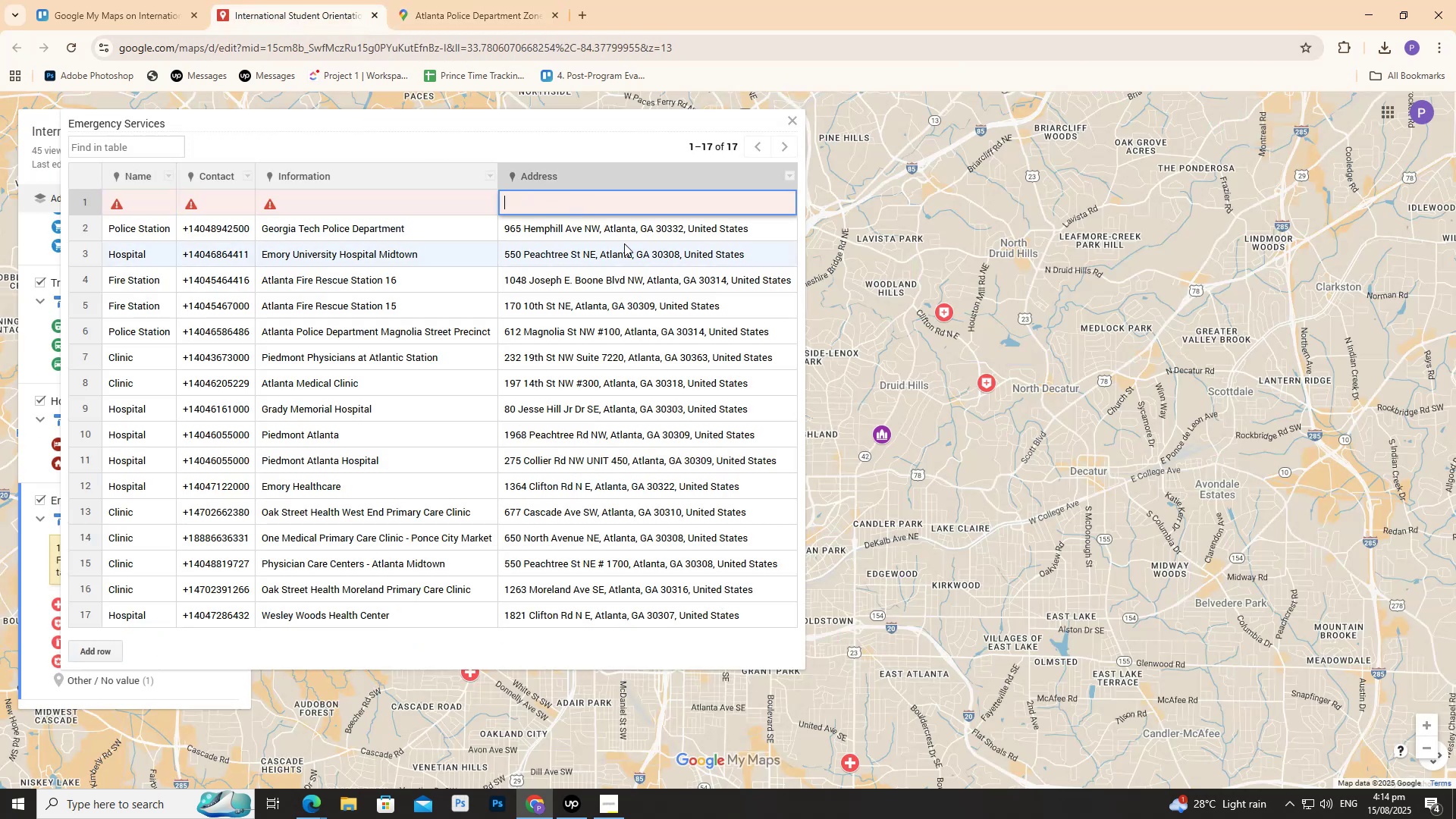 
key(V)
 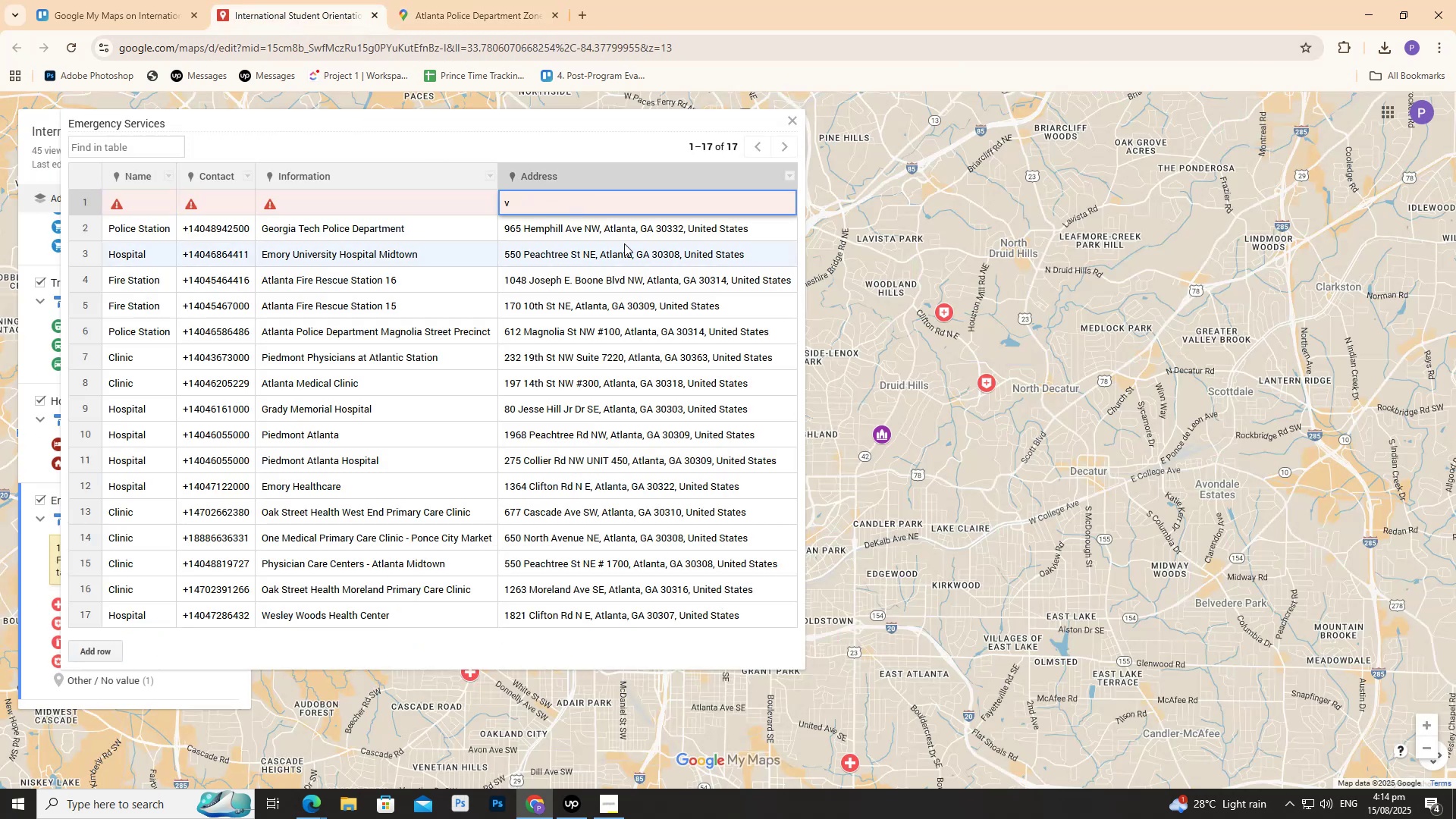 
key(Backspace)
 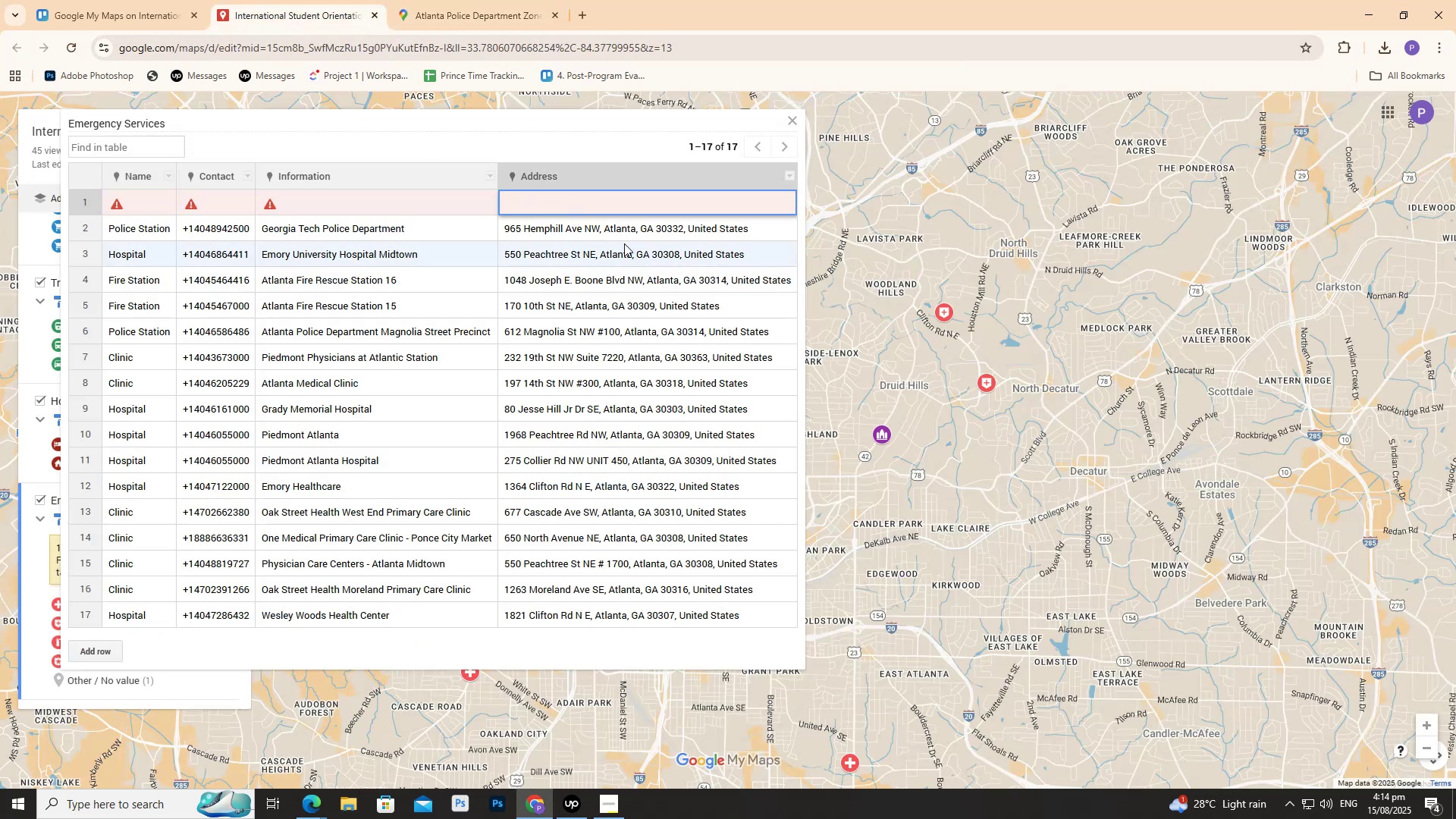 
key(Control+V)
 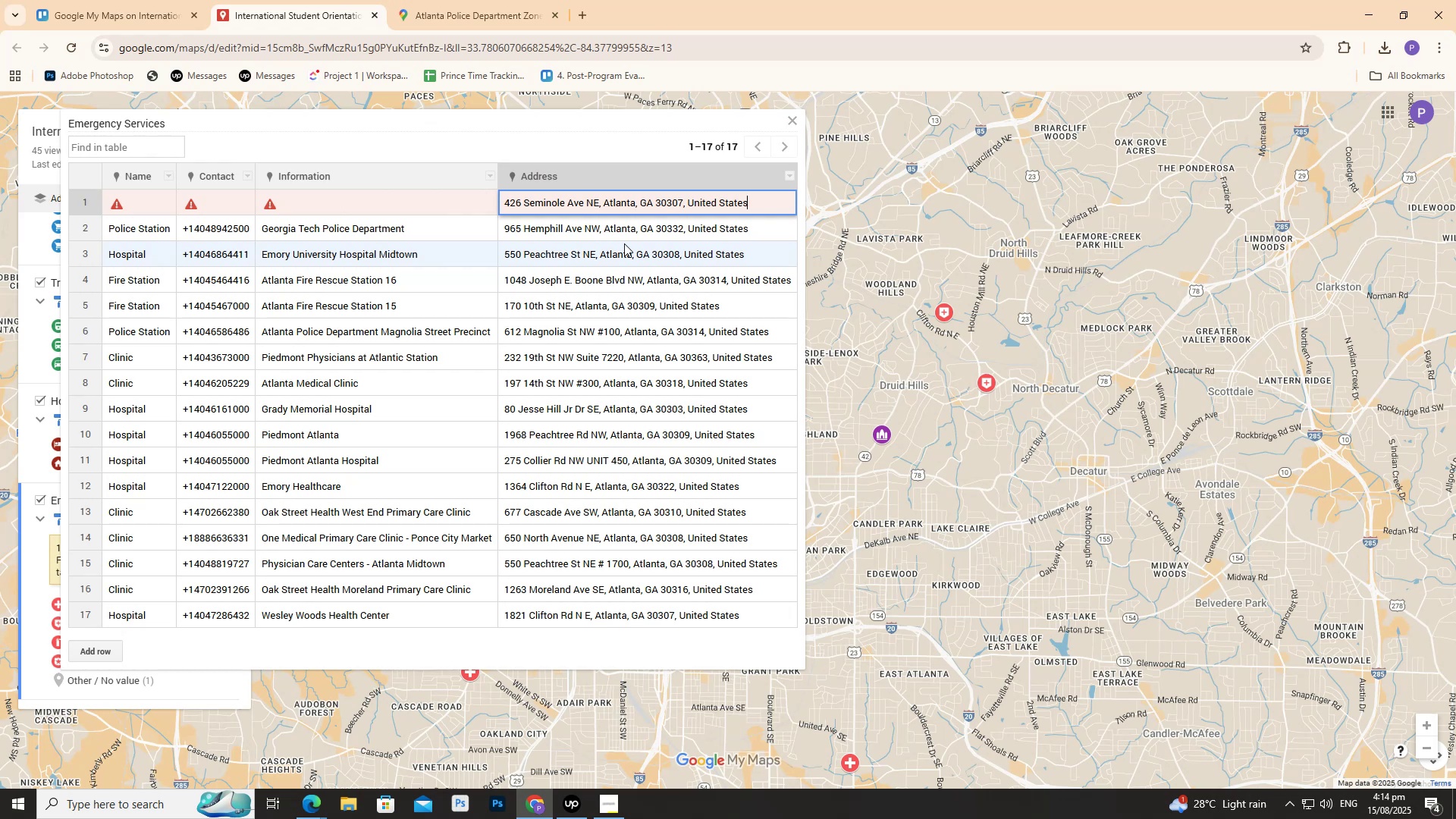 
wait(18.9)
 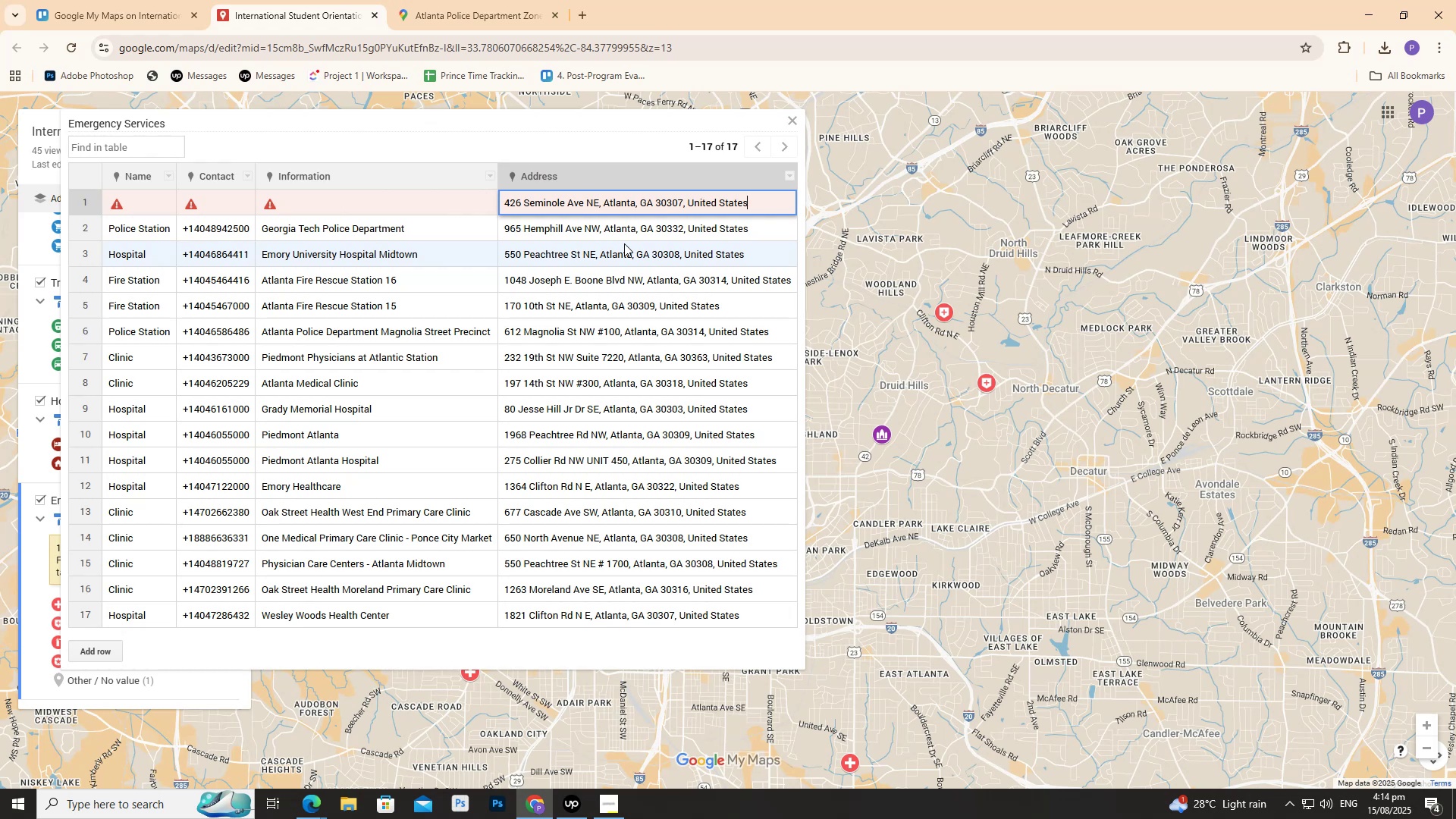 
double_click([326, 209])
 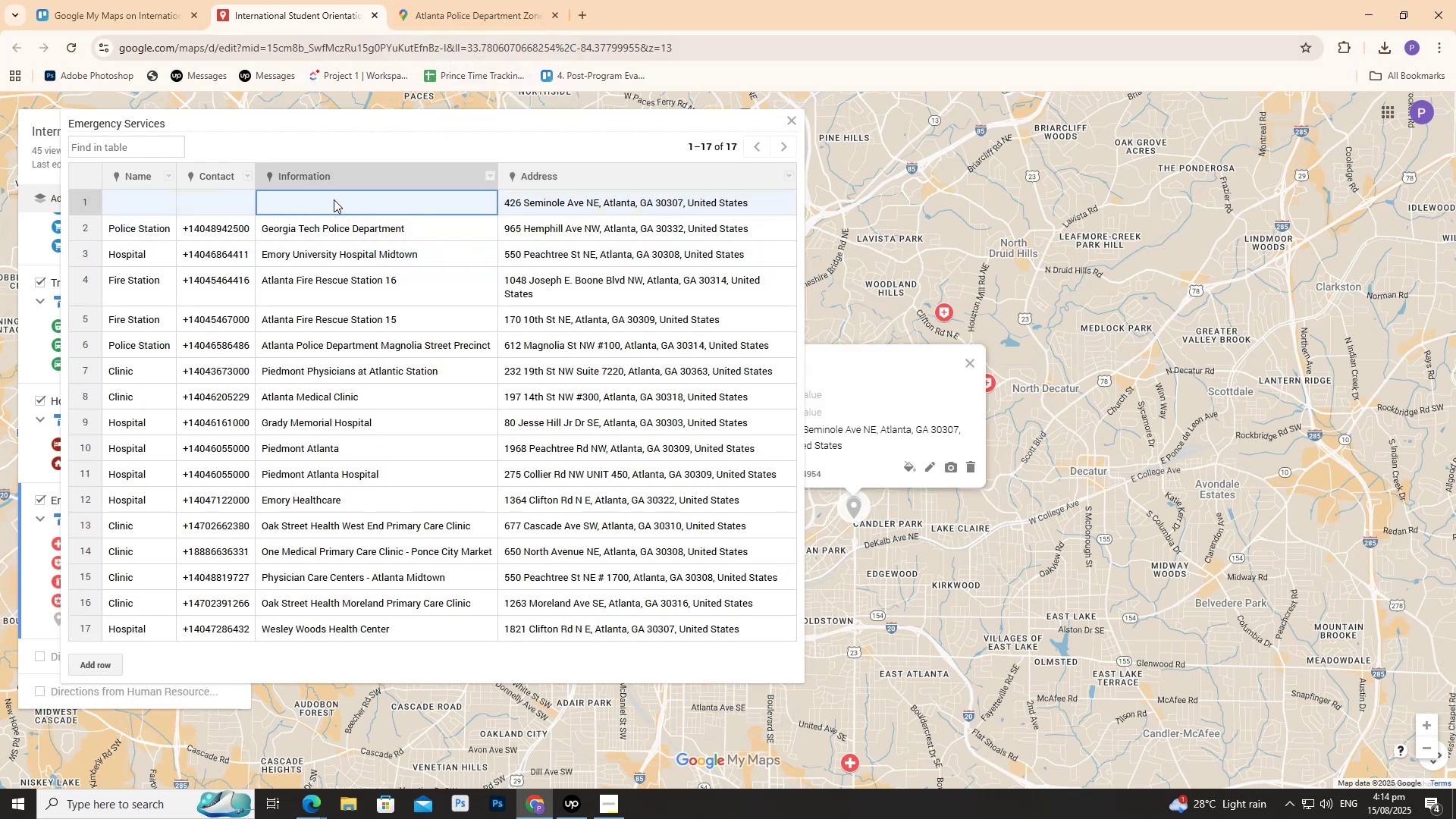 
triple_click([334, 199])
 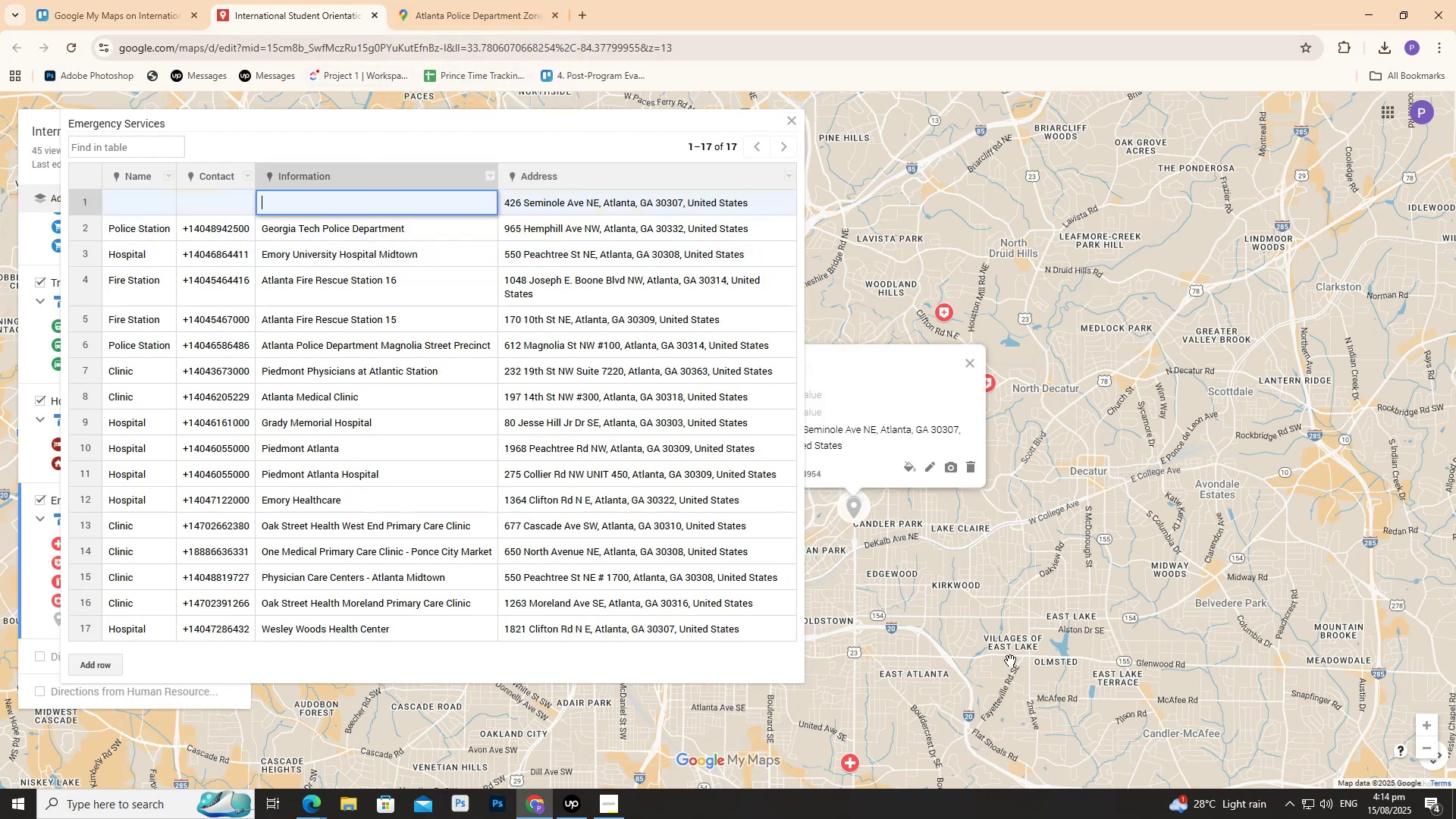 
scroll: coordinate [1017, 657], scroll_direction: down, amount: 2.0
 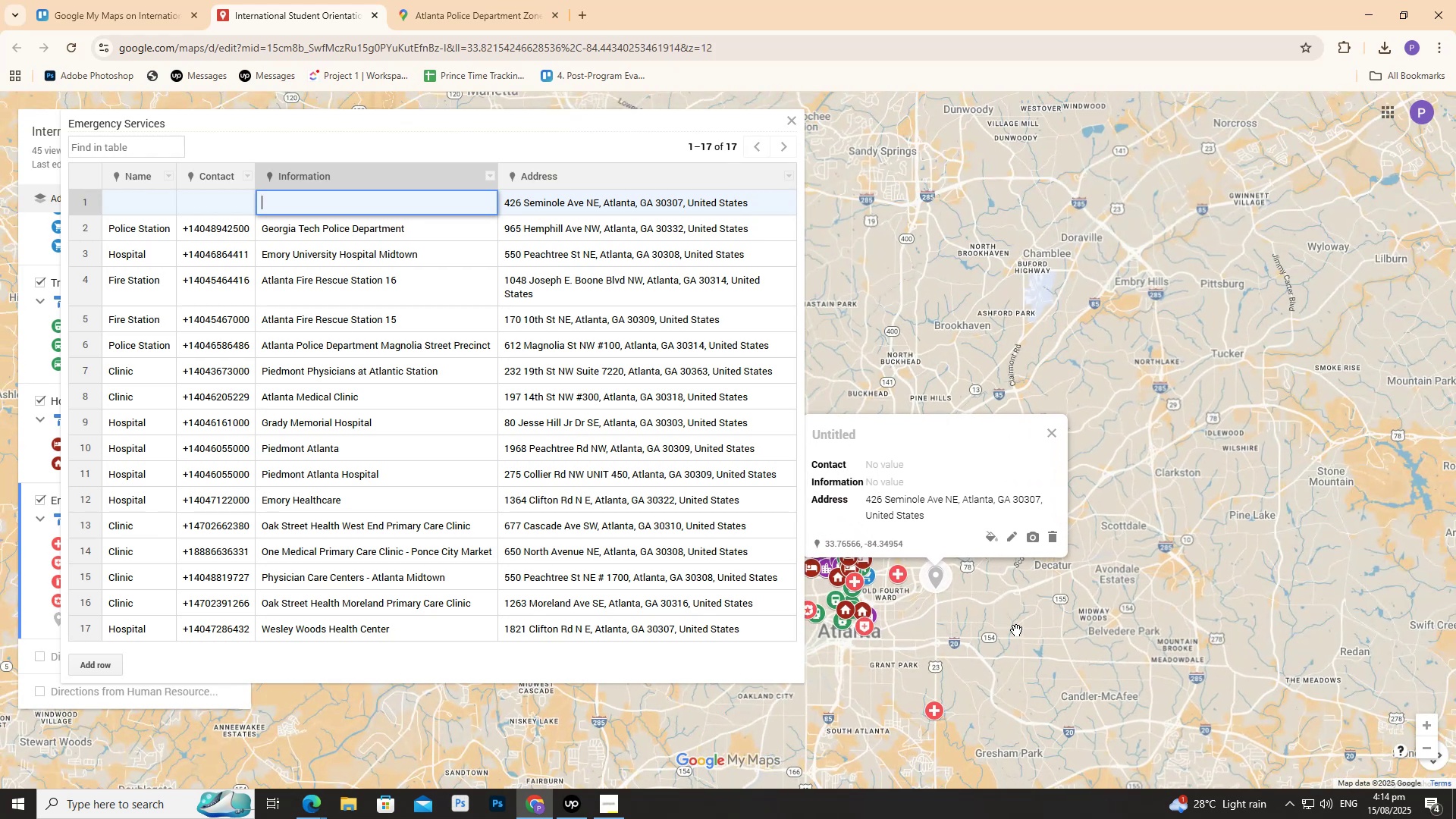 
scroll: coordinate [1016, 630], scroll_direction: up, amount: 2.0
 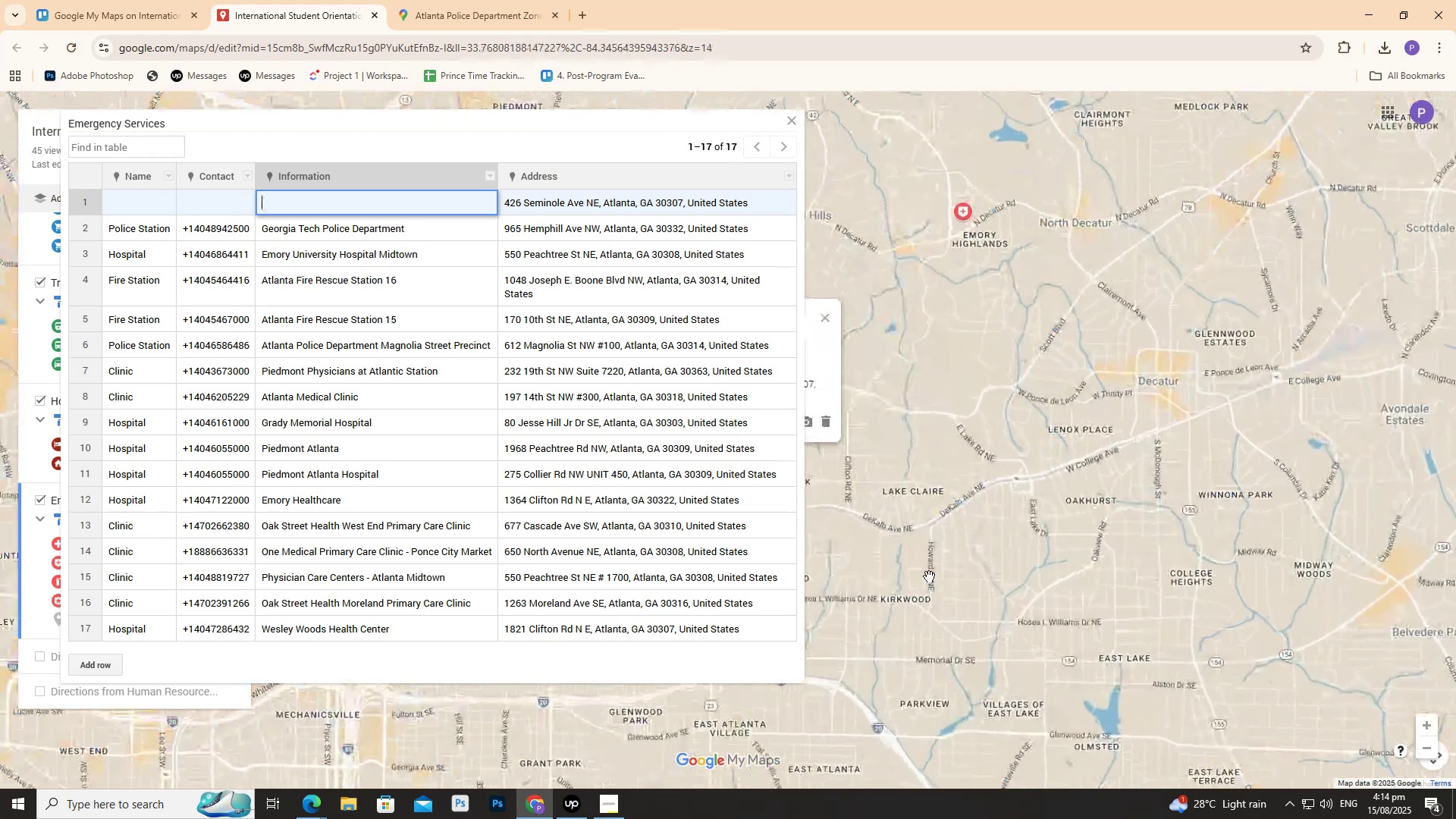 
scroll: coordinate [929, 576], scroll_direction: down, amount: 3.0
 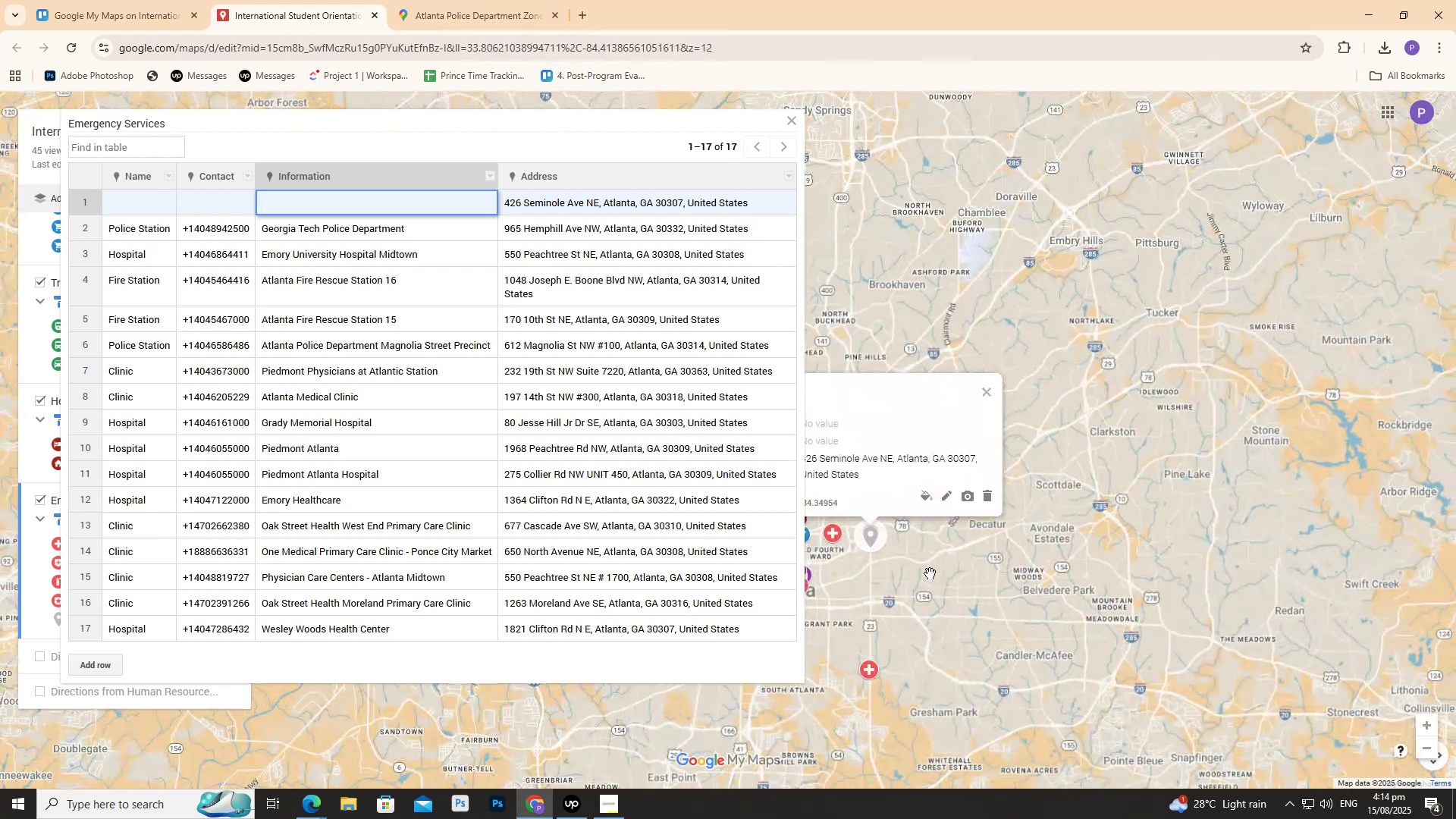 
scroll: coordinate [930, 573], scroll_direction: up, amount: 1.0
 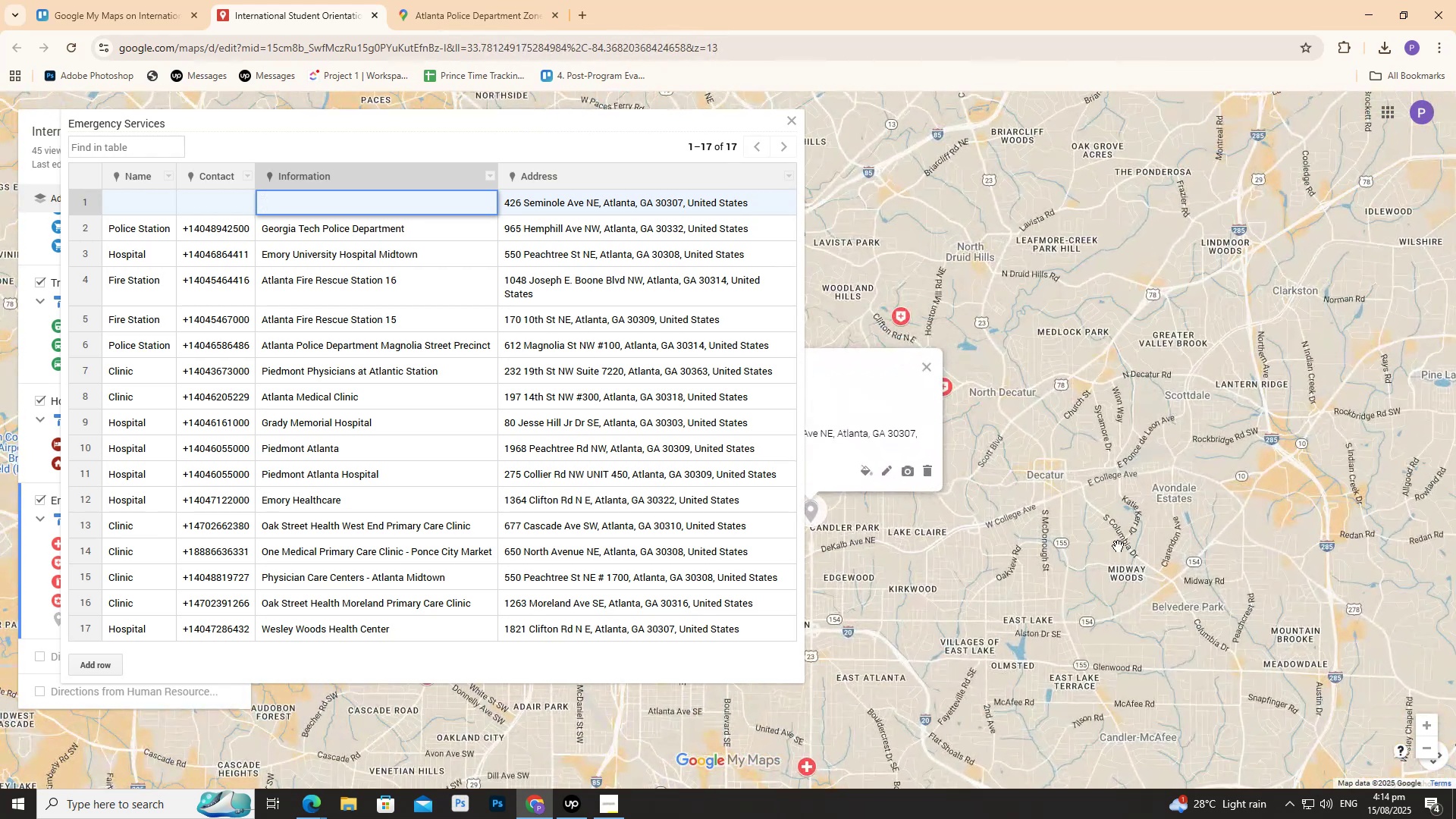 
left_click_drag(start_coordinate=[1038, 554], to_coordinate=[1301, 512])
 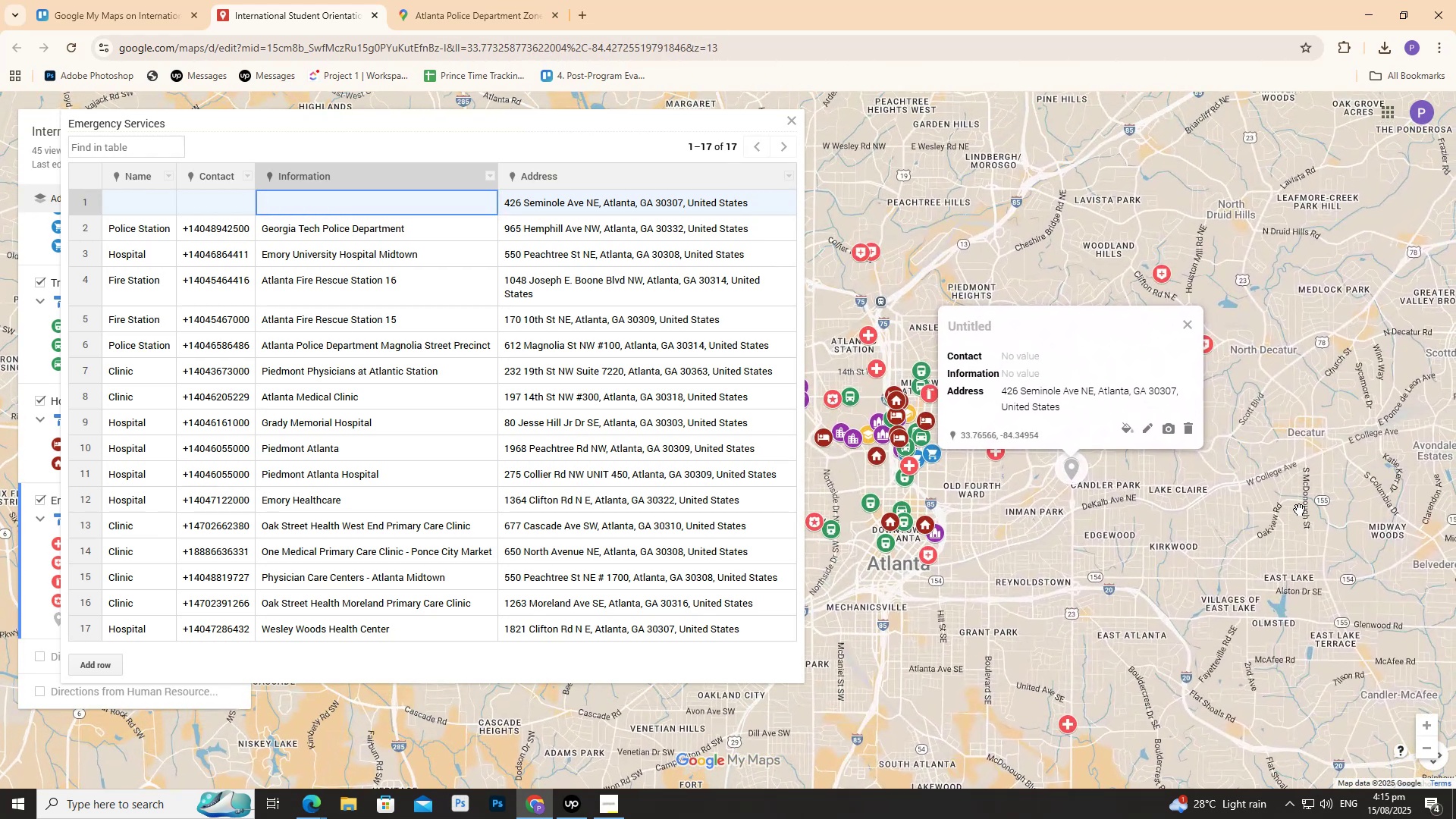 
wait(5.13)
 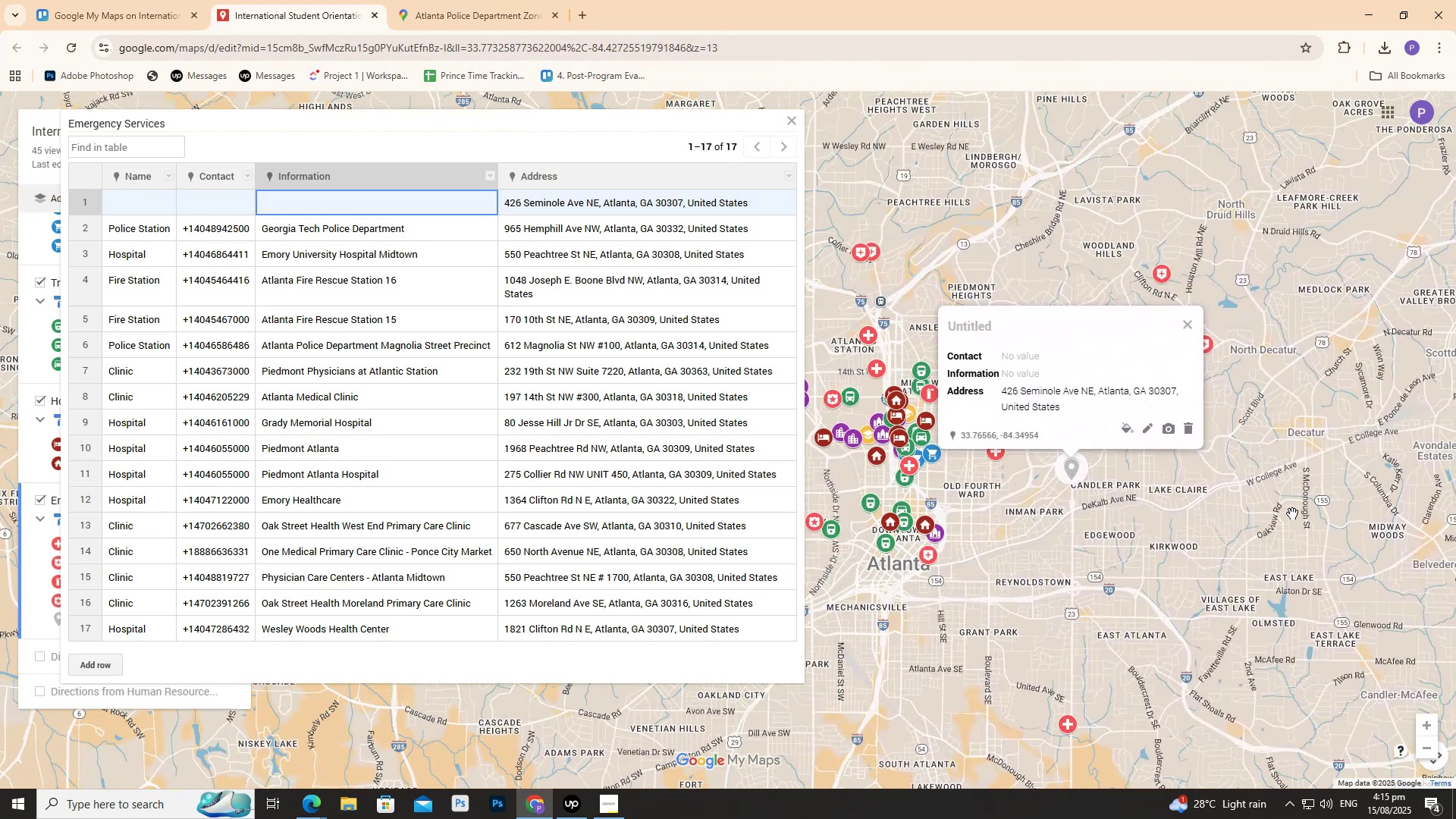 
left_click([406, 0])
 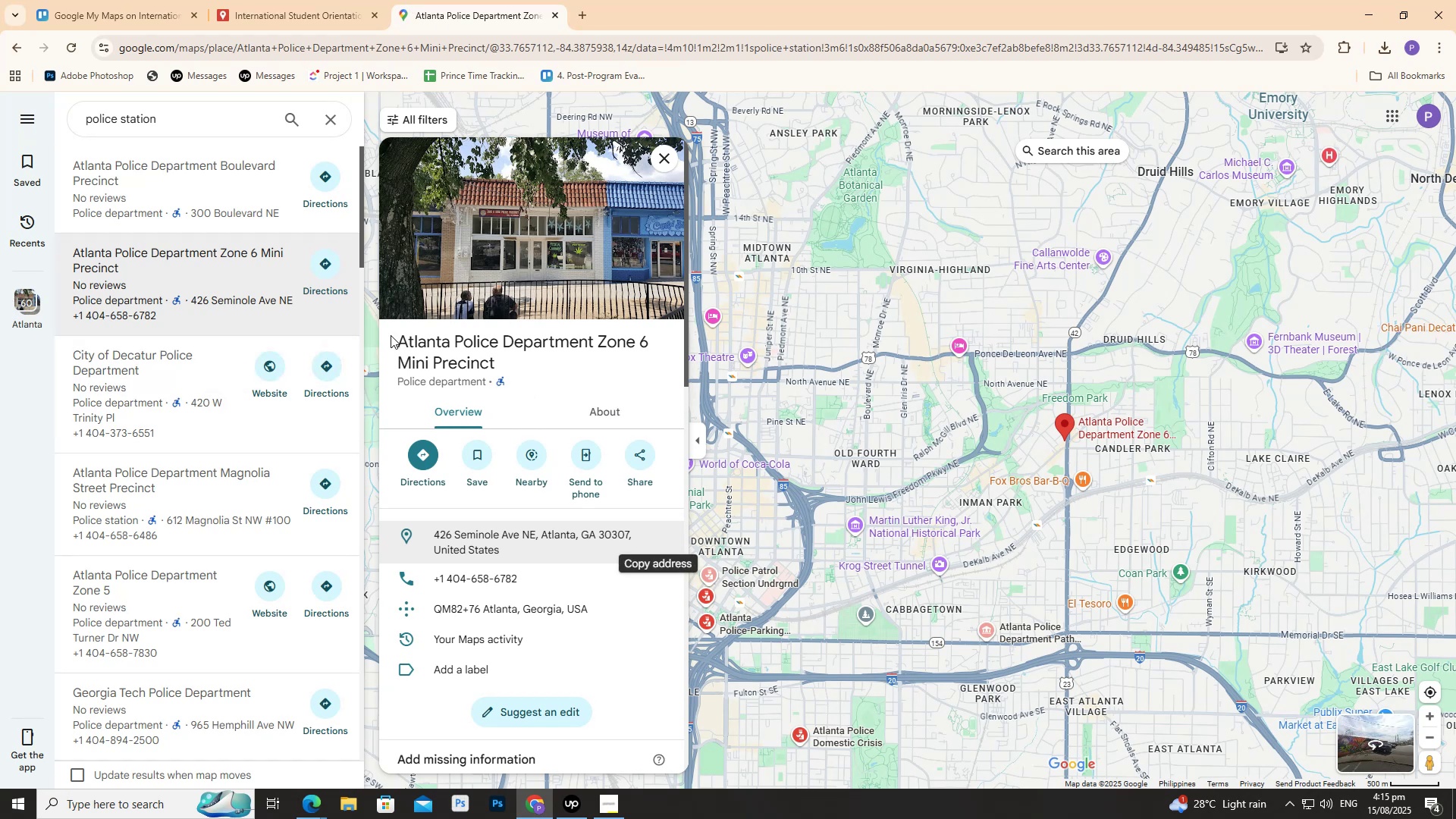 
left_click_drag(start_coordinate=[400, 337], to_coordinate=[493, 358])
 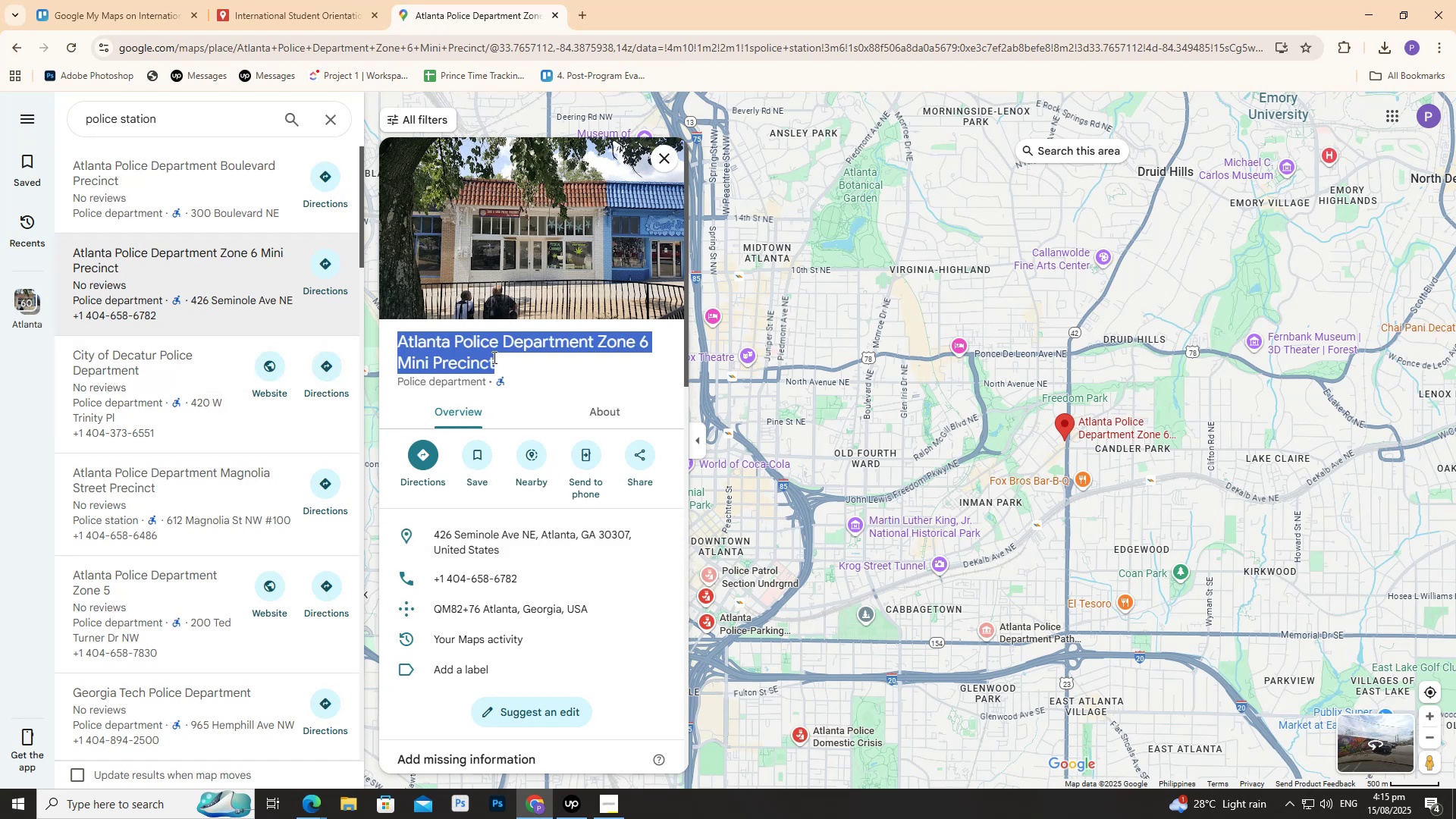 
key(Control+C)
 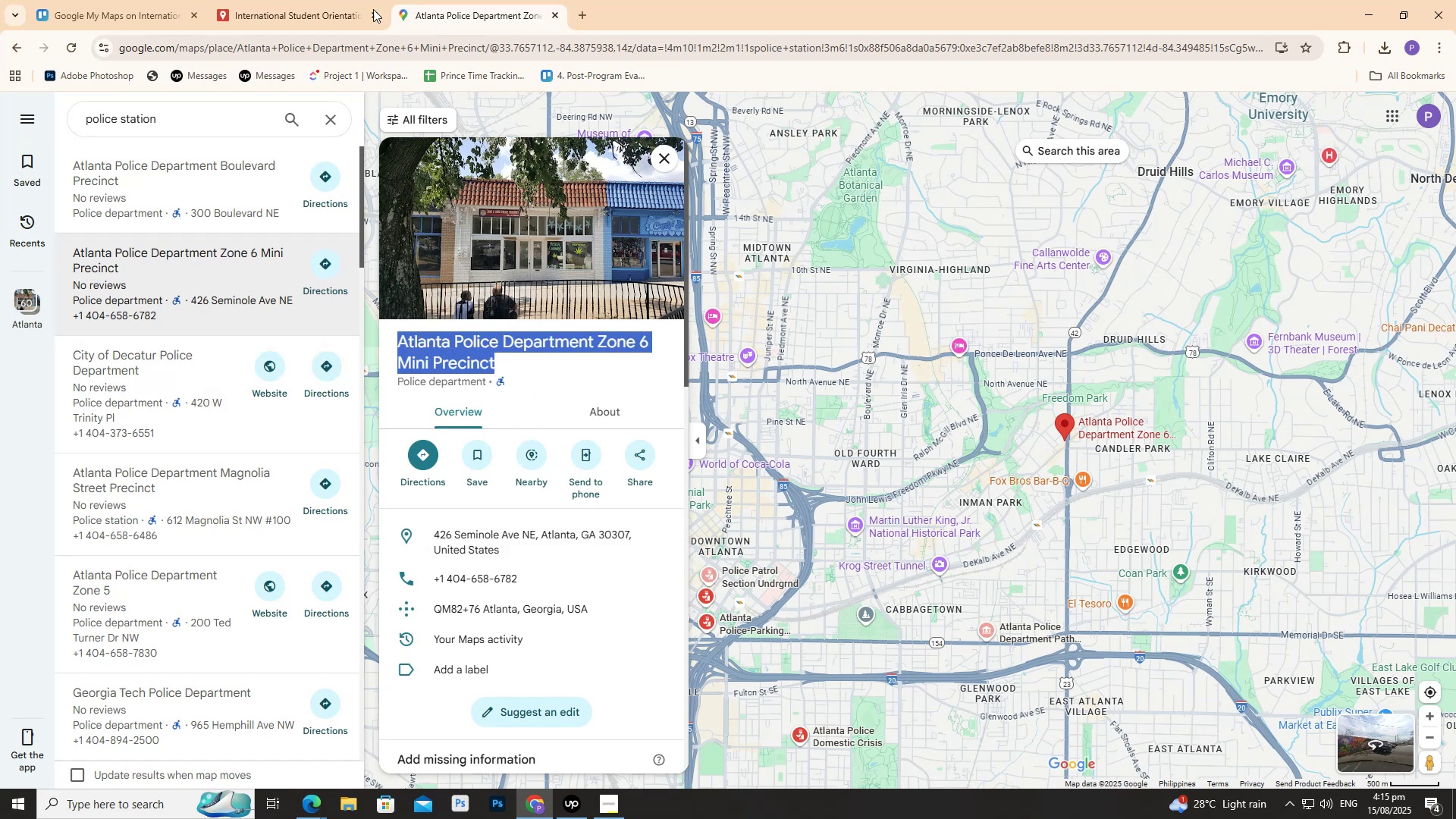 
left_click([357, 3])
 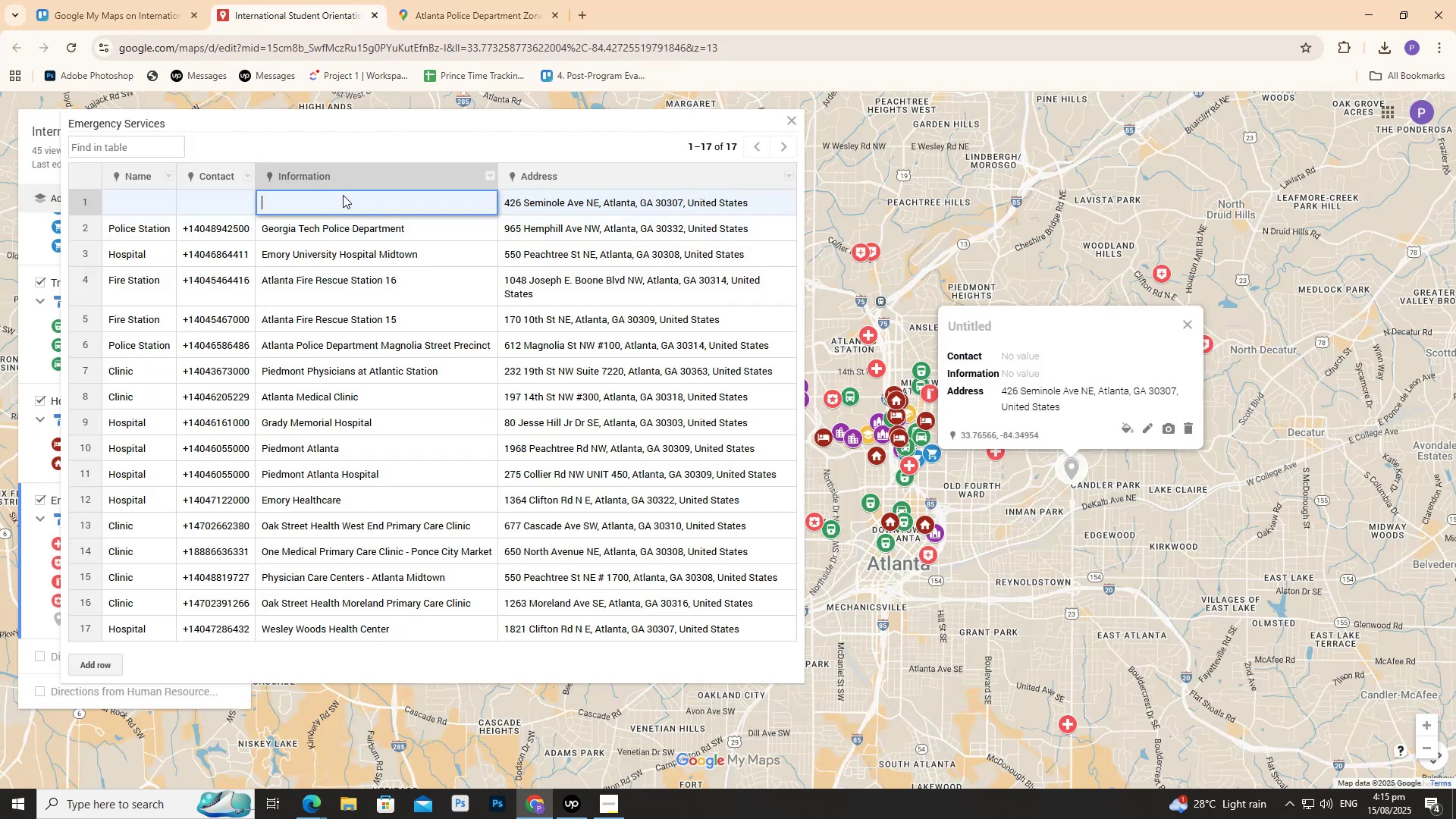 
key(Control+V)
 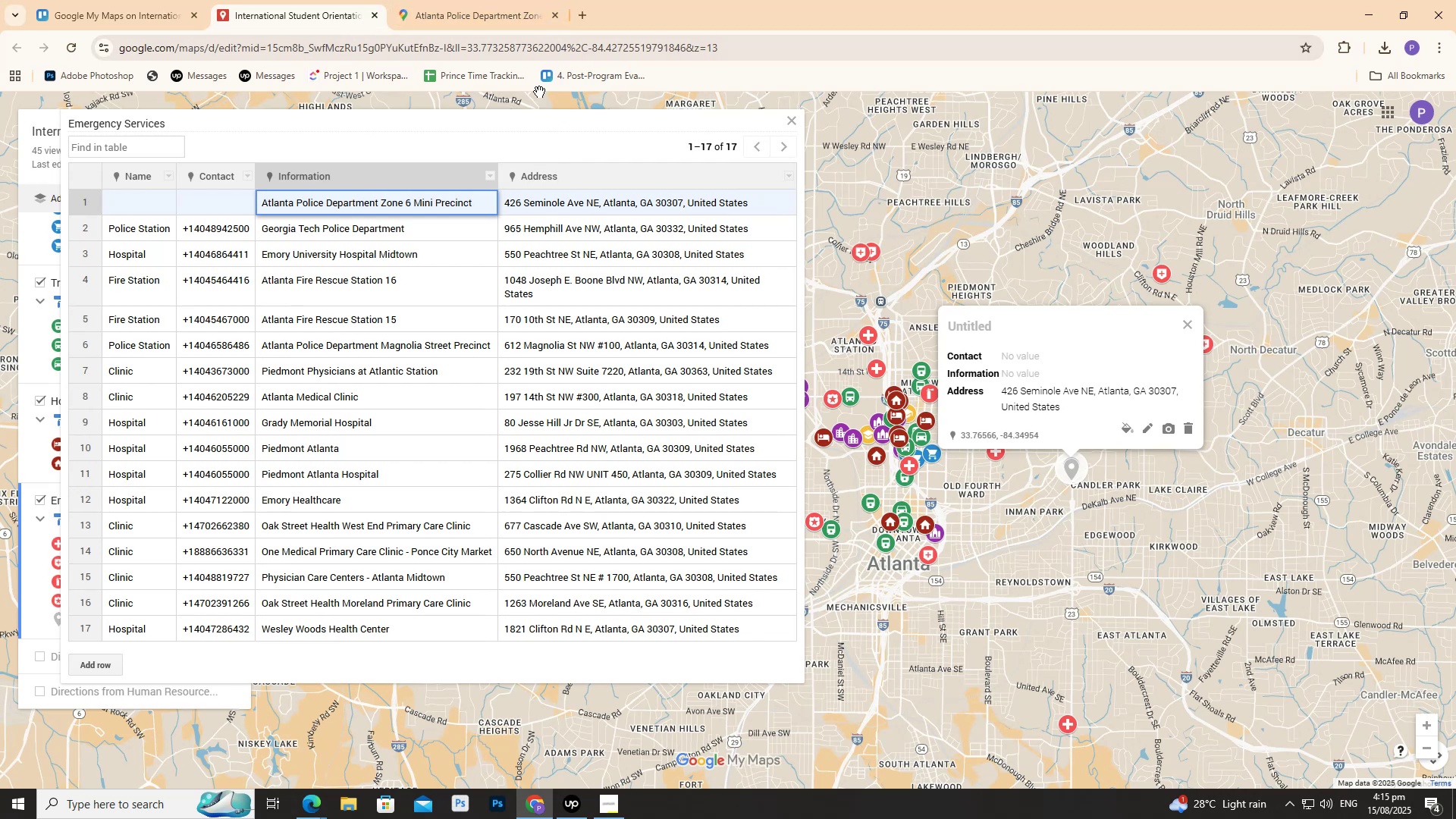 
wait(5.19)
 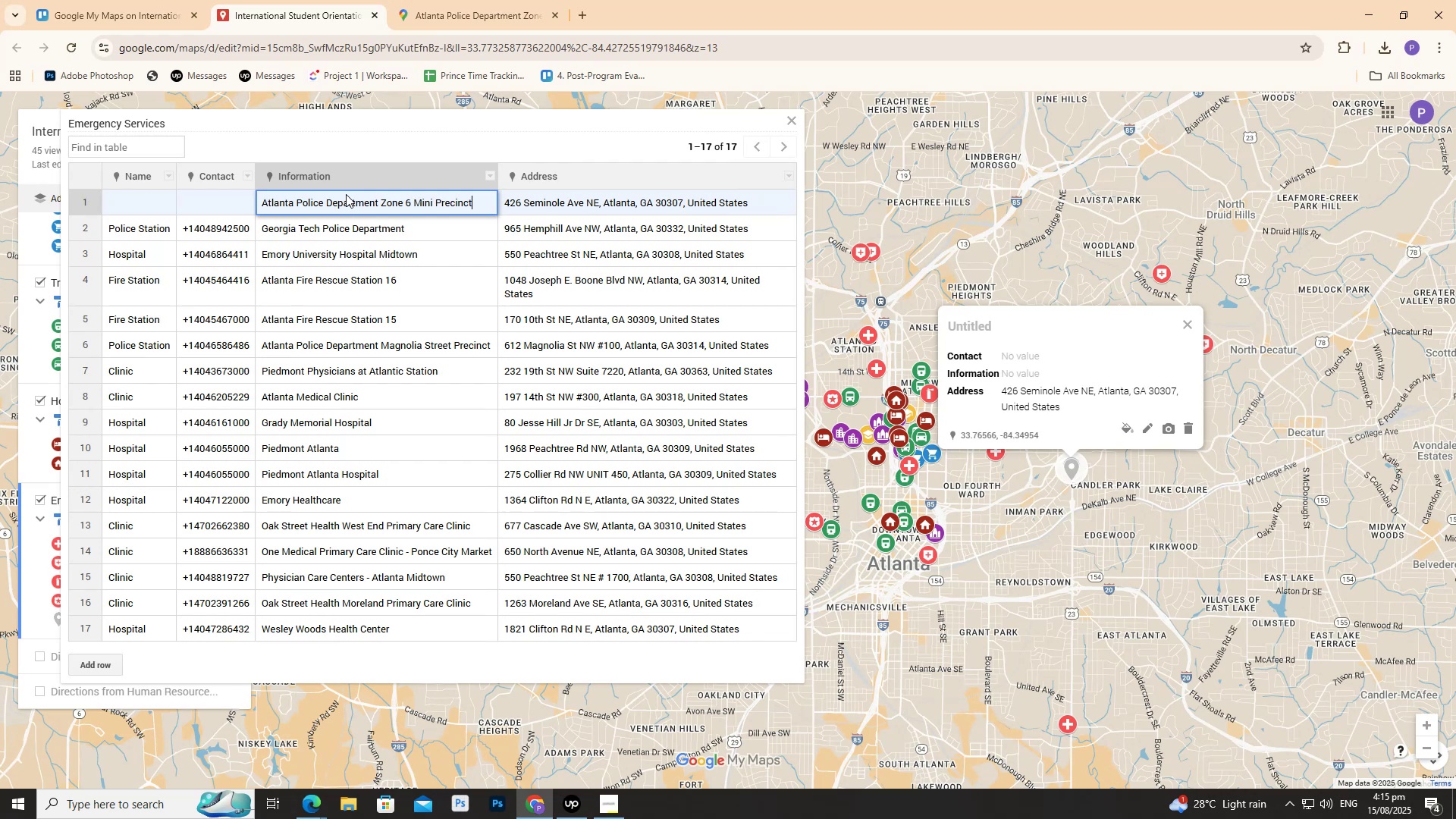 
left_click([492, 4])
 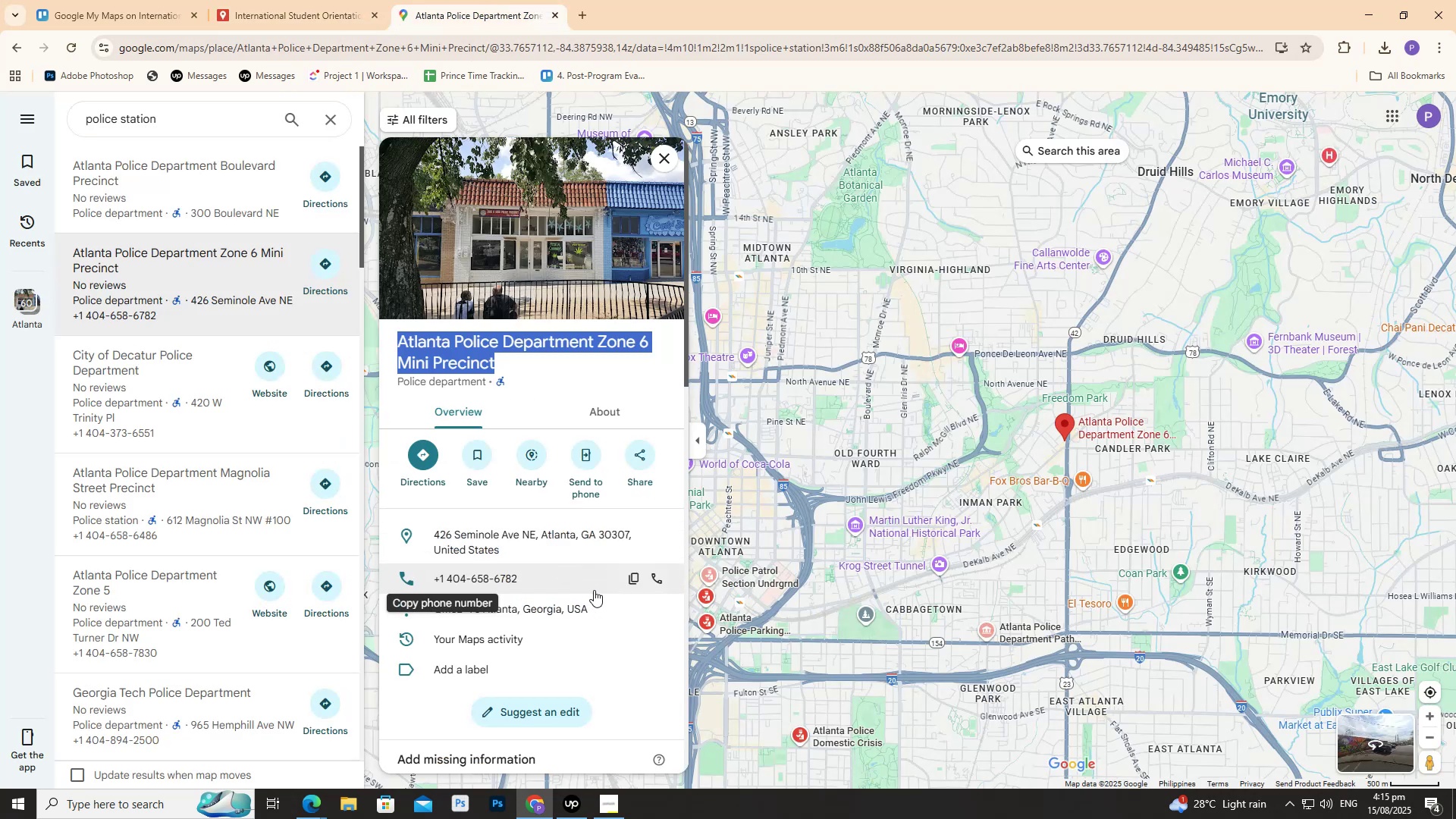 
left_click([626, 585])
 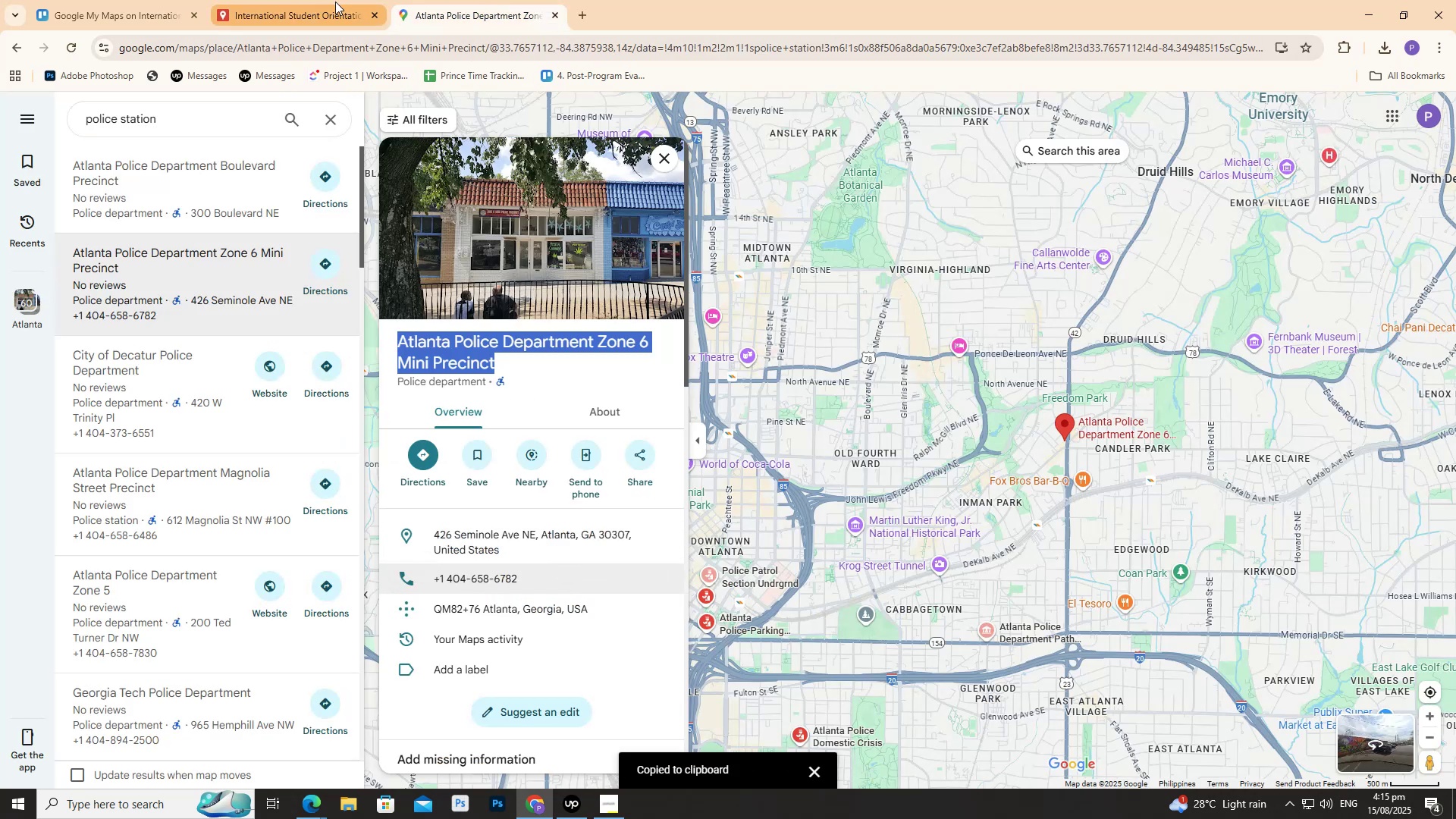 
left_click([335, 2])
 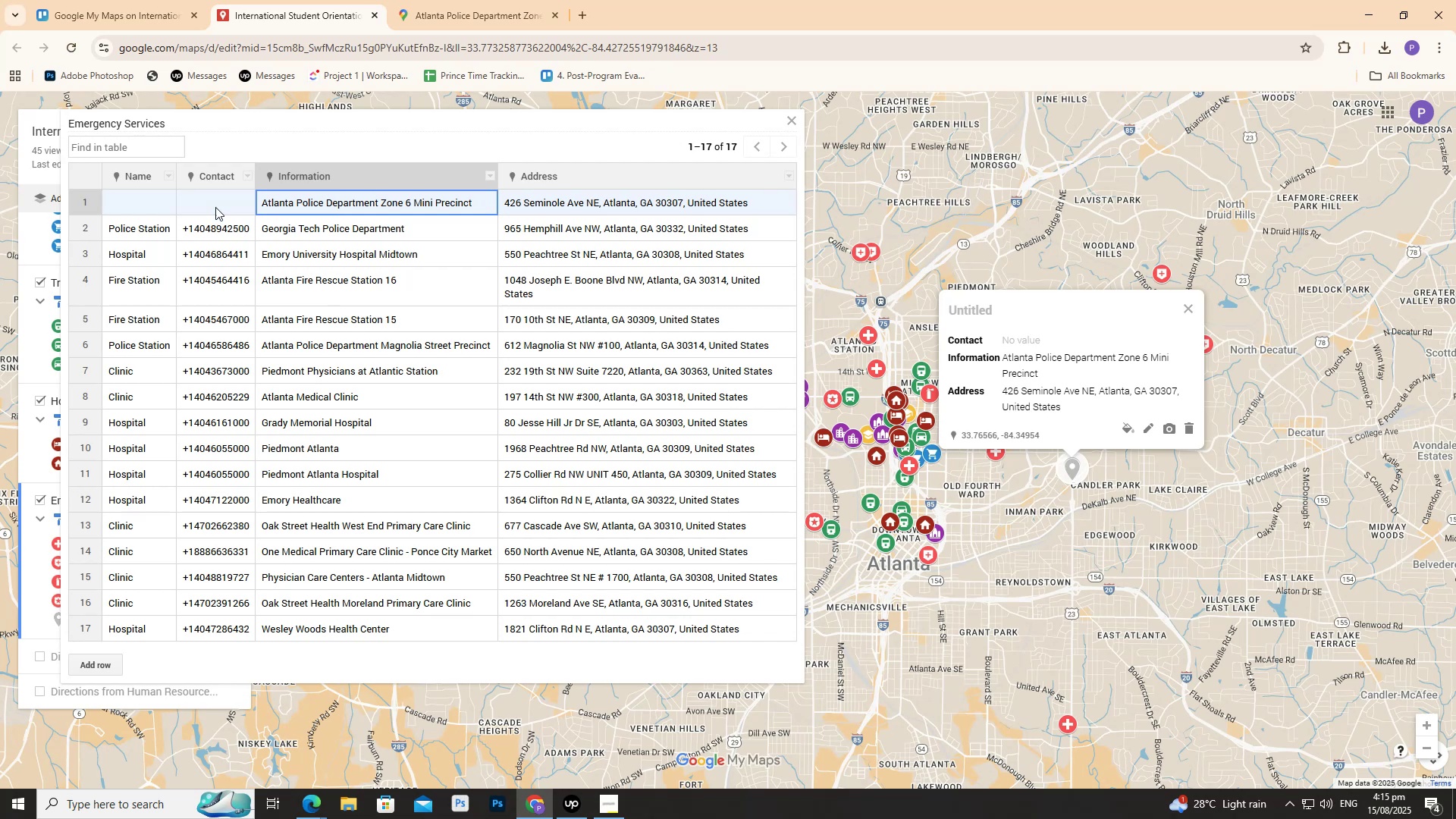 
left_click([218, 209])
 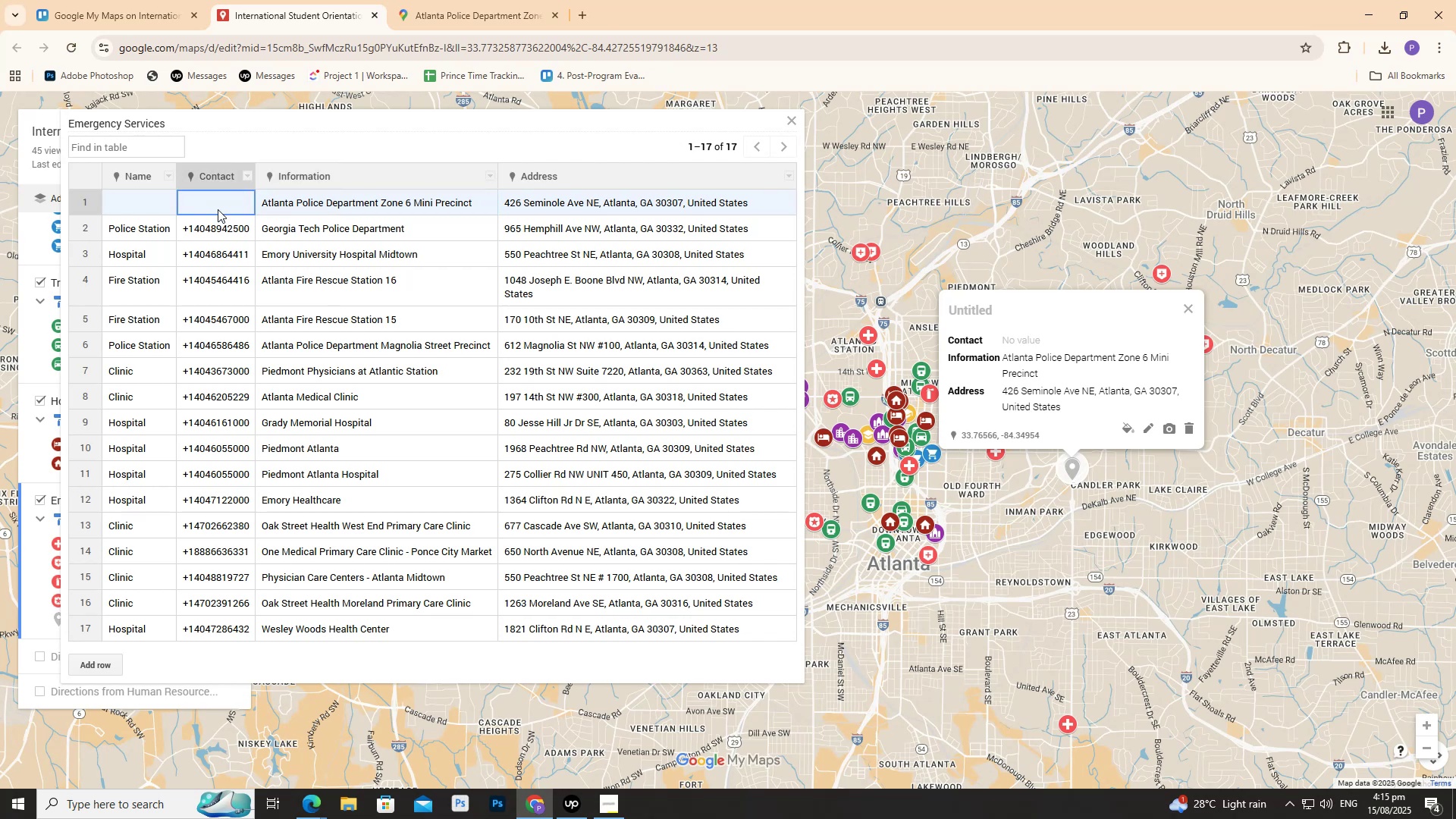 
double_click([218, 209])
 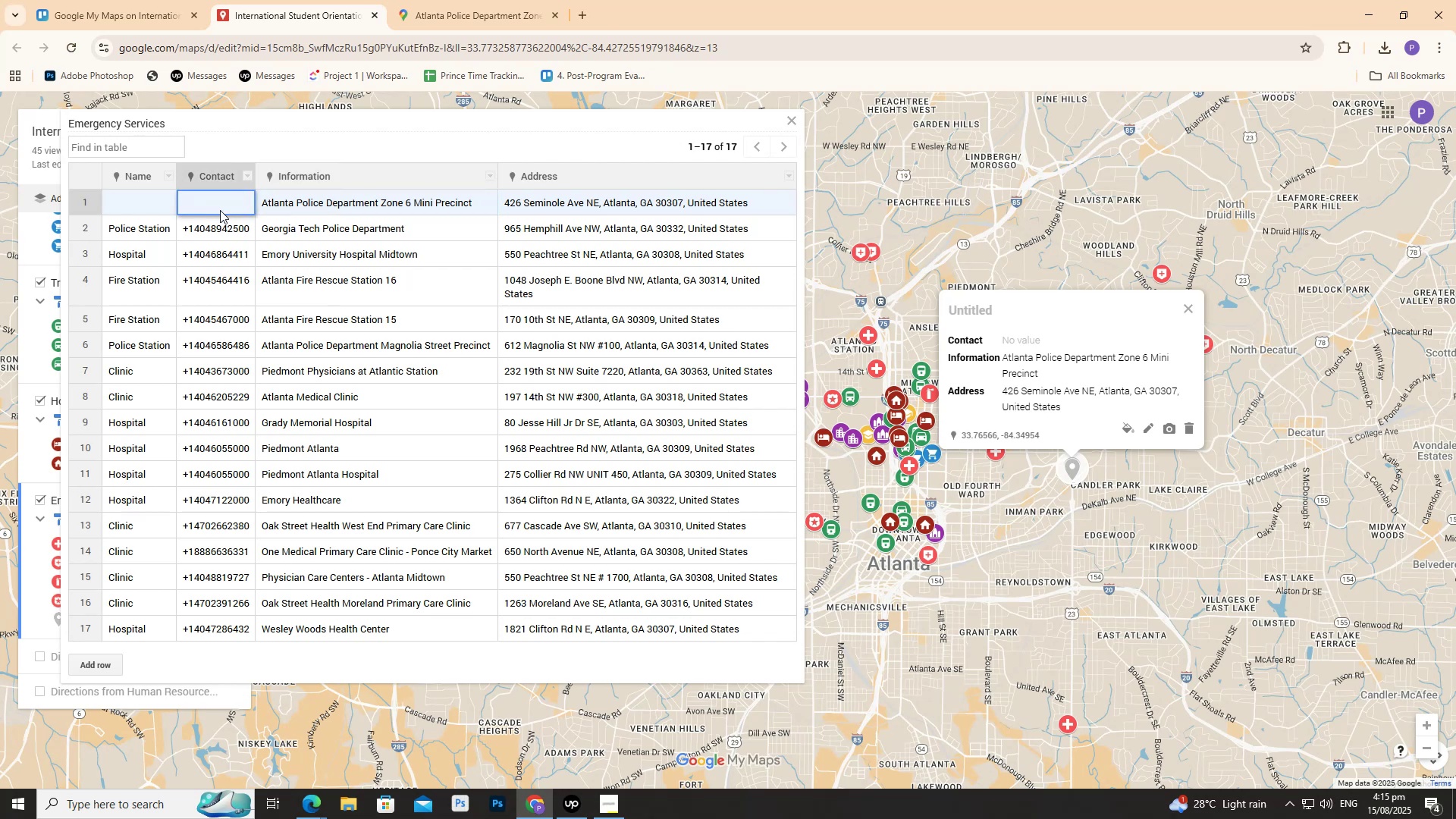 
key(Control+V)
 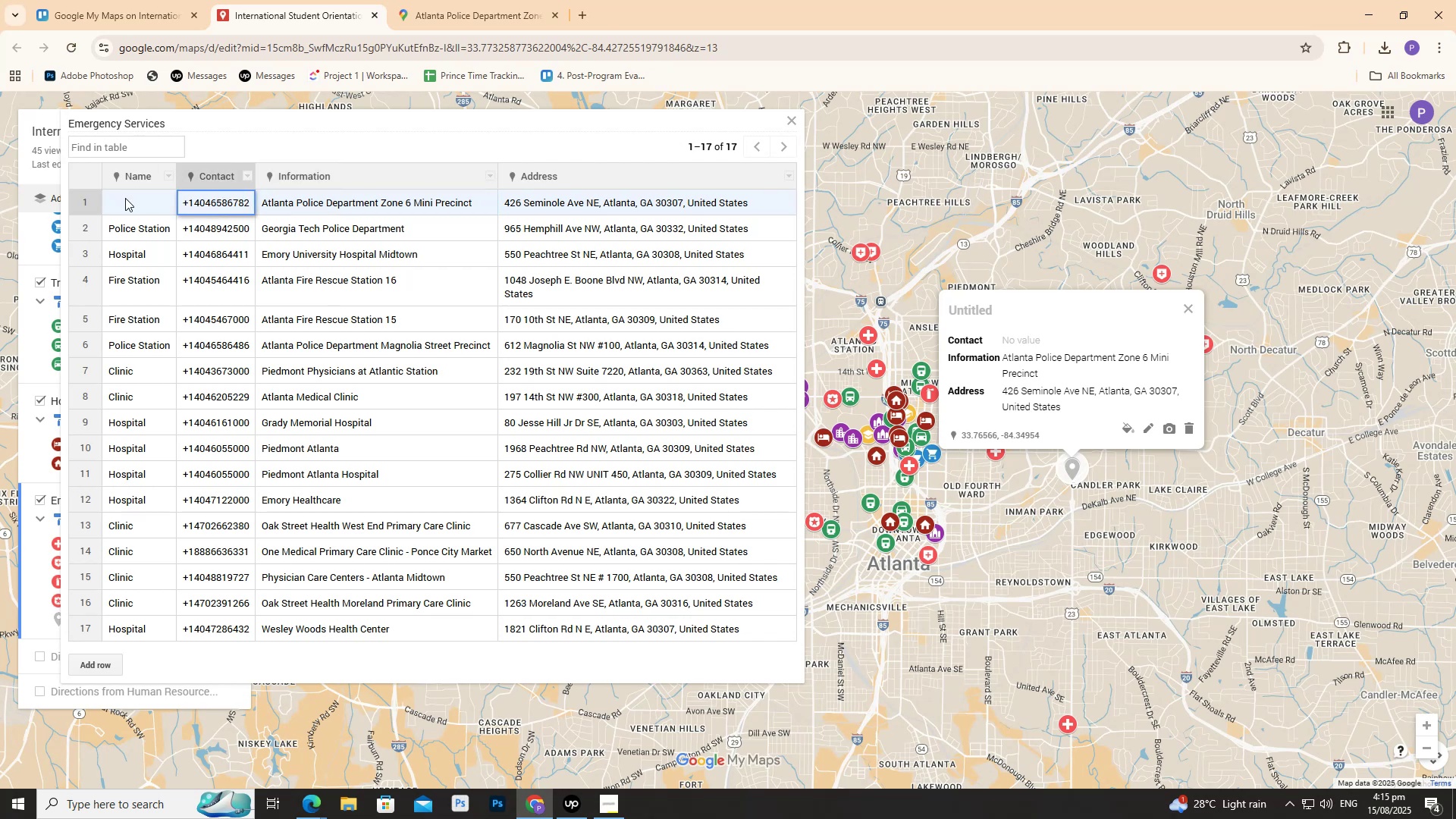 
double_click([125, 197])
 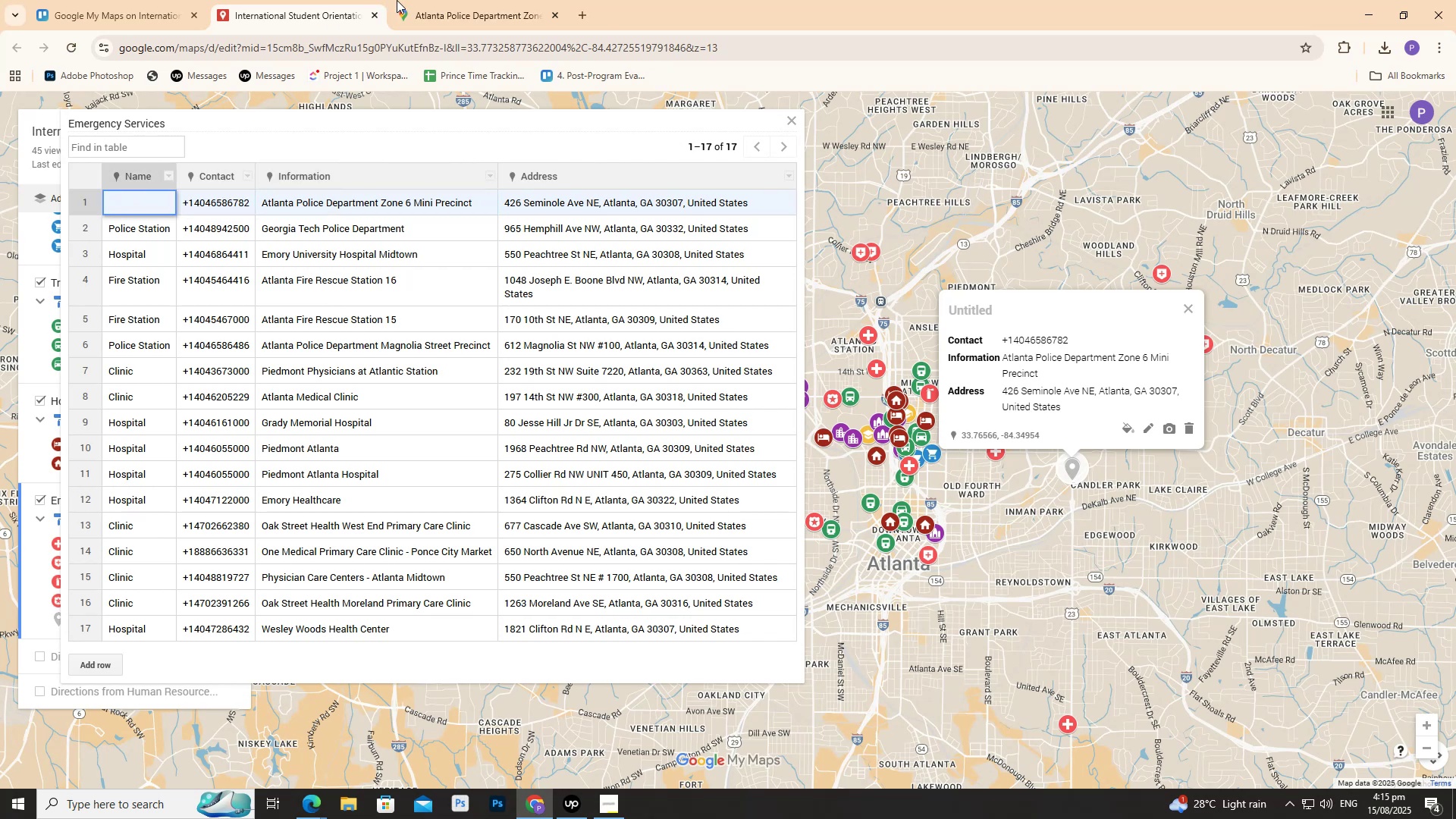 
mouse_move([395, 0])
 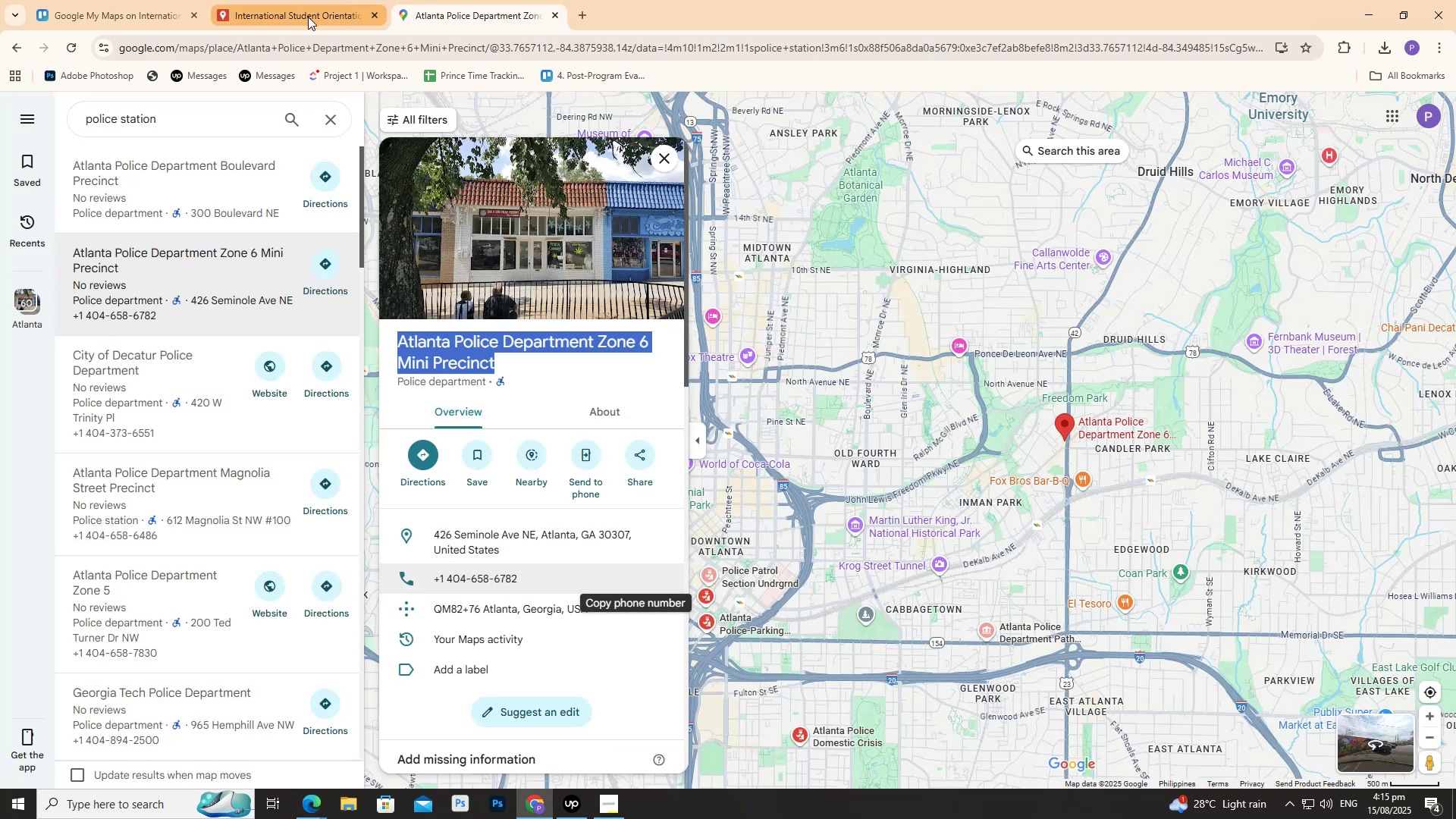 
left_click([308, 17])
 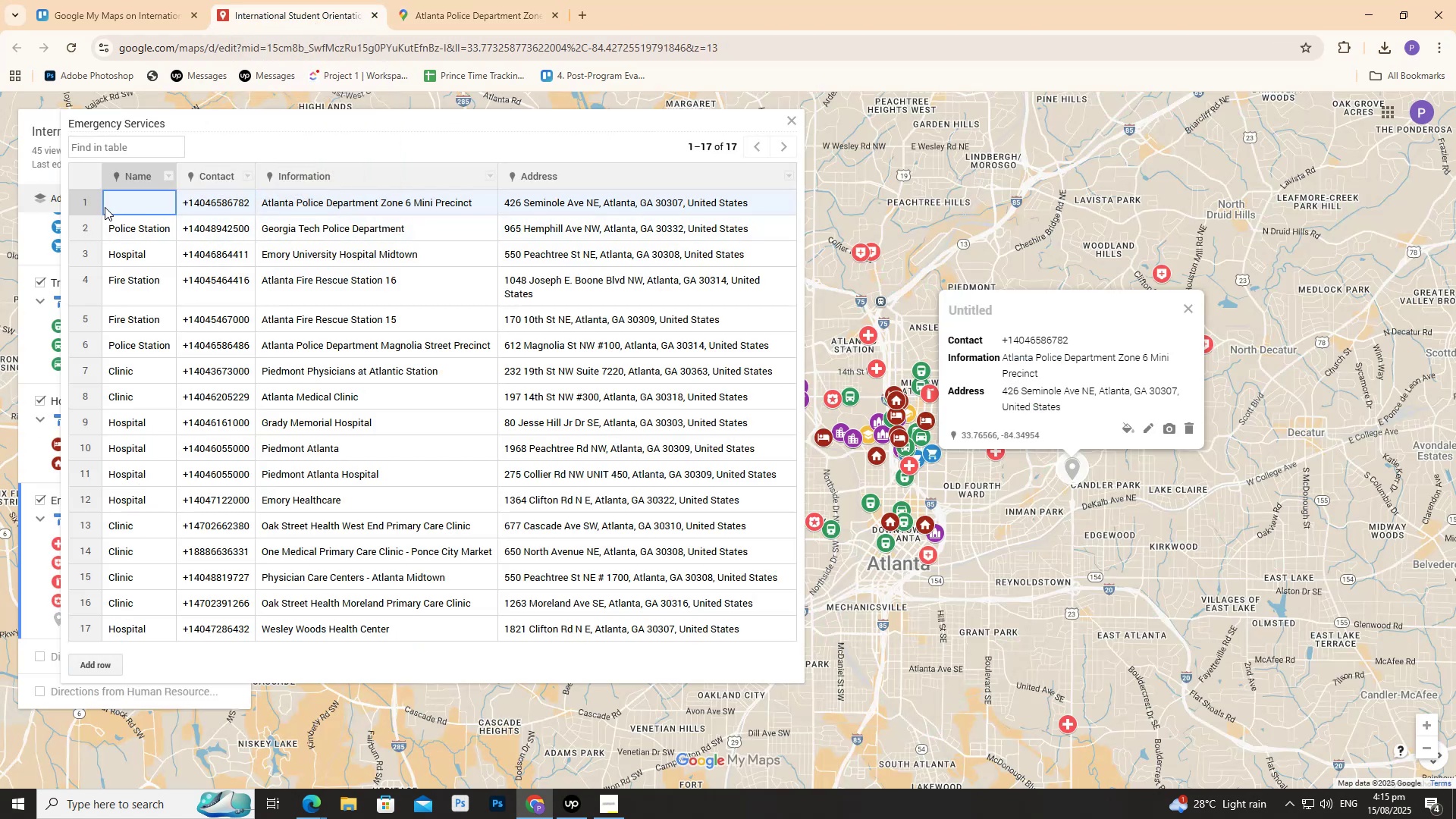 
left_click([113, 199])
 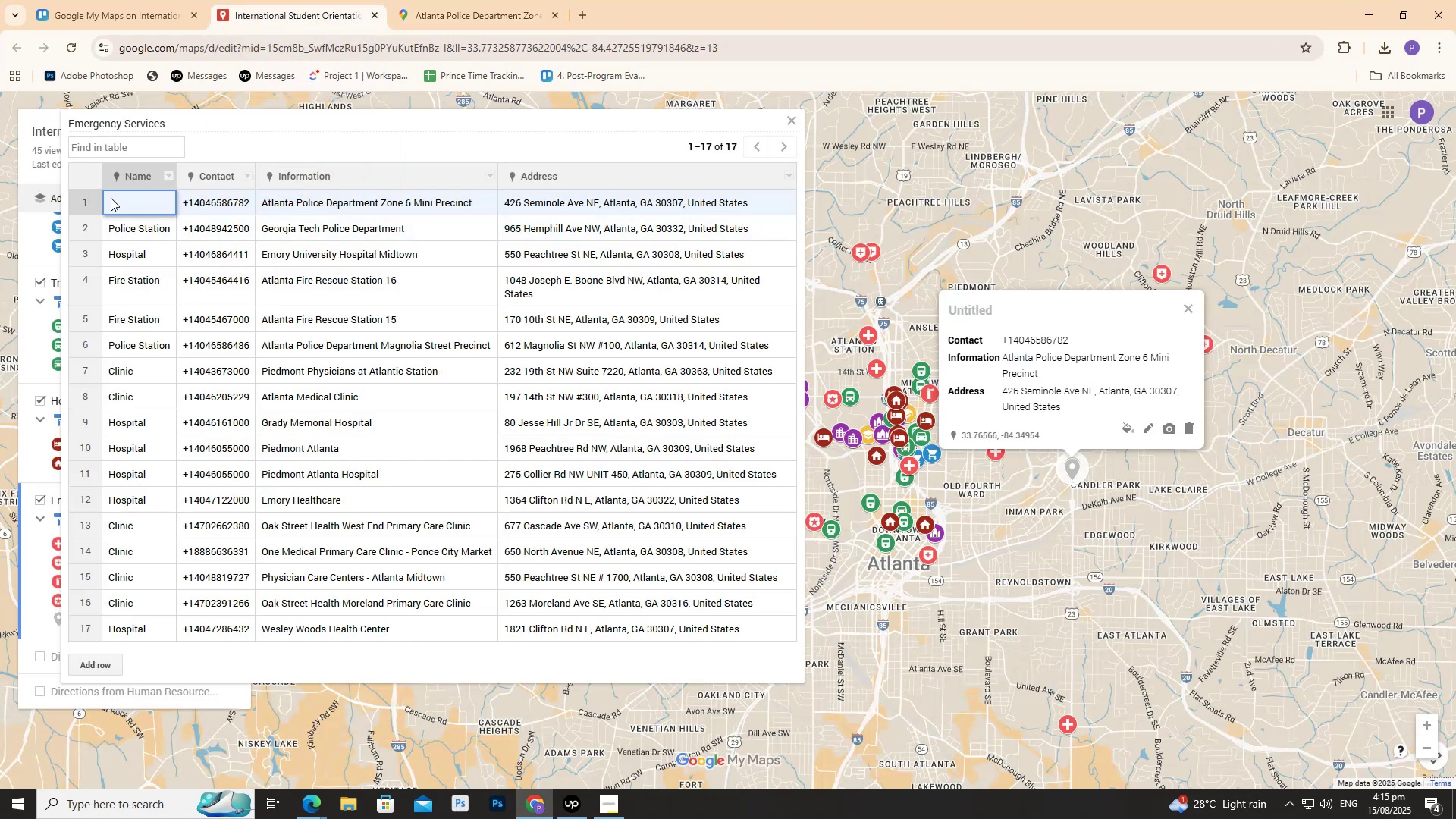 
type(Police Station)
 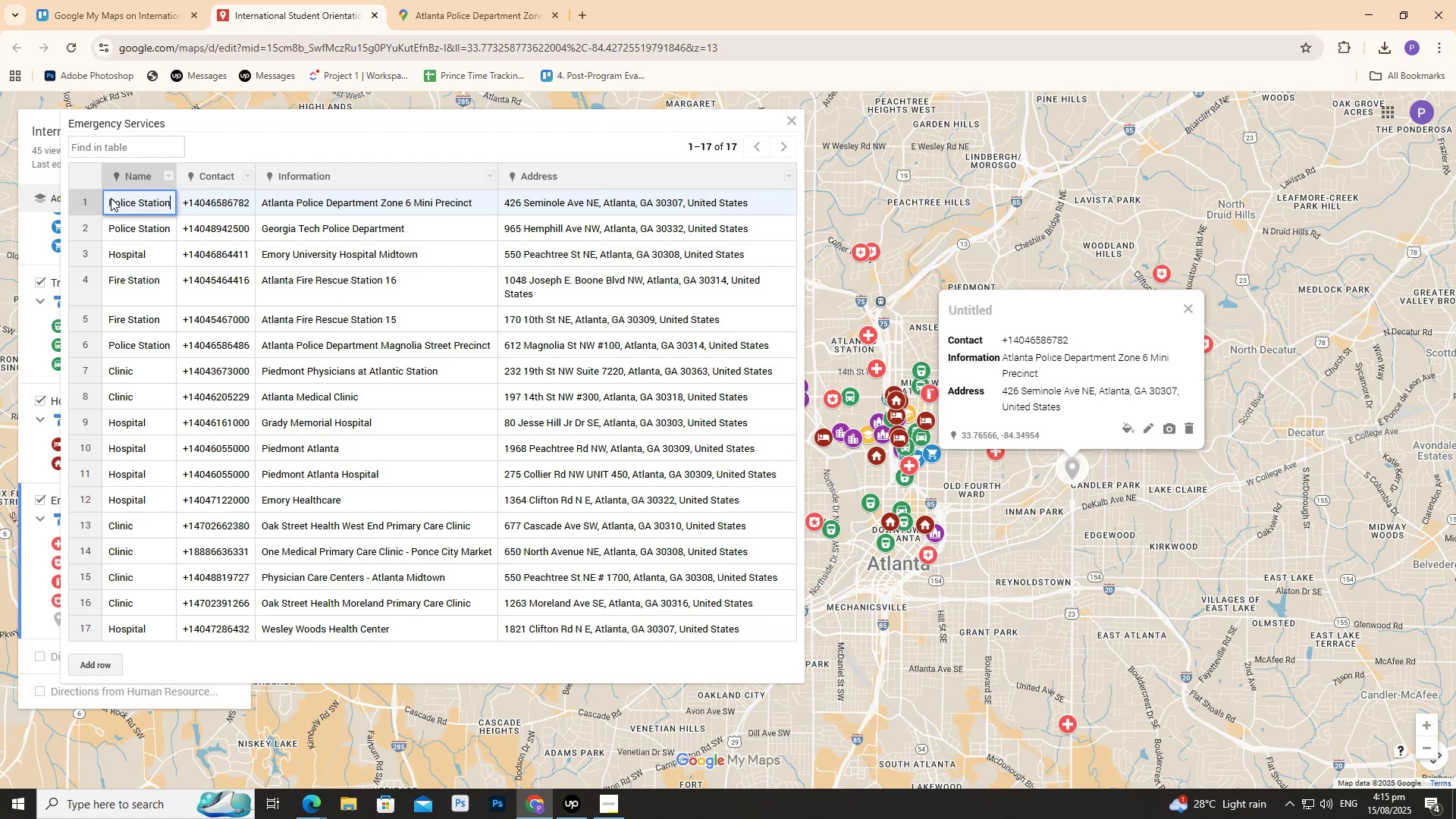 
wait(12.47)
 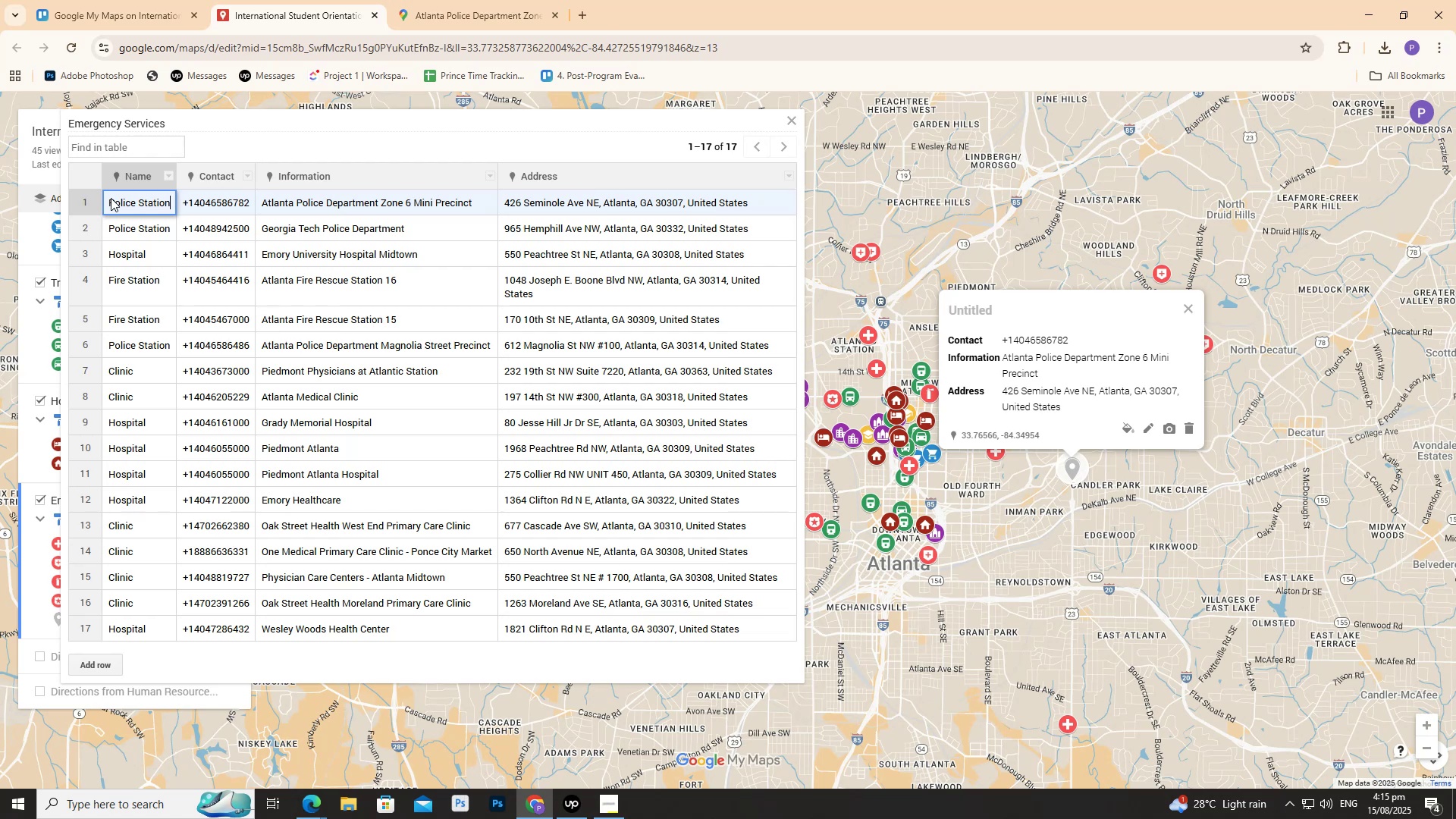 
left_click([824, 302])
 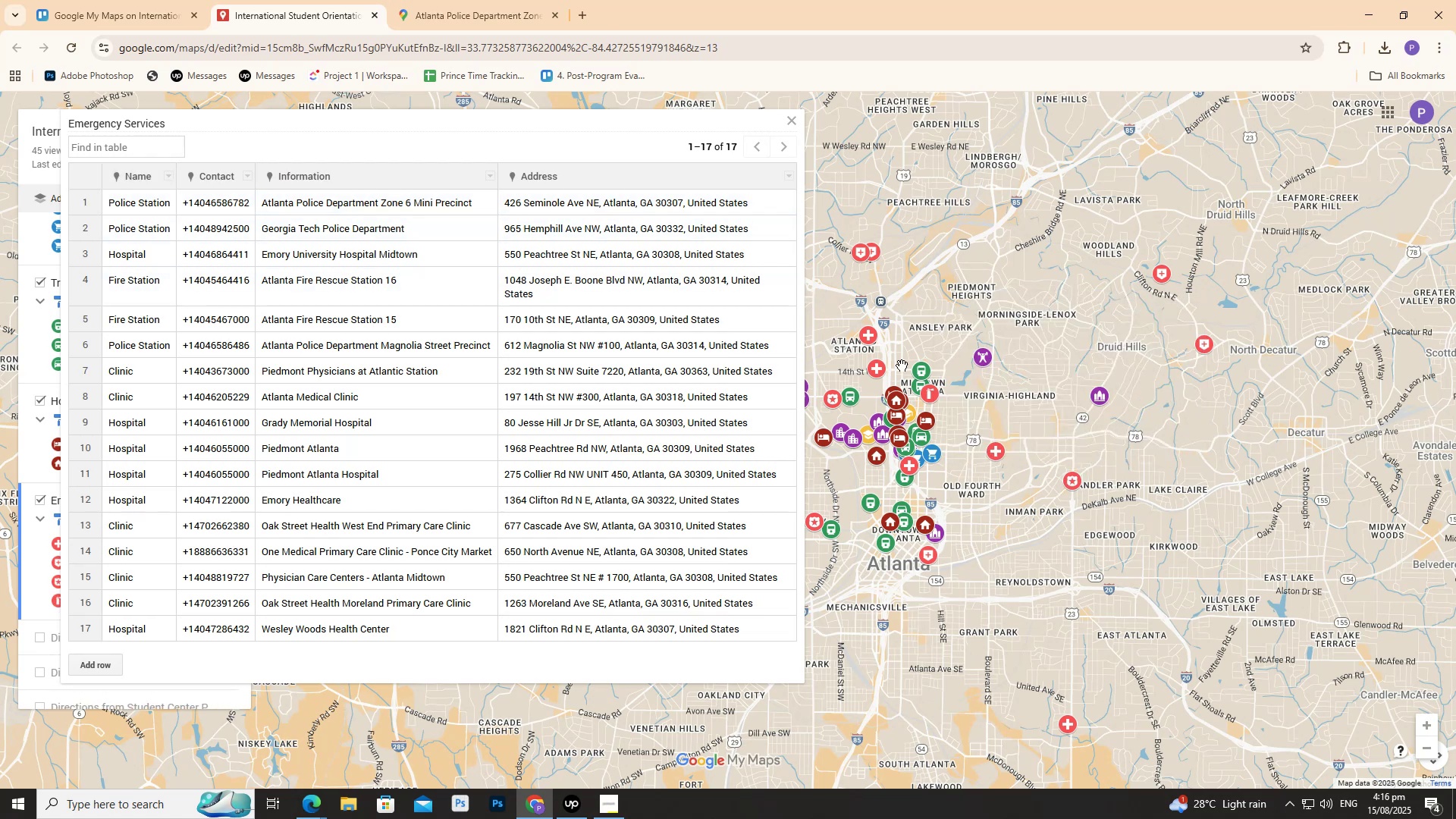 
scroll: coordinate [1037, 450], scroll_direction: down, amount: 2.0
 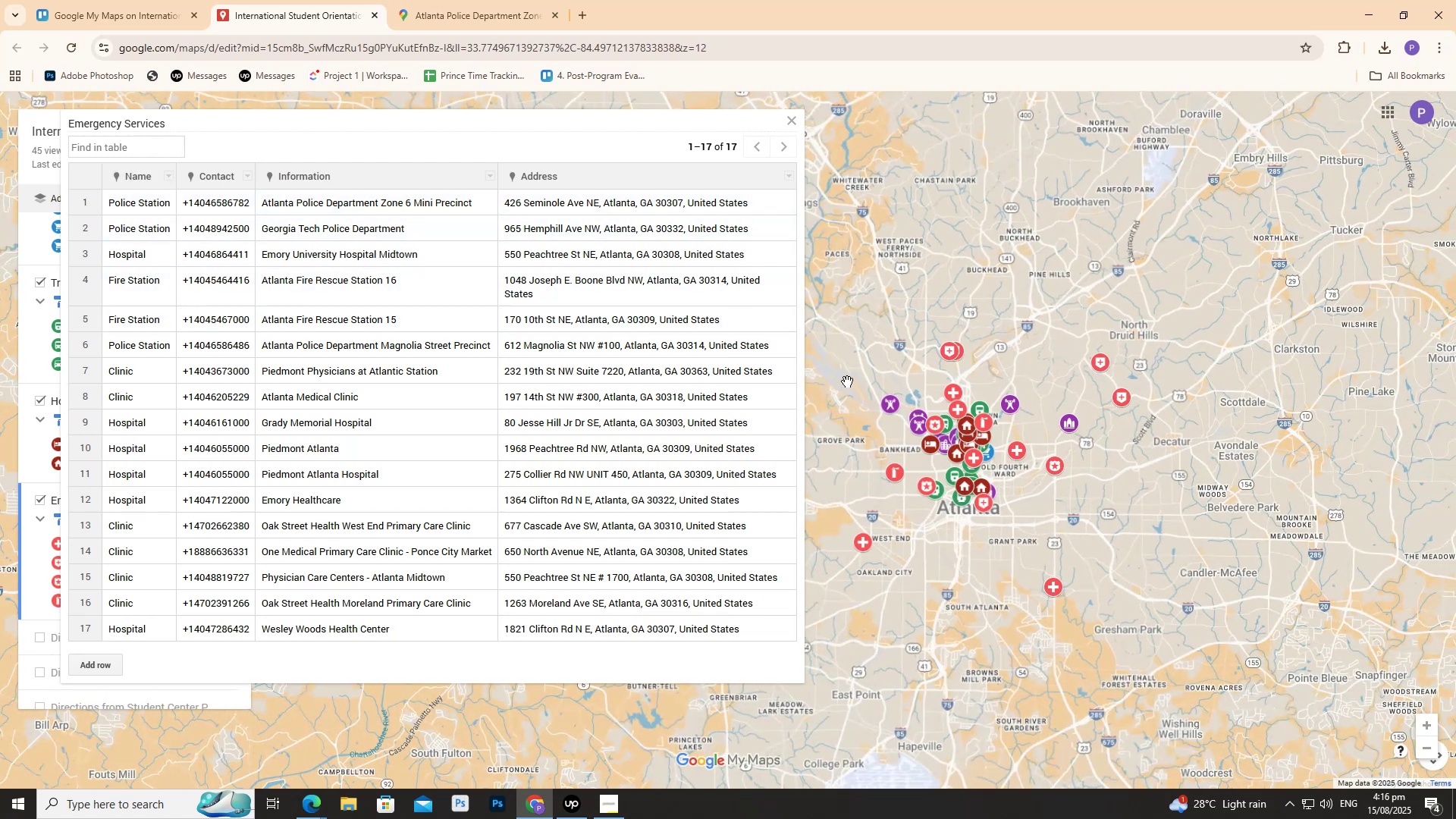 
scroll: coordinate [1109, 490], scroll_direction: up, amount: 1.0
 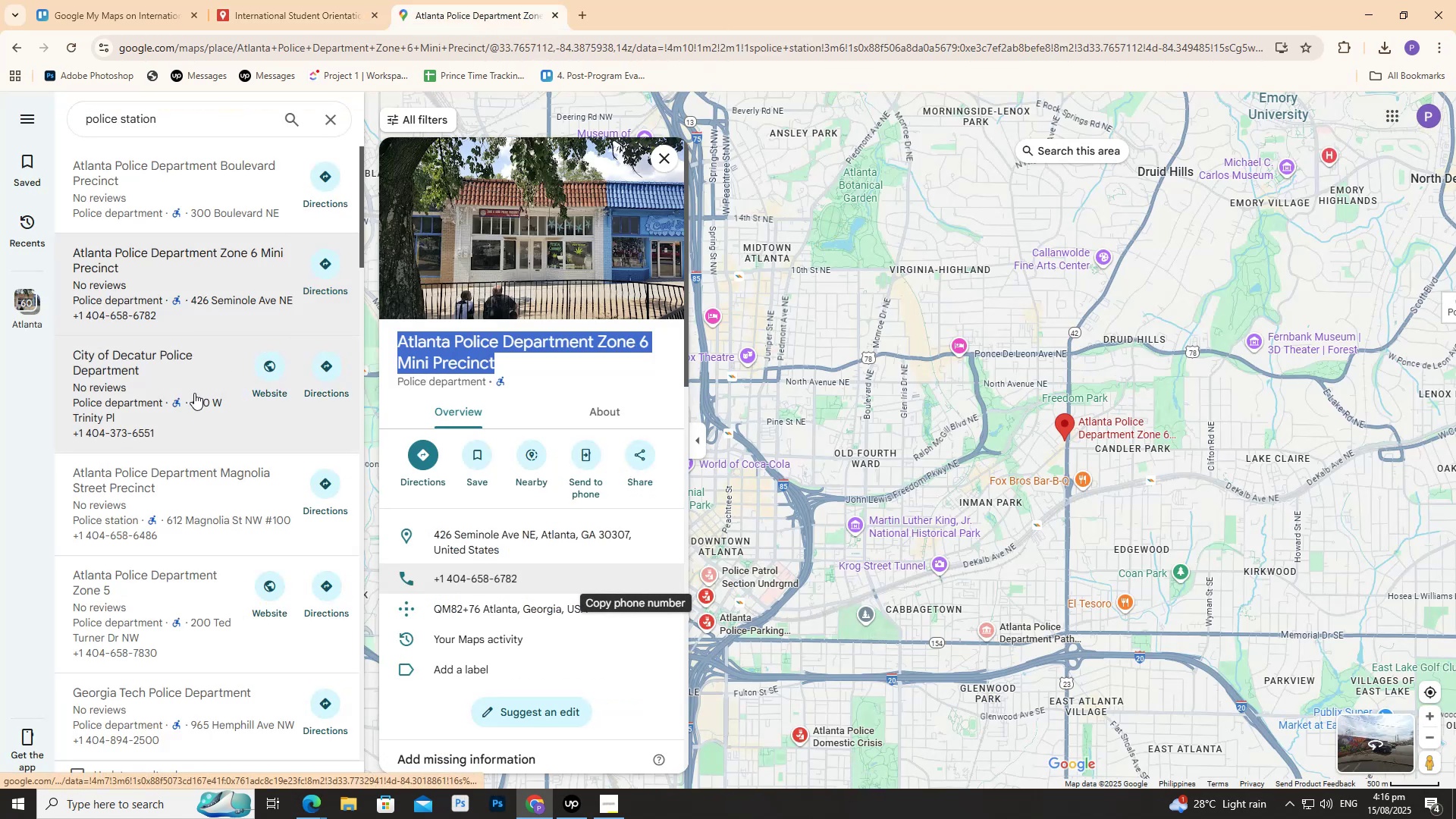 
left_click([185, 400])
 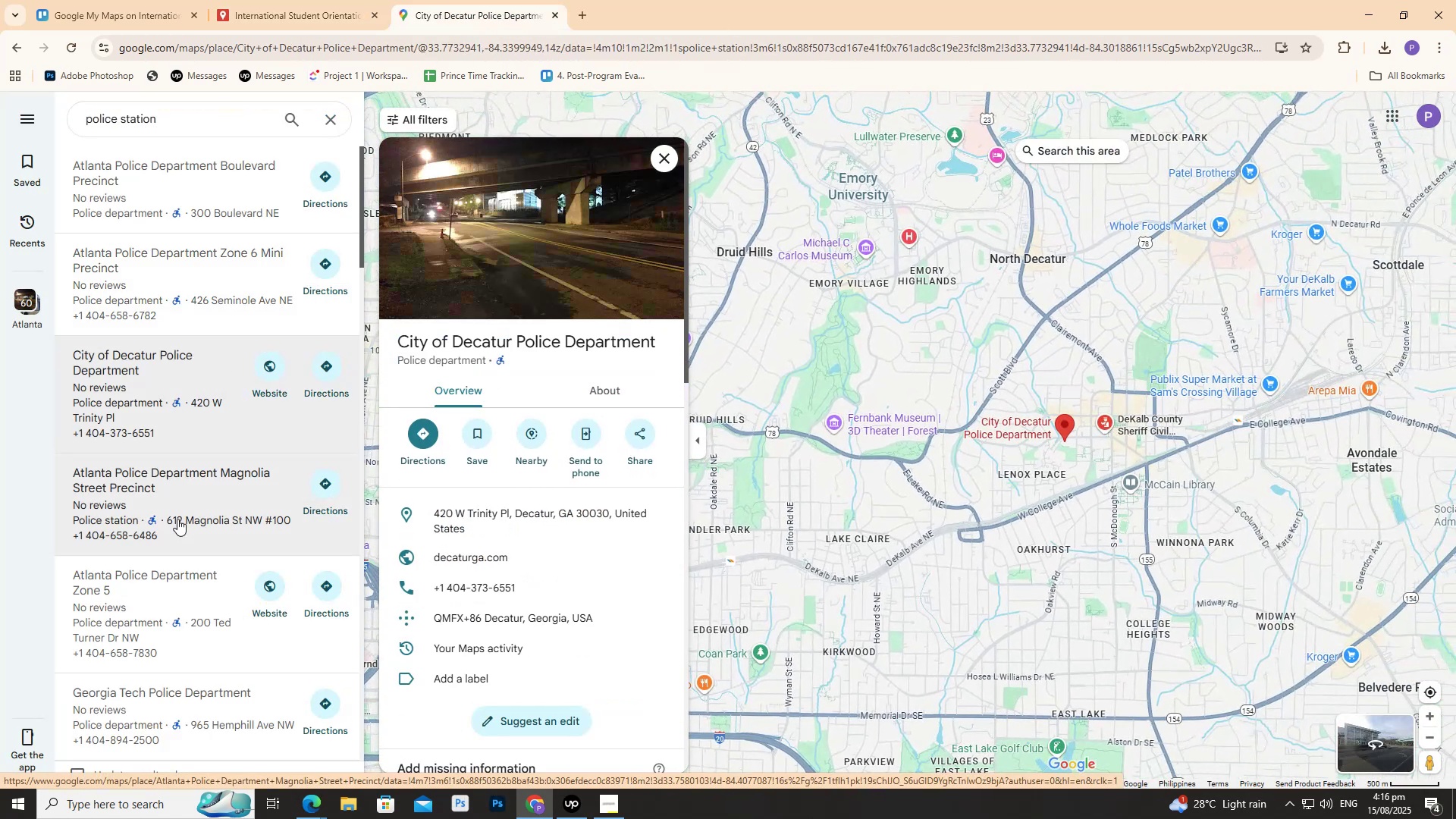 
wait(5.05)
 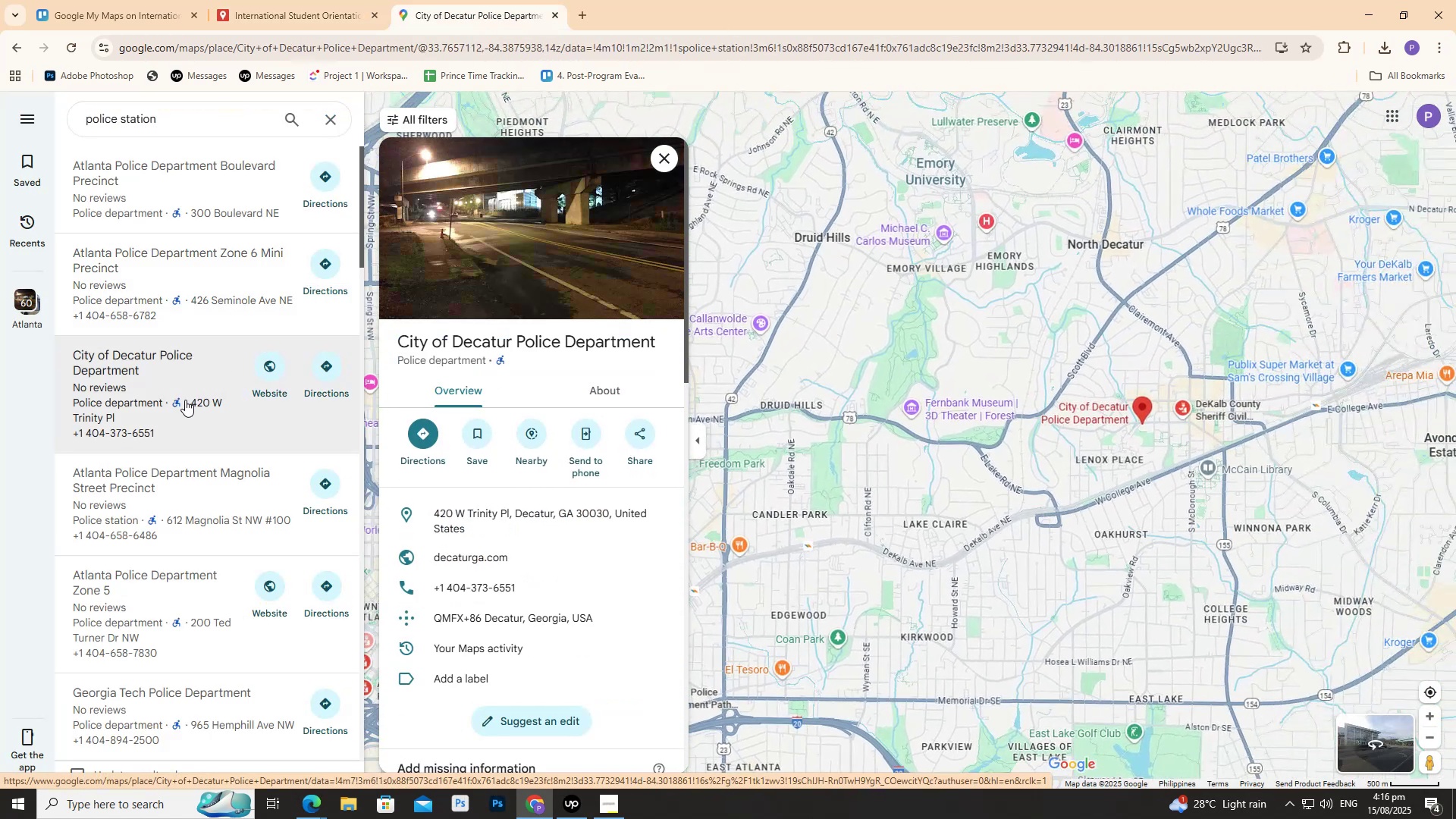 
left_click([192, 607])
 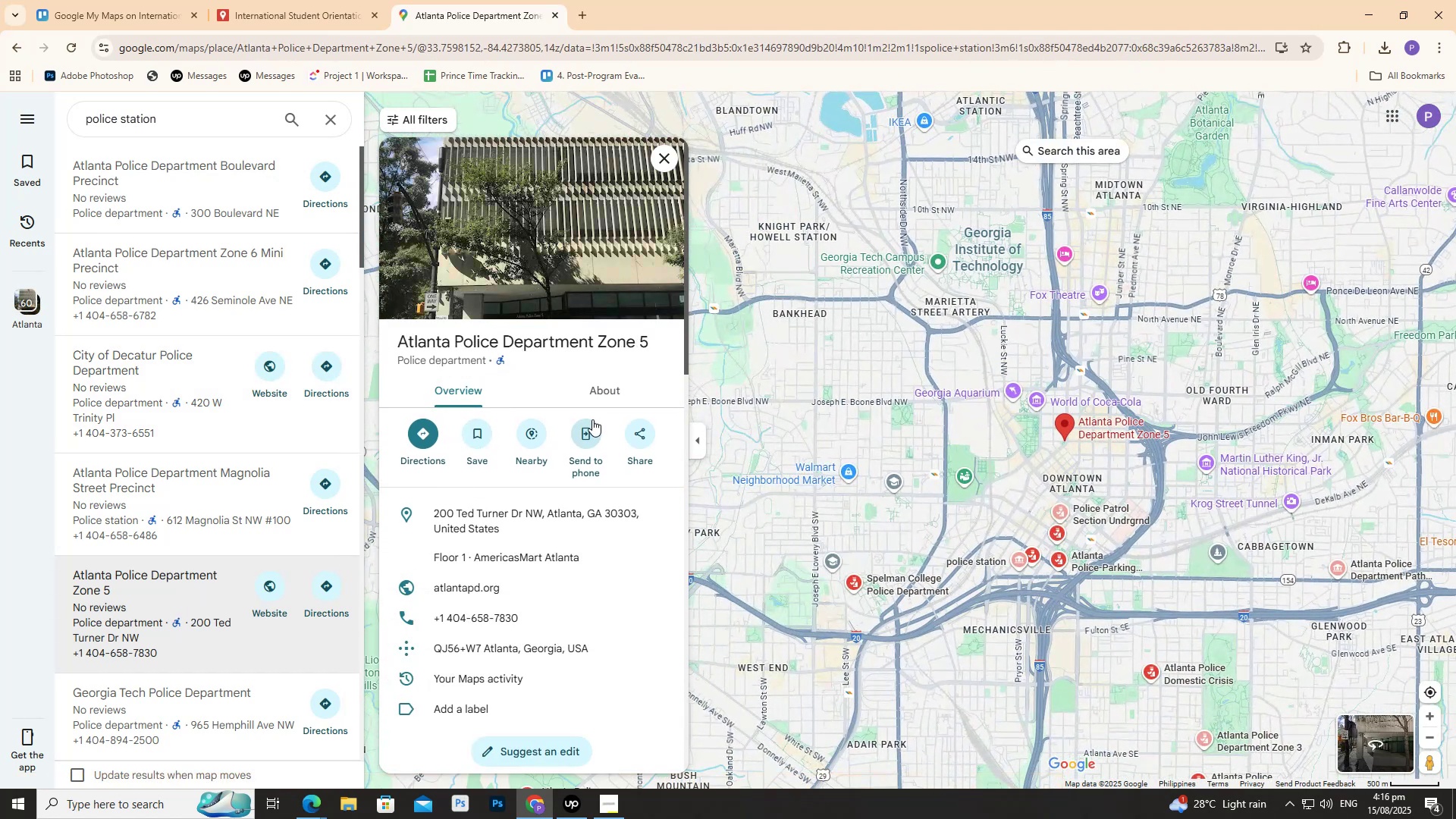 
wait(7.84)
 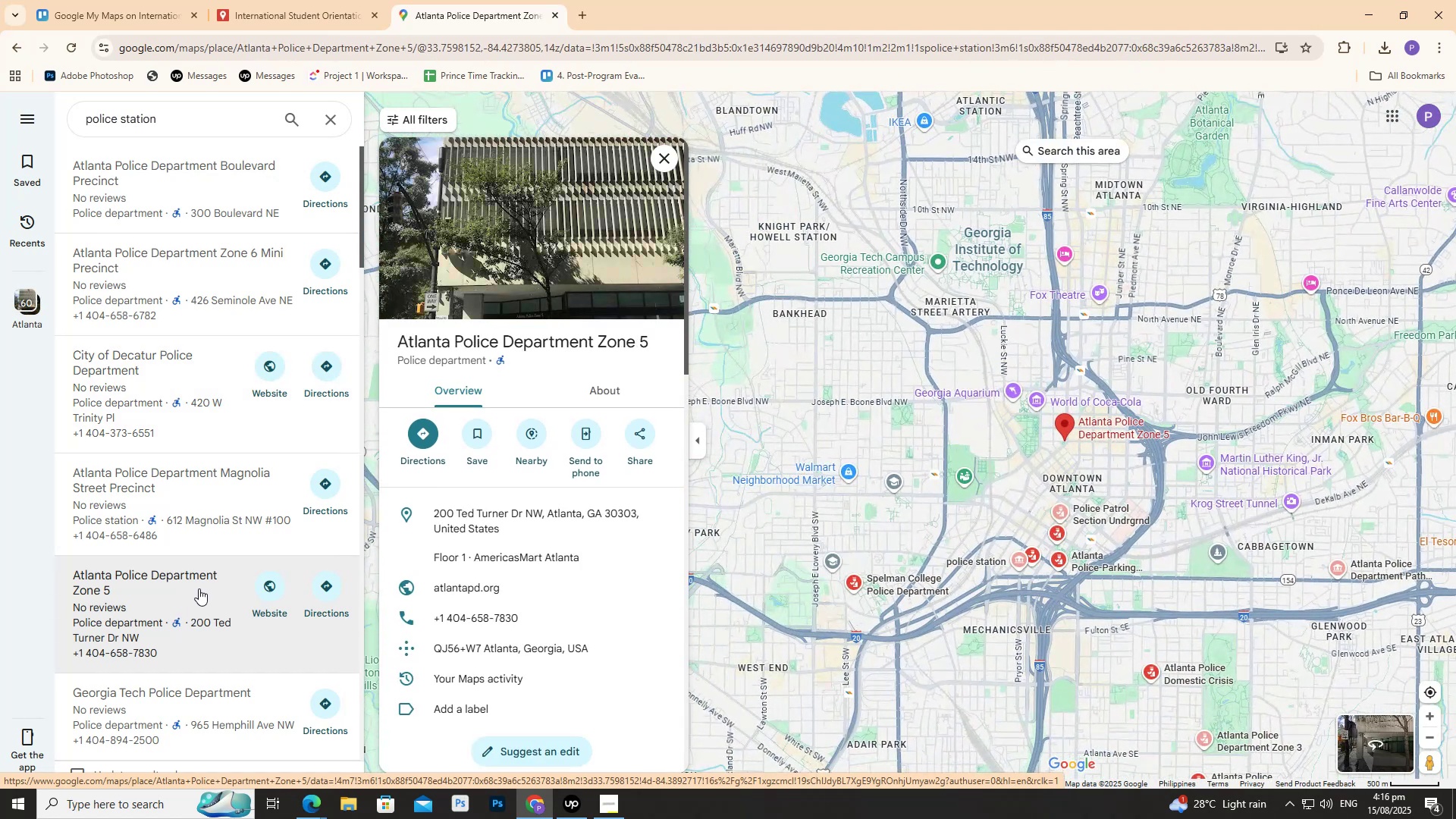 
left_click([661, 524])
 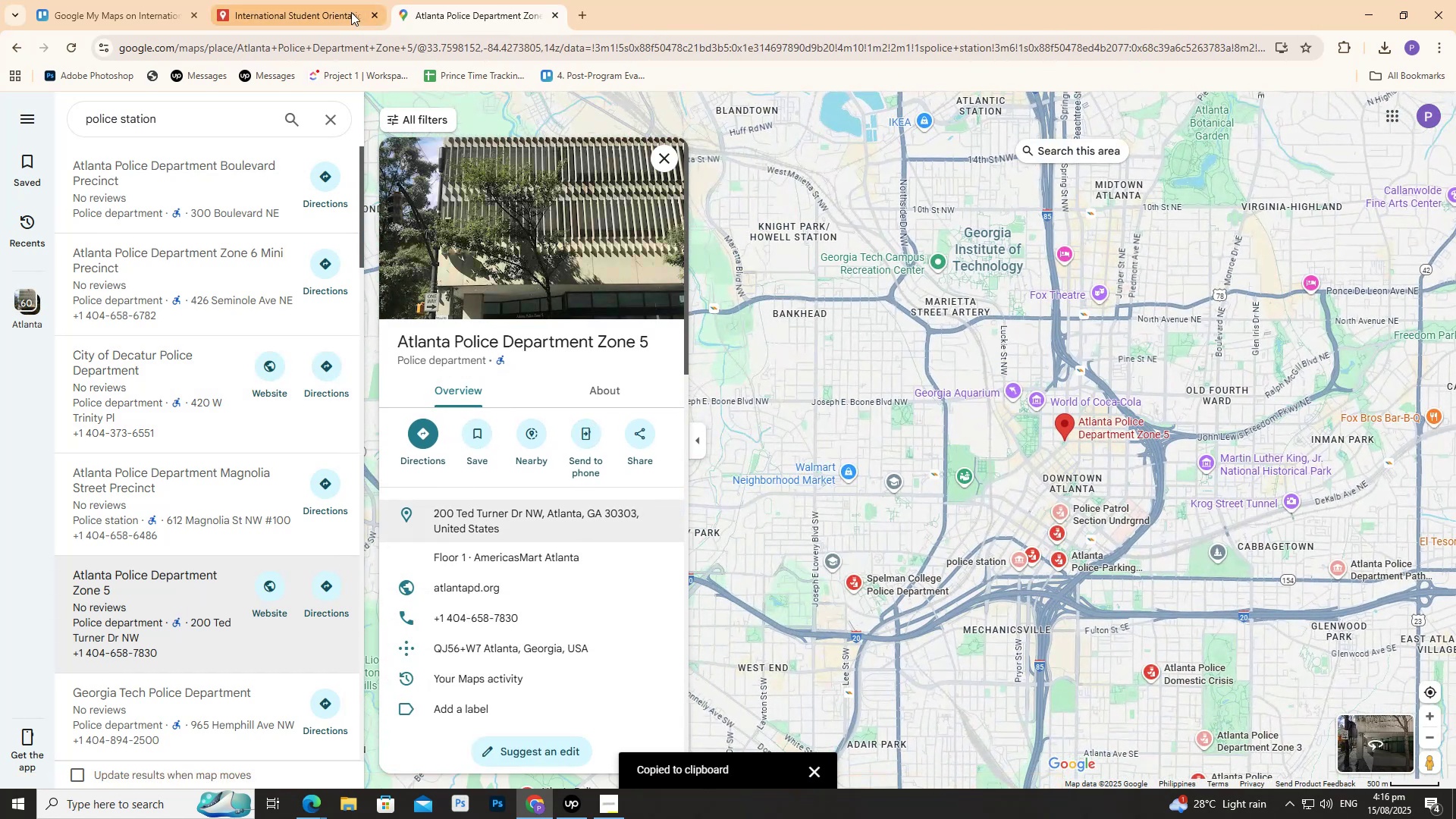 
left_click([350, 11])
 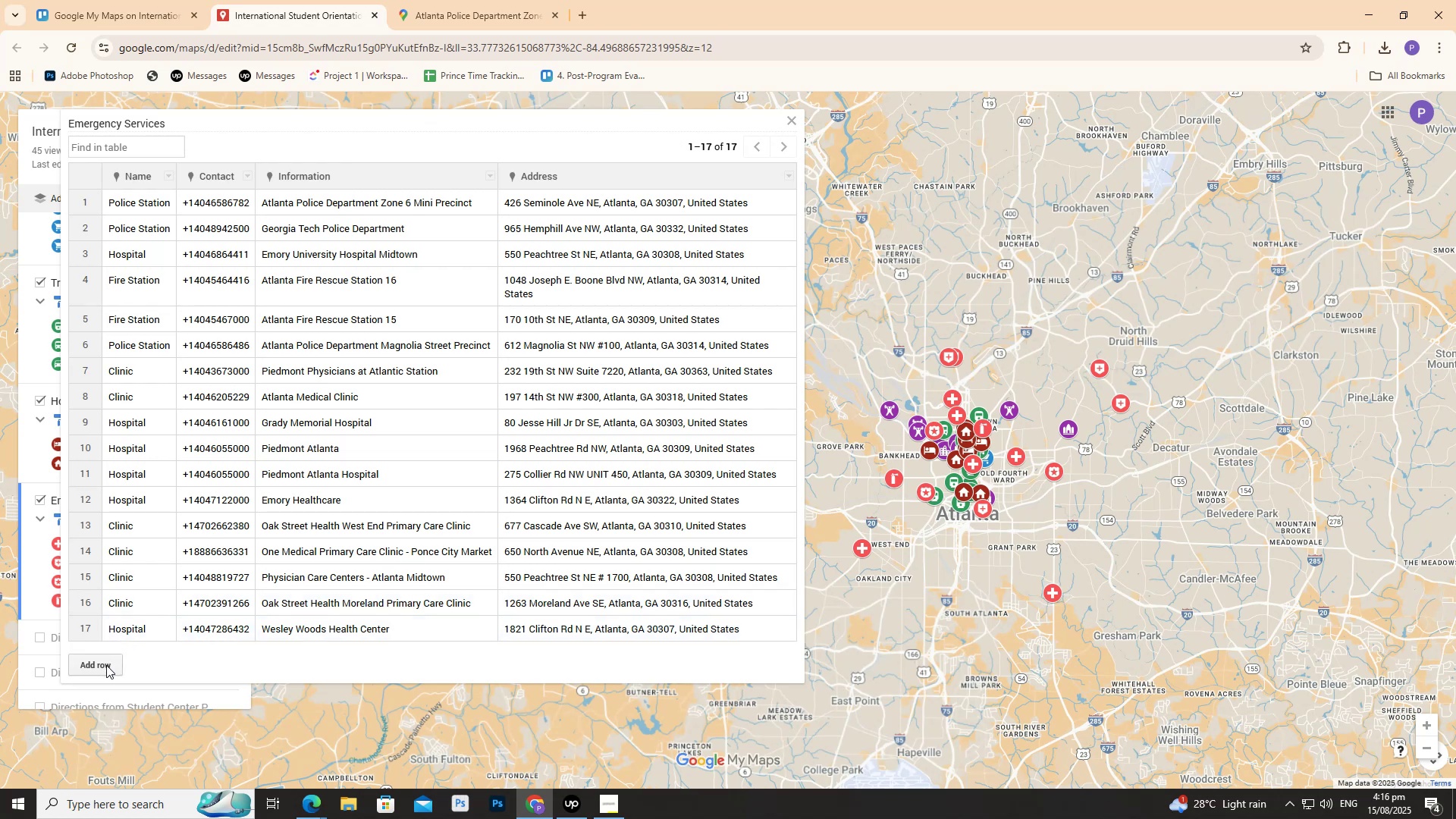 
left_click([104, 667])
 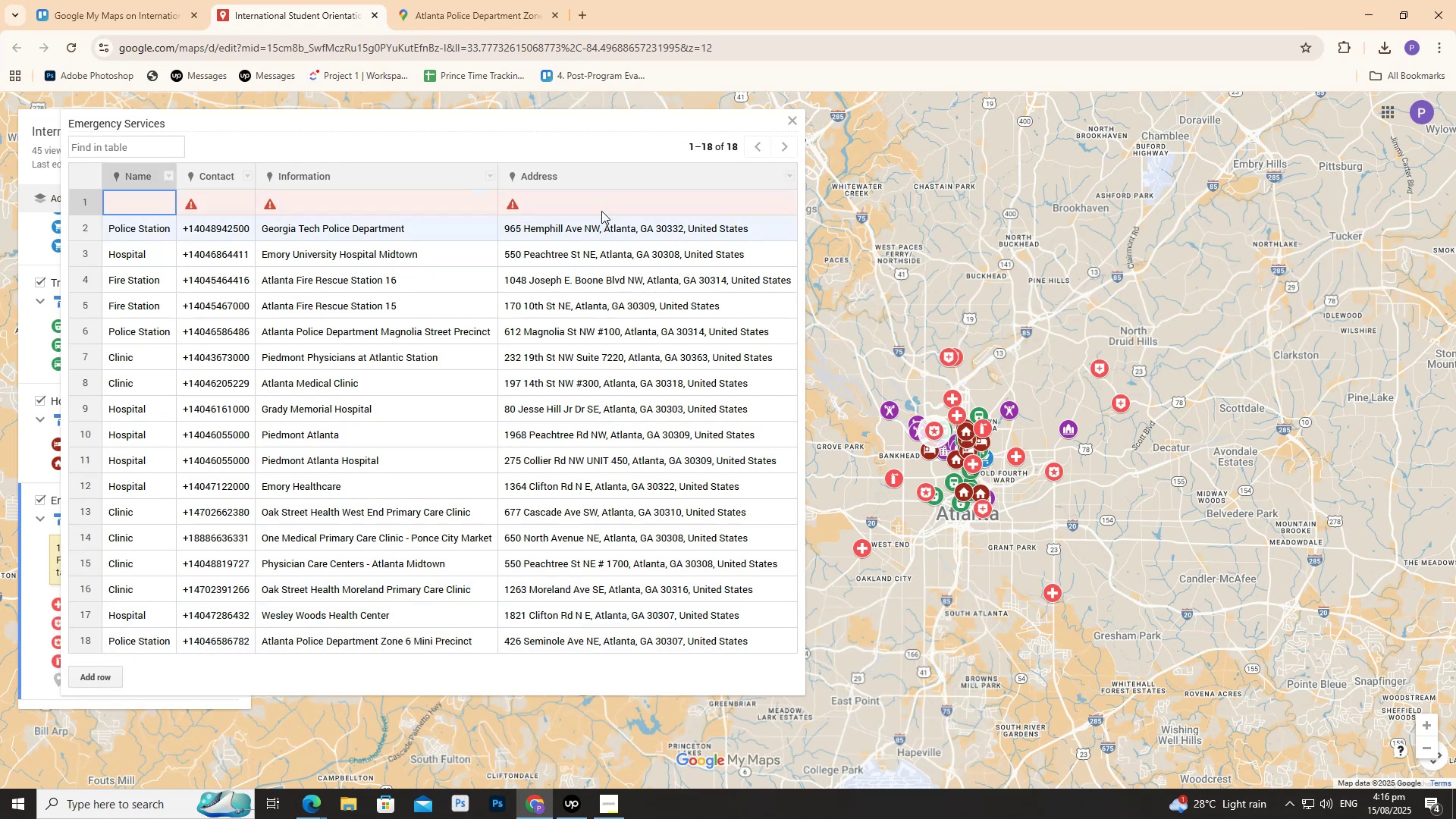 
left_click([604, 205])
 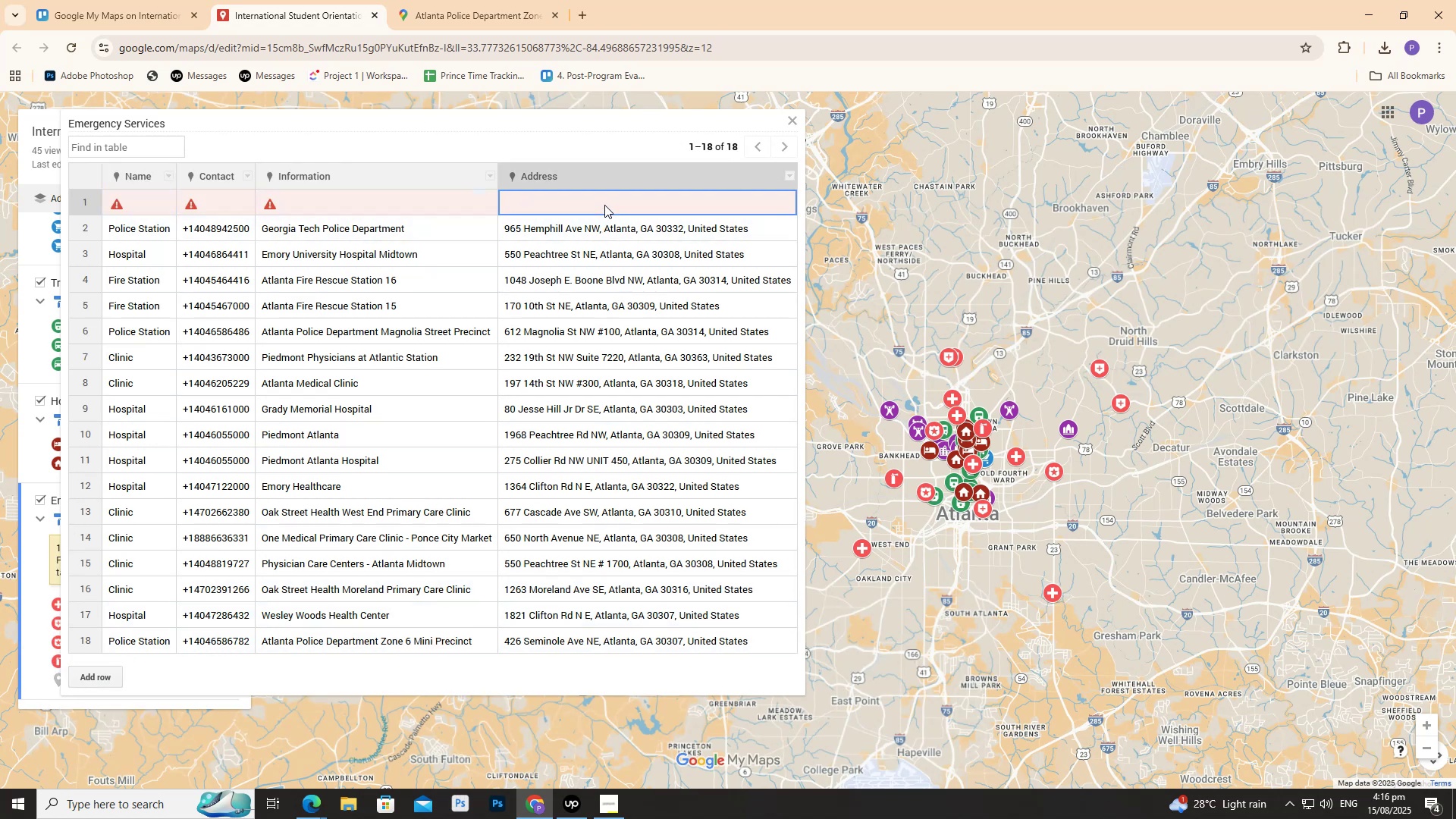 
double_click([604, 205])
 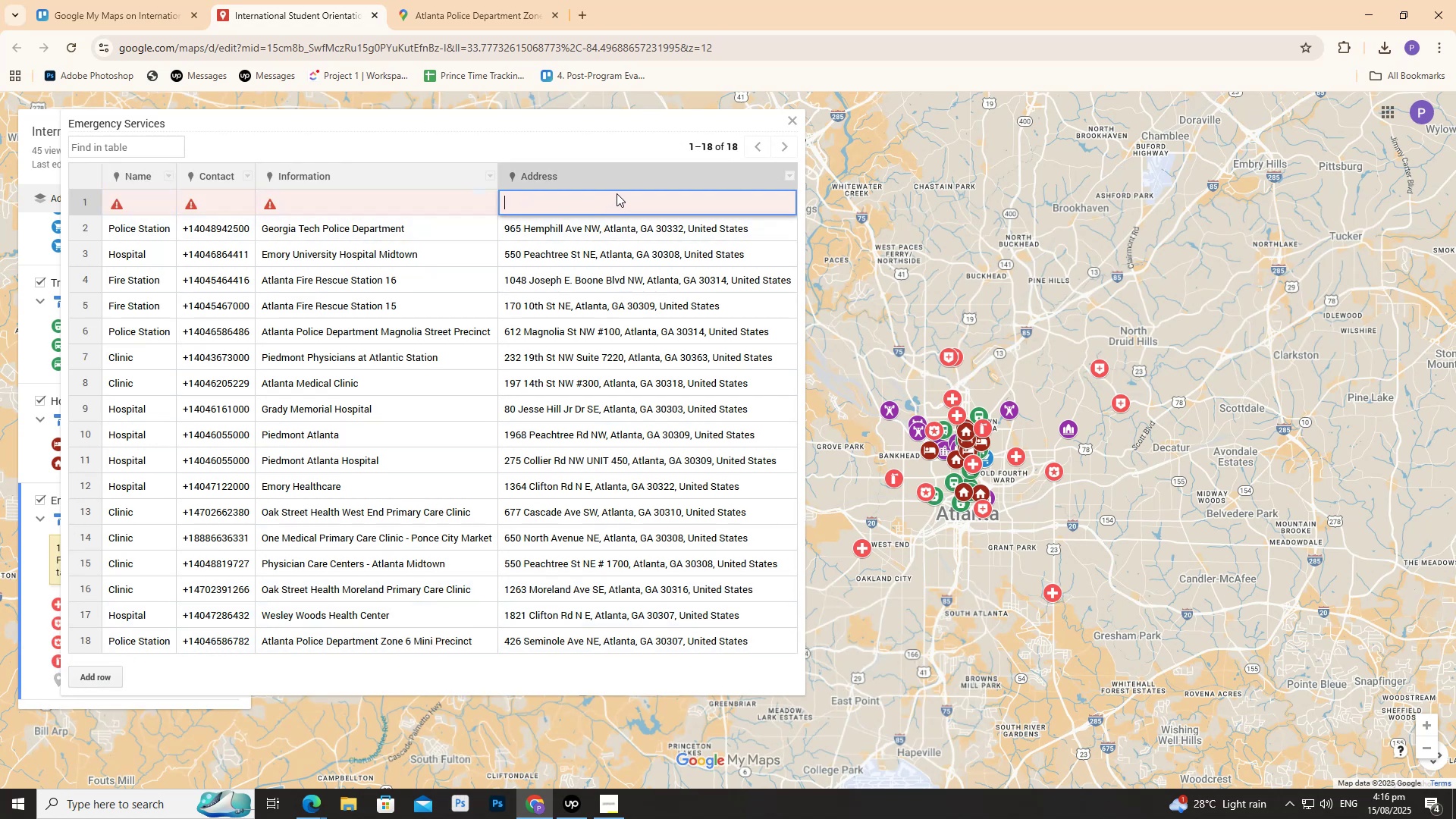 
key(CapsLock)
 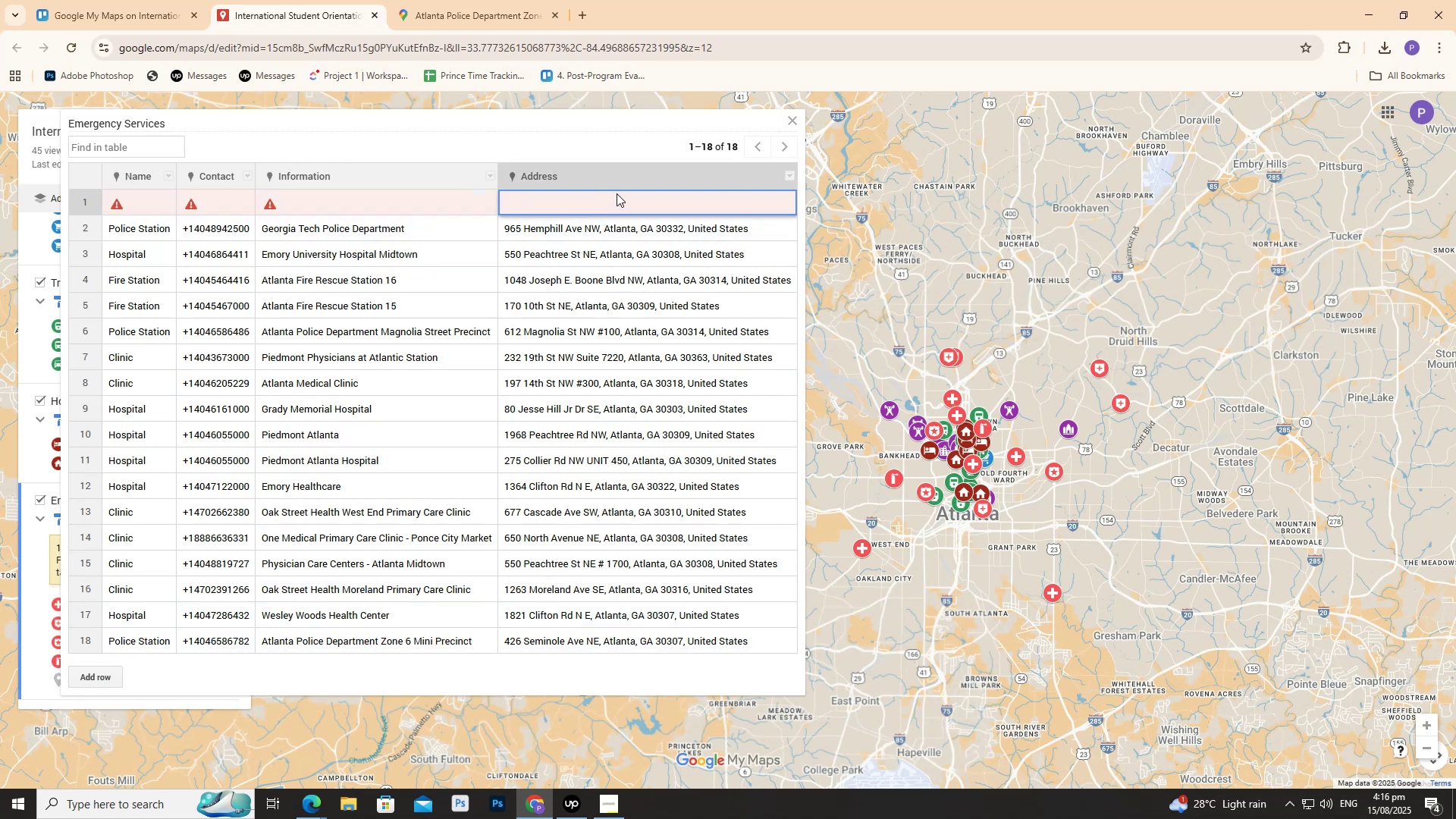 
key(Control+V)
 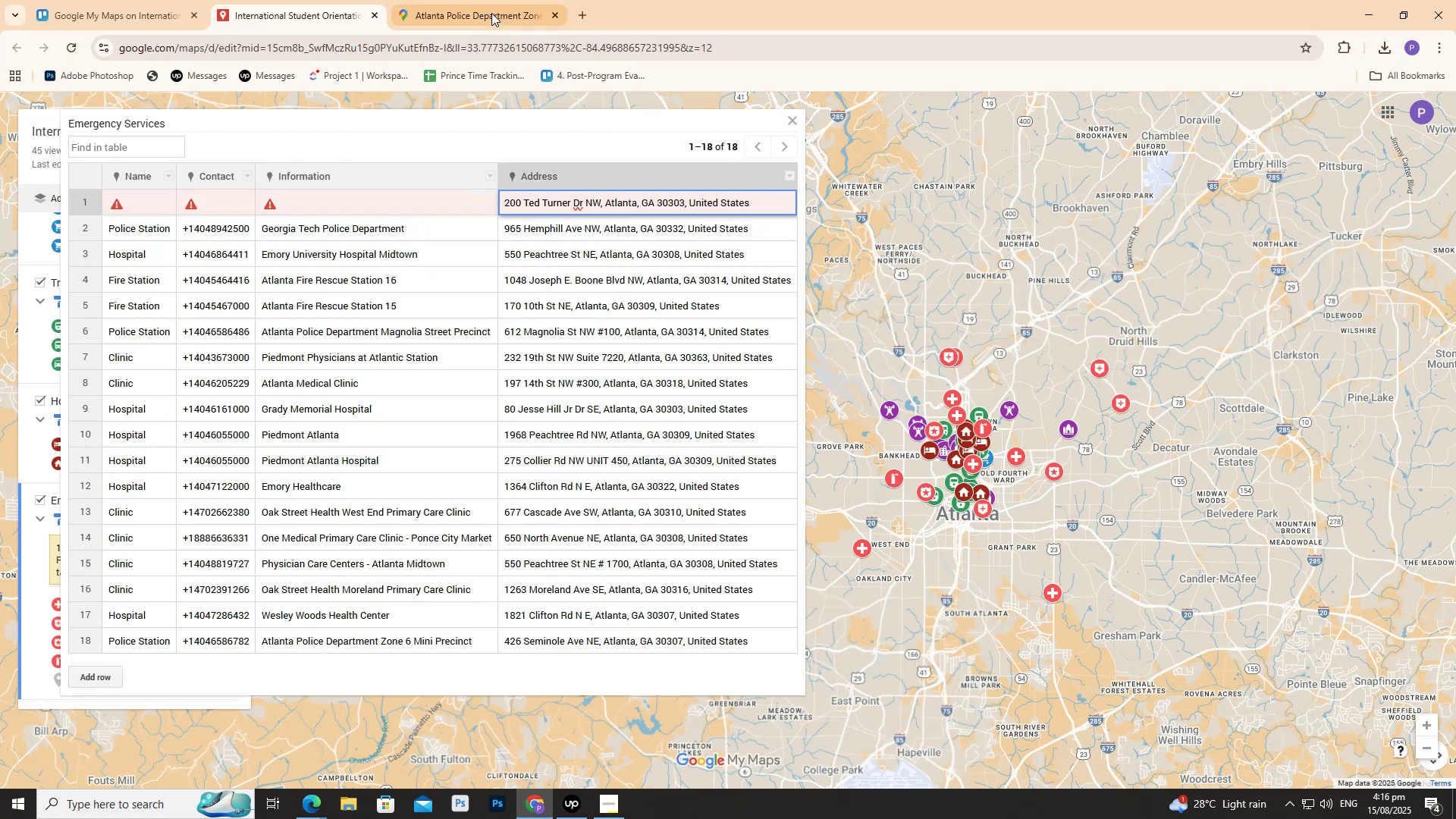 
left_click([491, 11])
 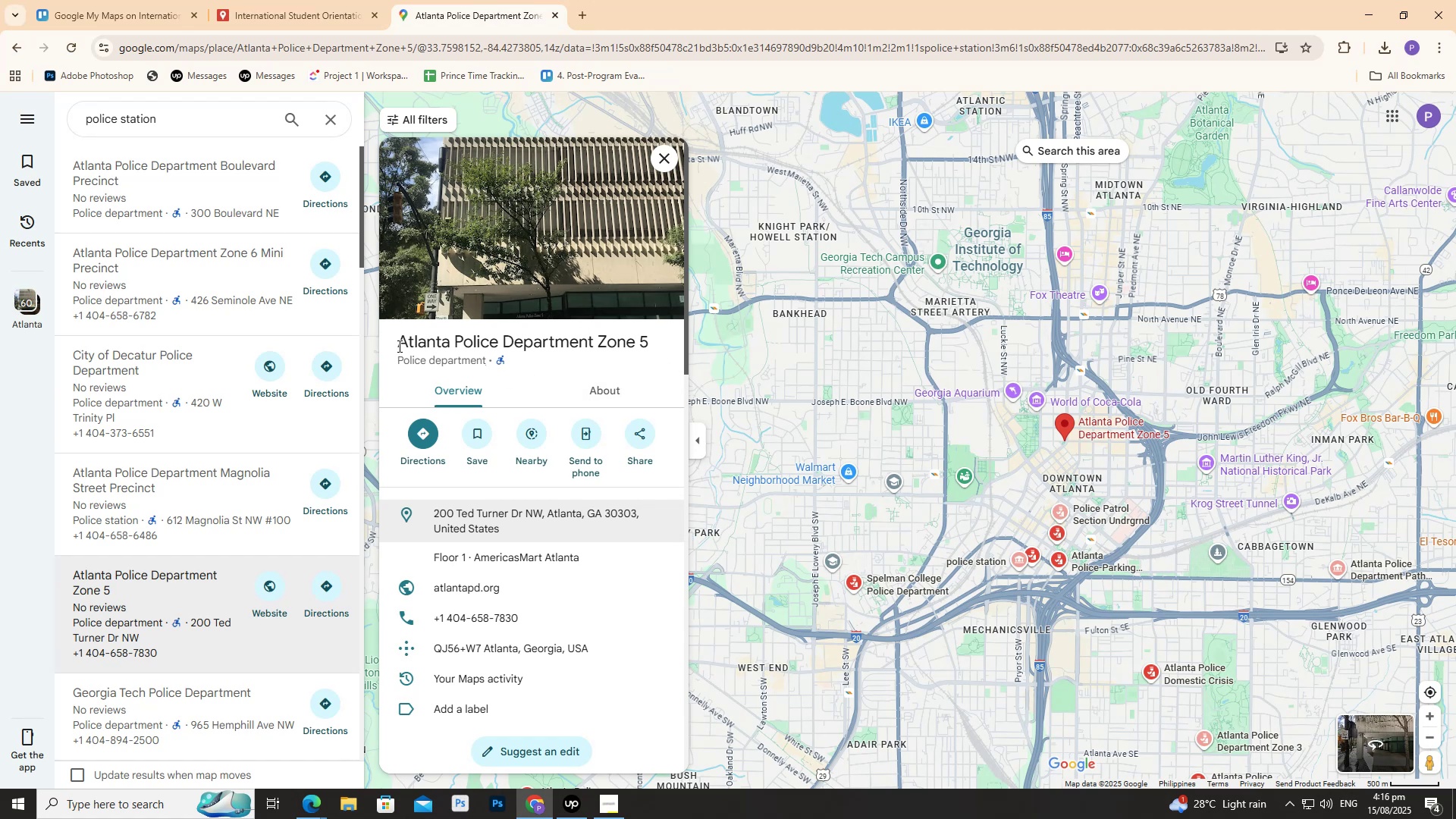 
left_click_drag(start_coordinate=[399, 340], to_coordinate=[649, 328])
 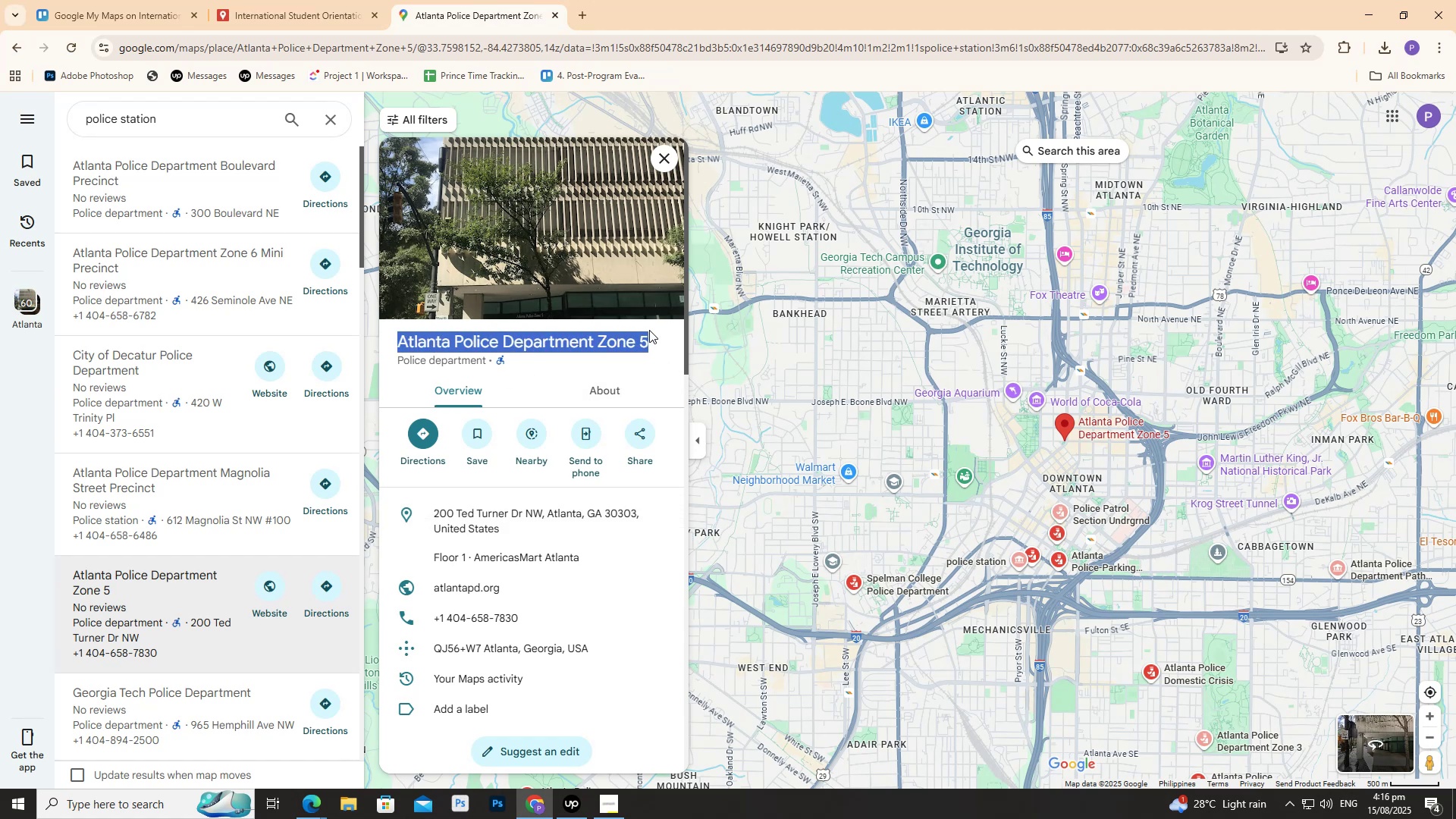 
key(Control+C)
 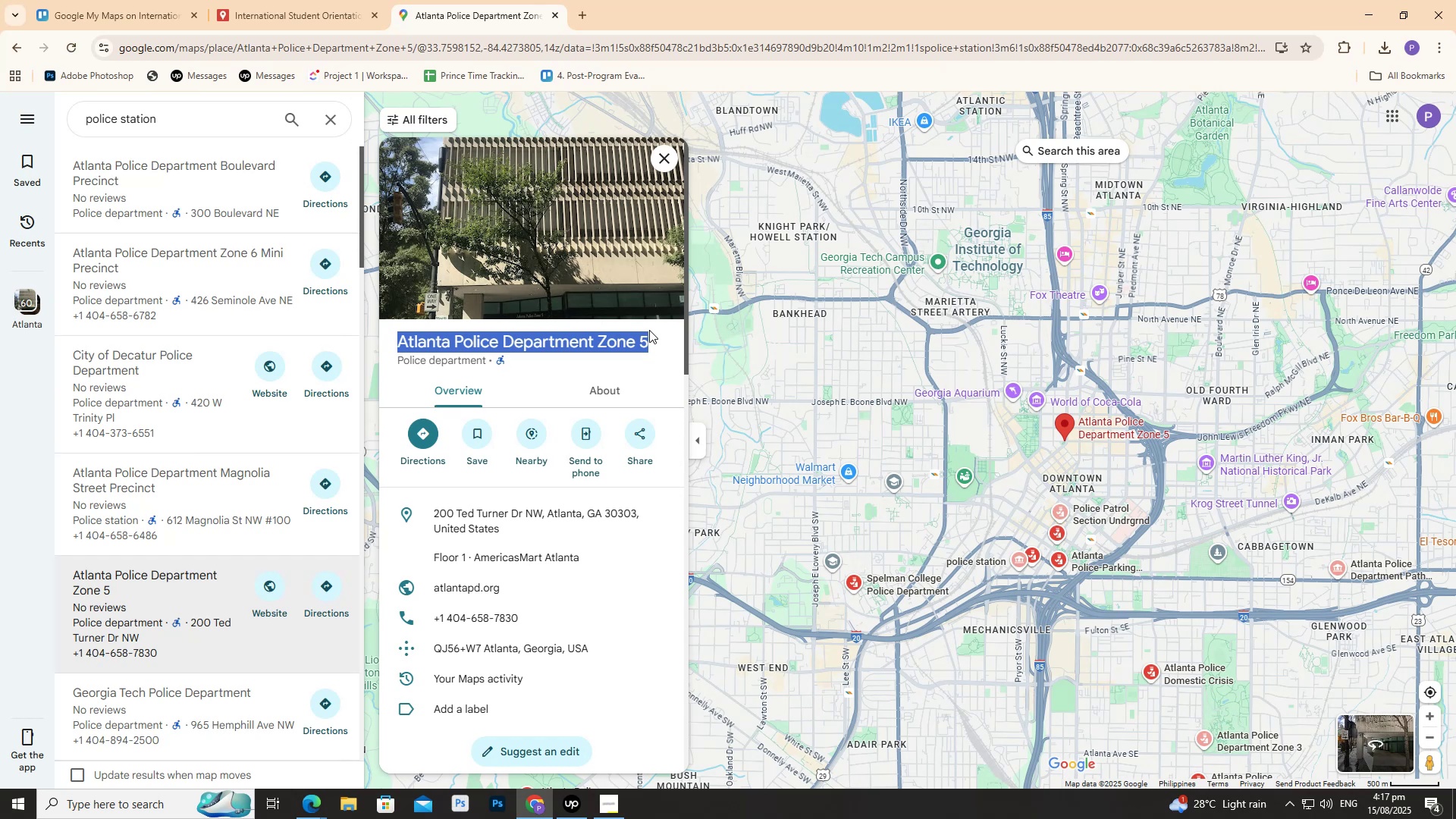 
wait(61.68)
 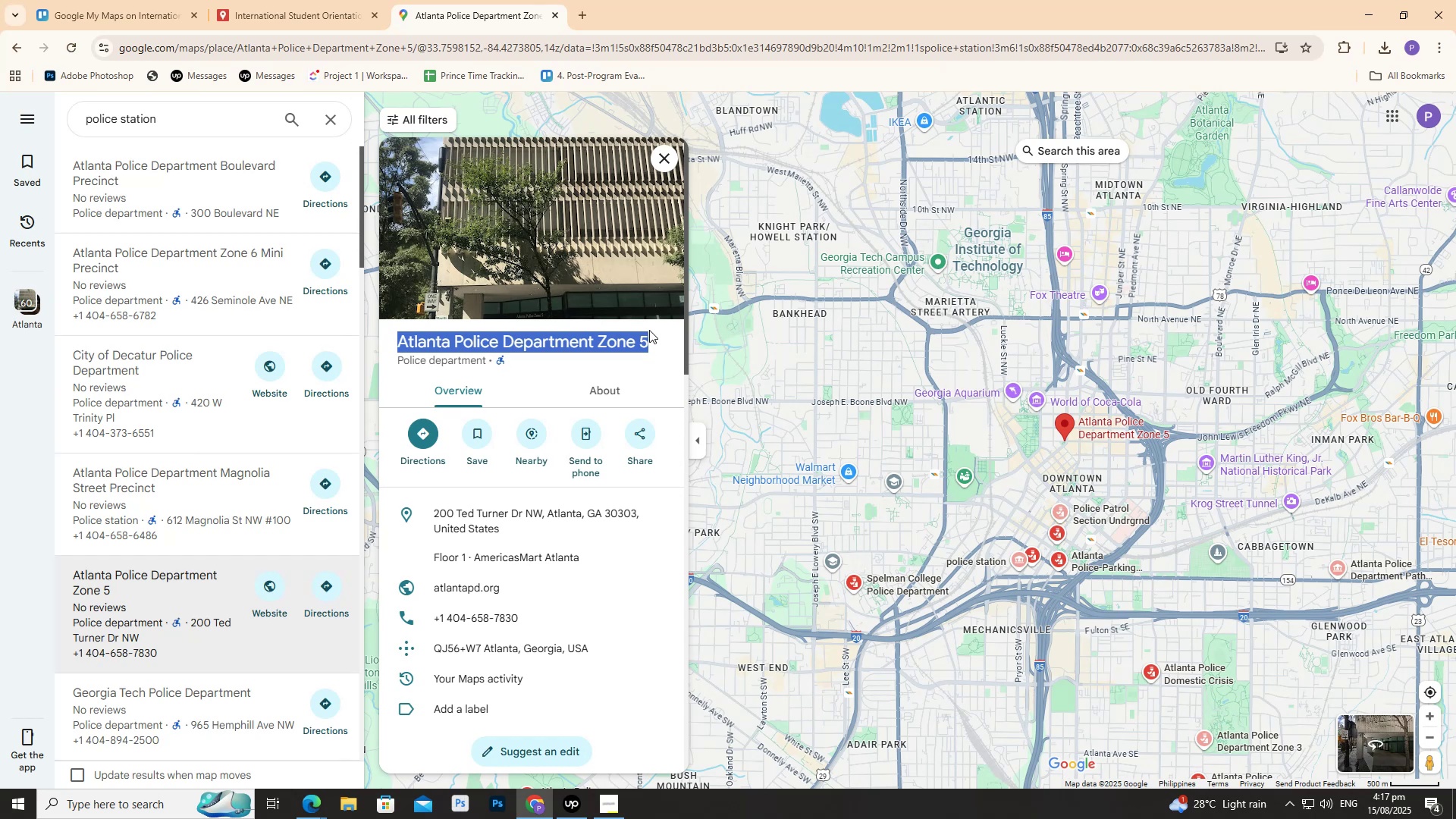 
double_click([371, 198])
 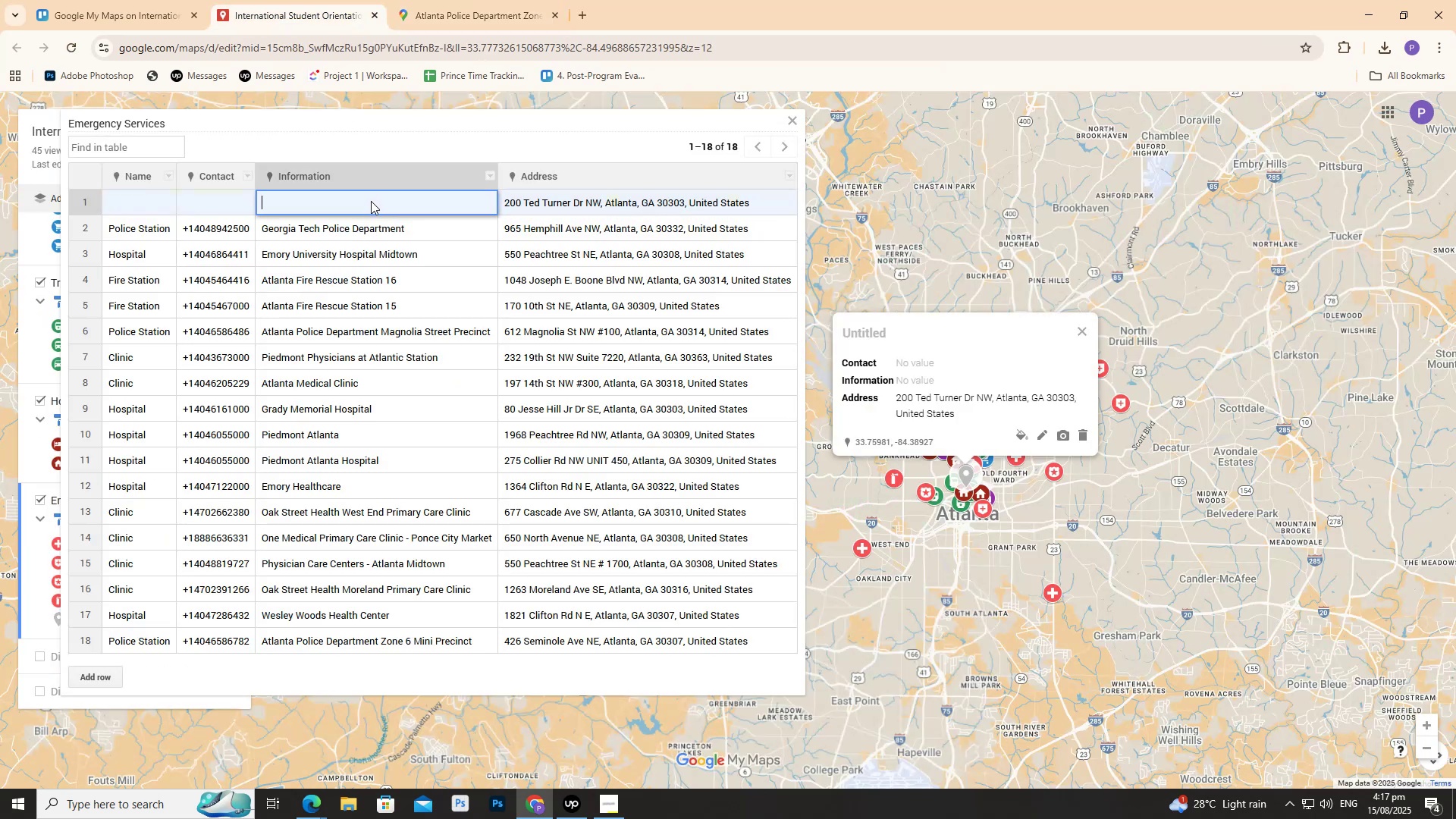 
key(Control+V)
 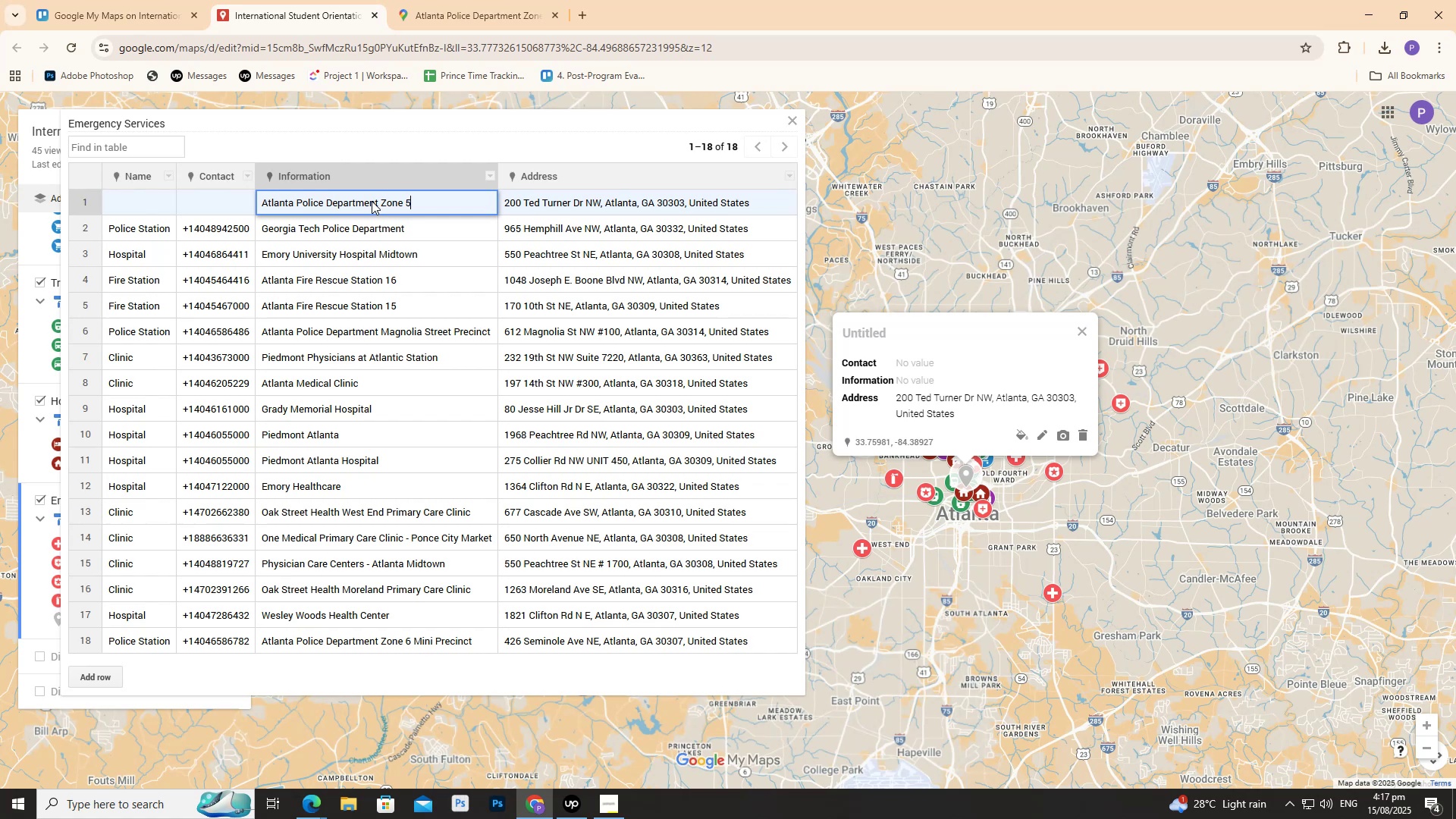 
mouse_move([489, 27])
 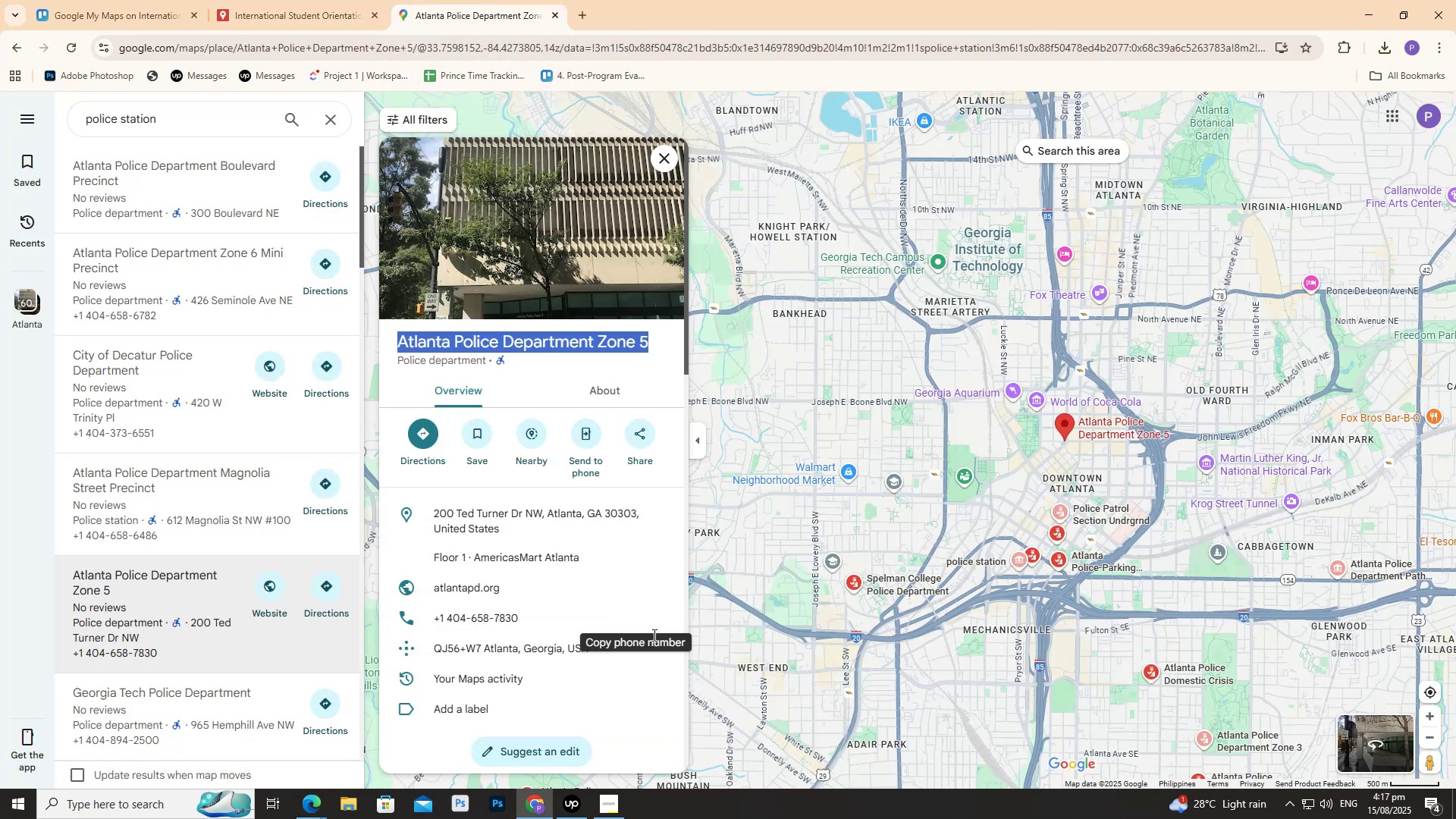 
left_click([630, 612])
 